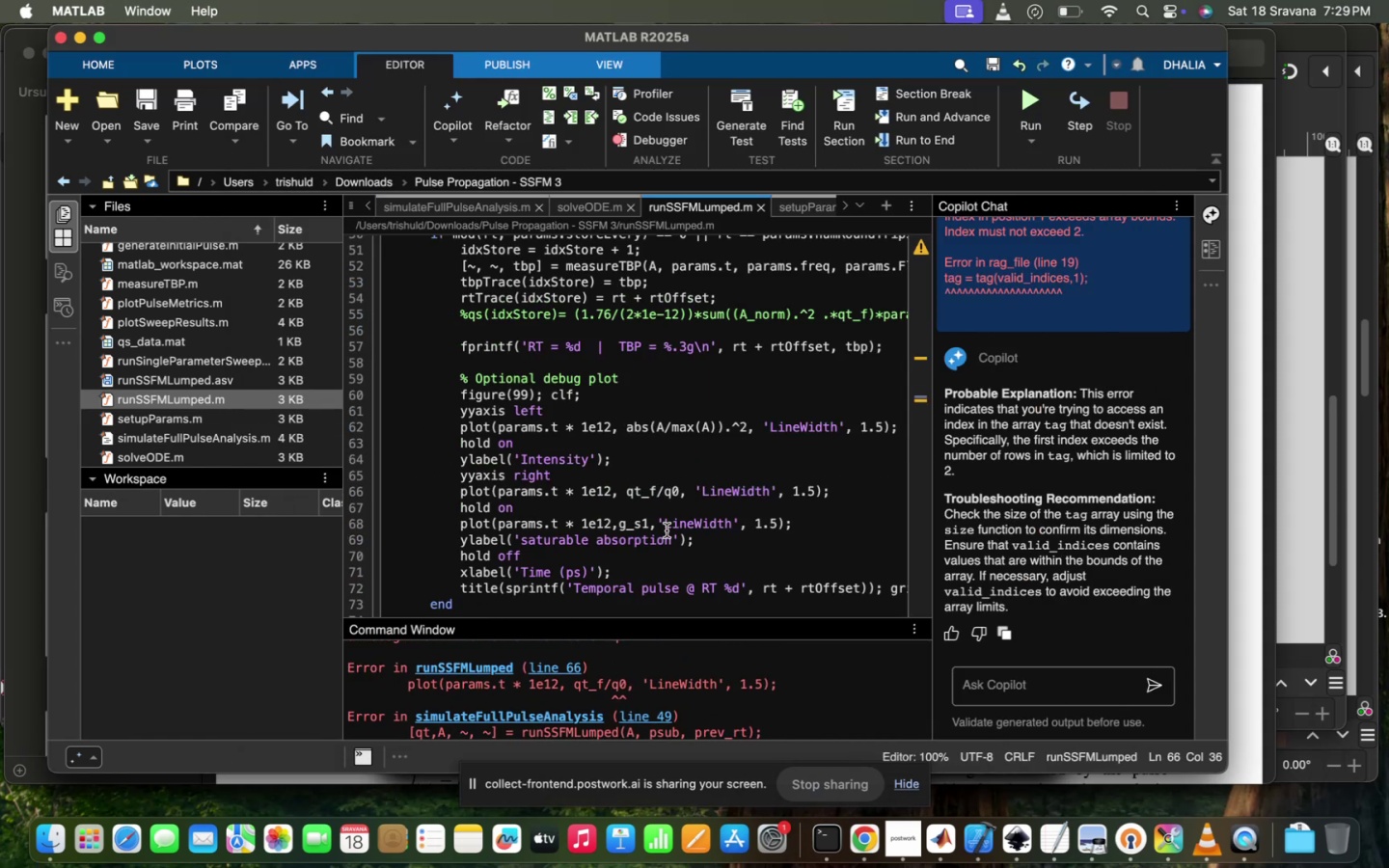 
type(PARAMS.)
 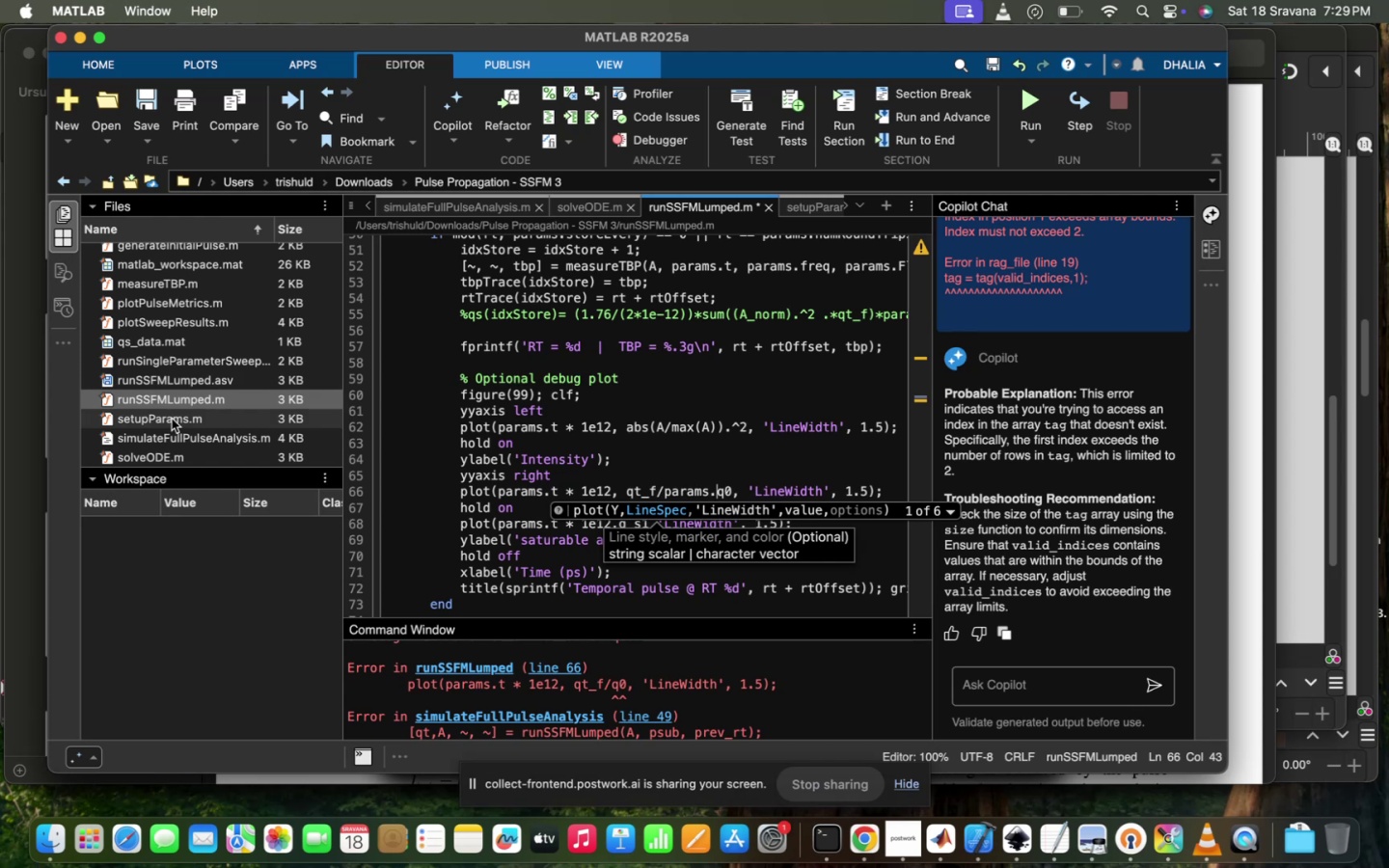 
left_click([172, 419])
 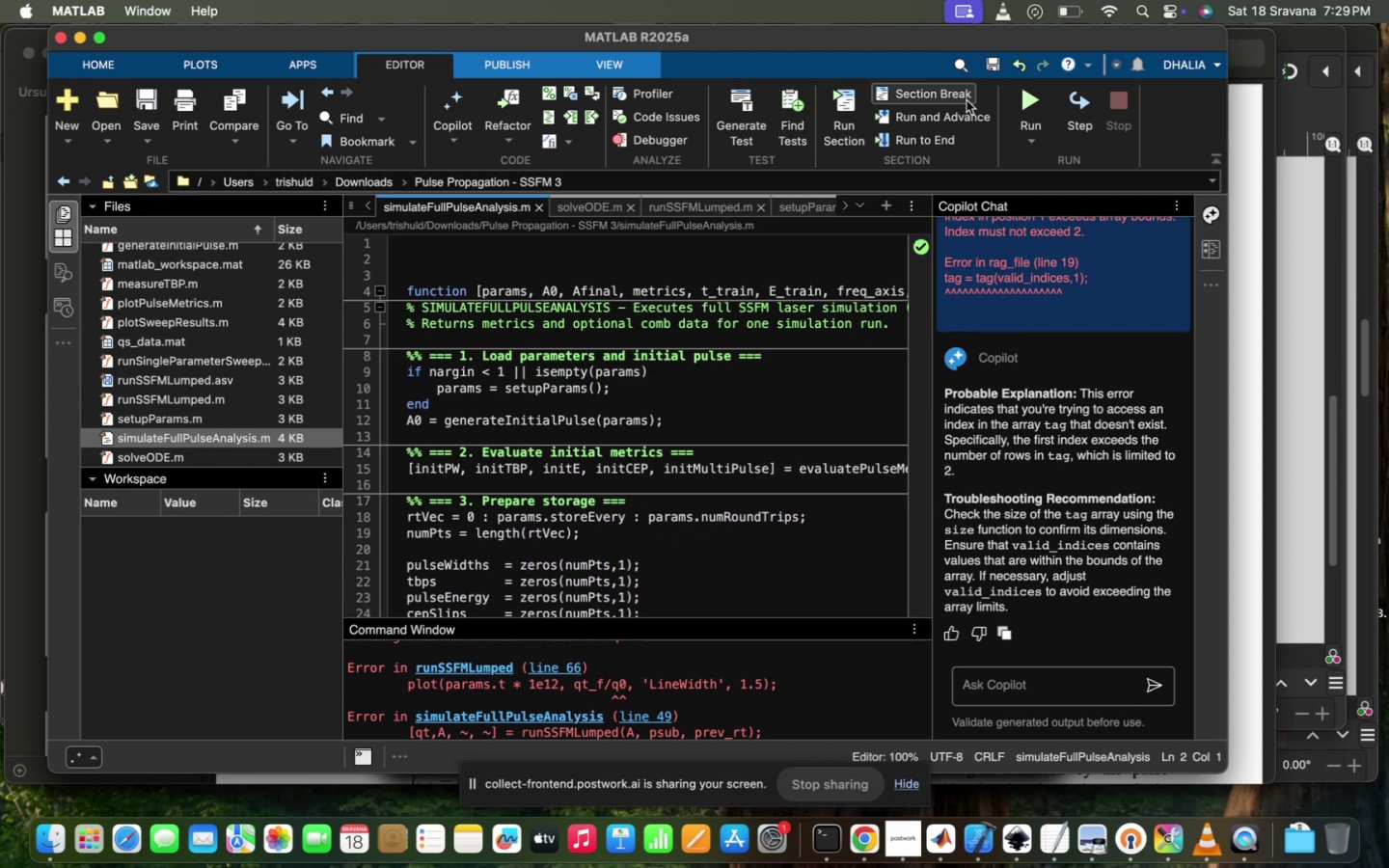 
left_click([1039, 92])
 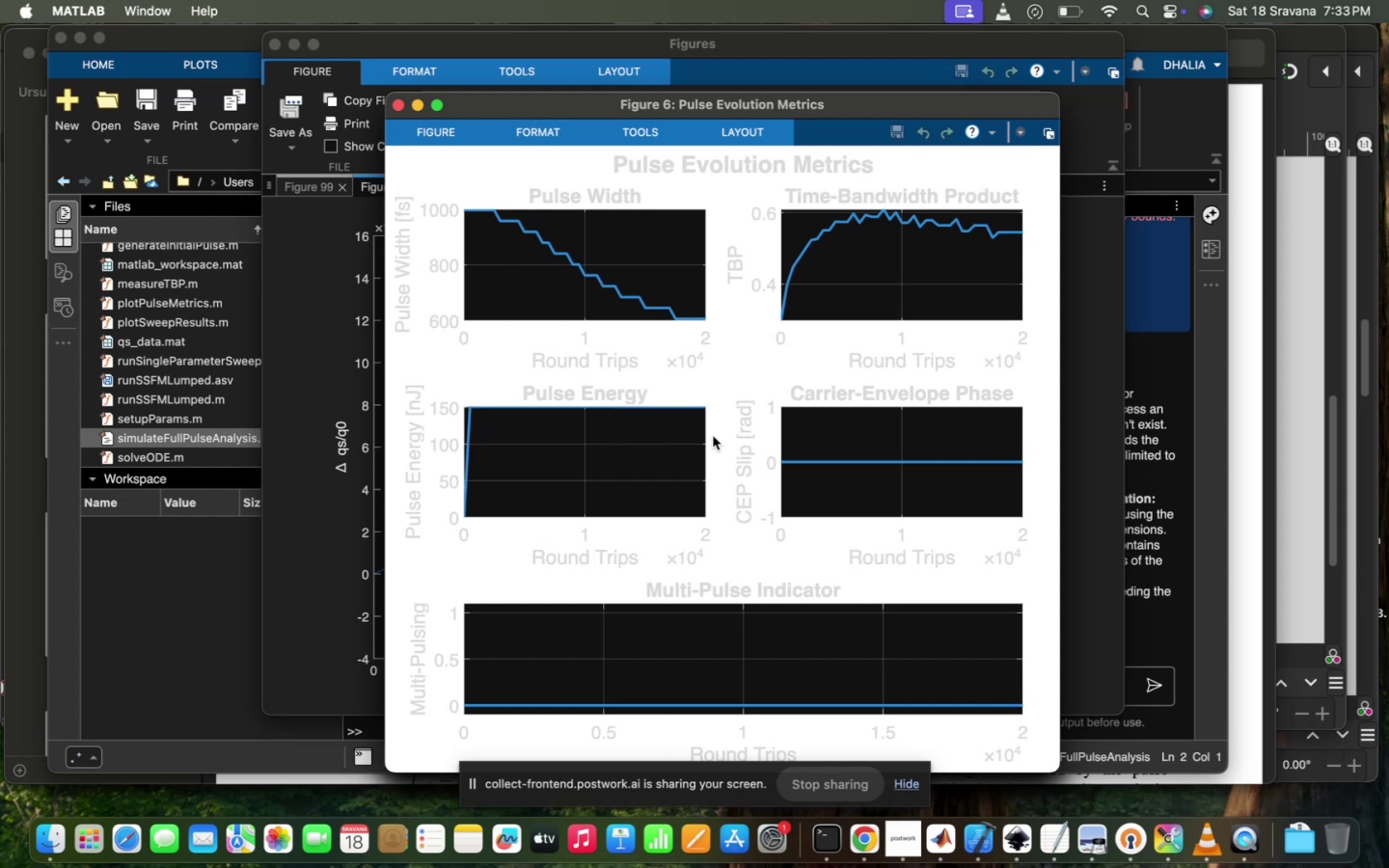 
wait(250.73)
 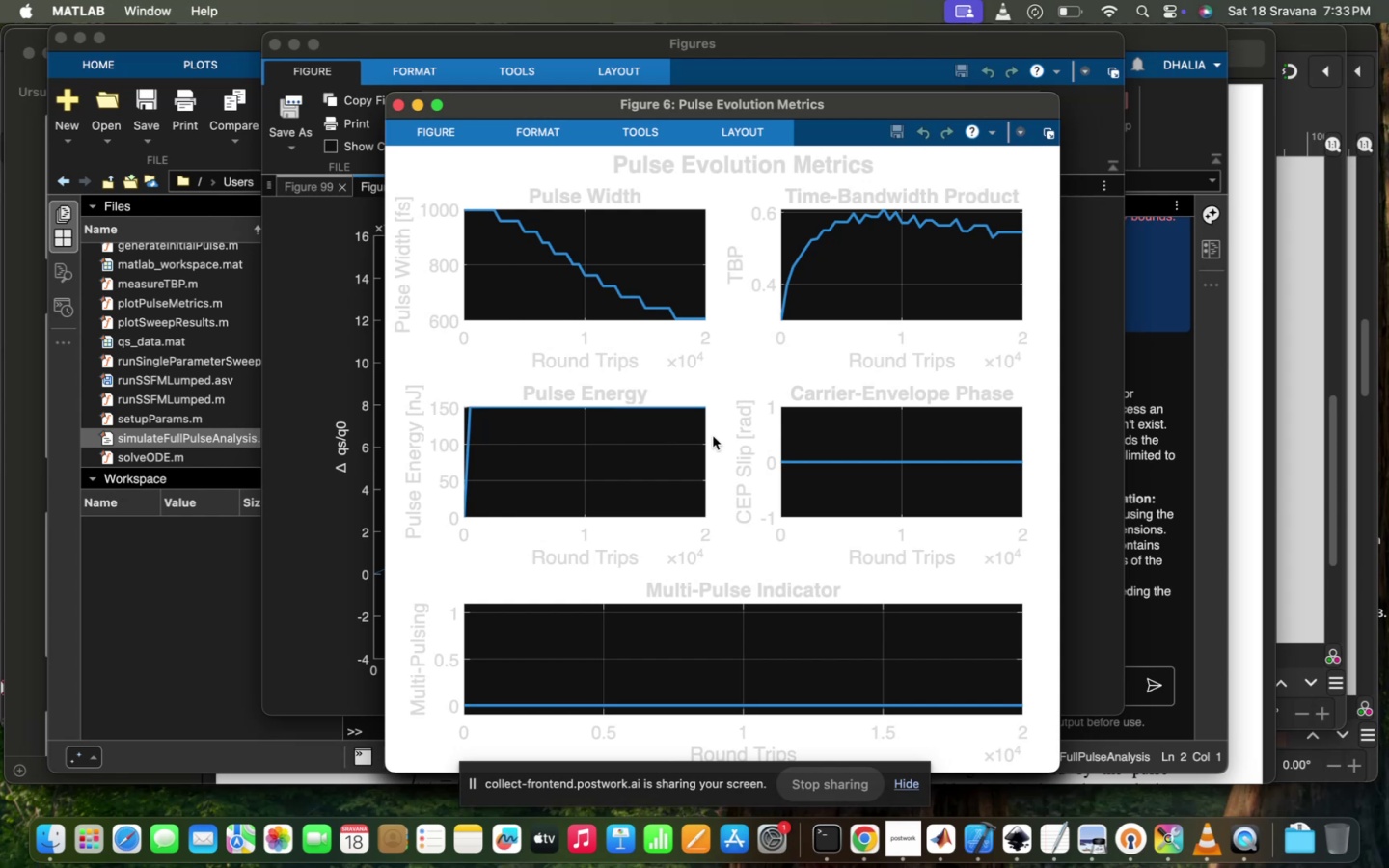 
left_click_drag(start_coordinate=[504, 532], to_coordinate=[542, 526])
 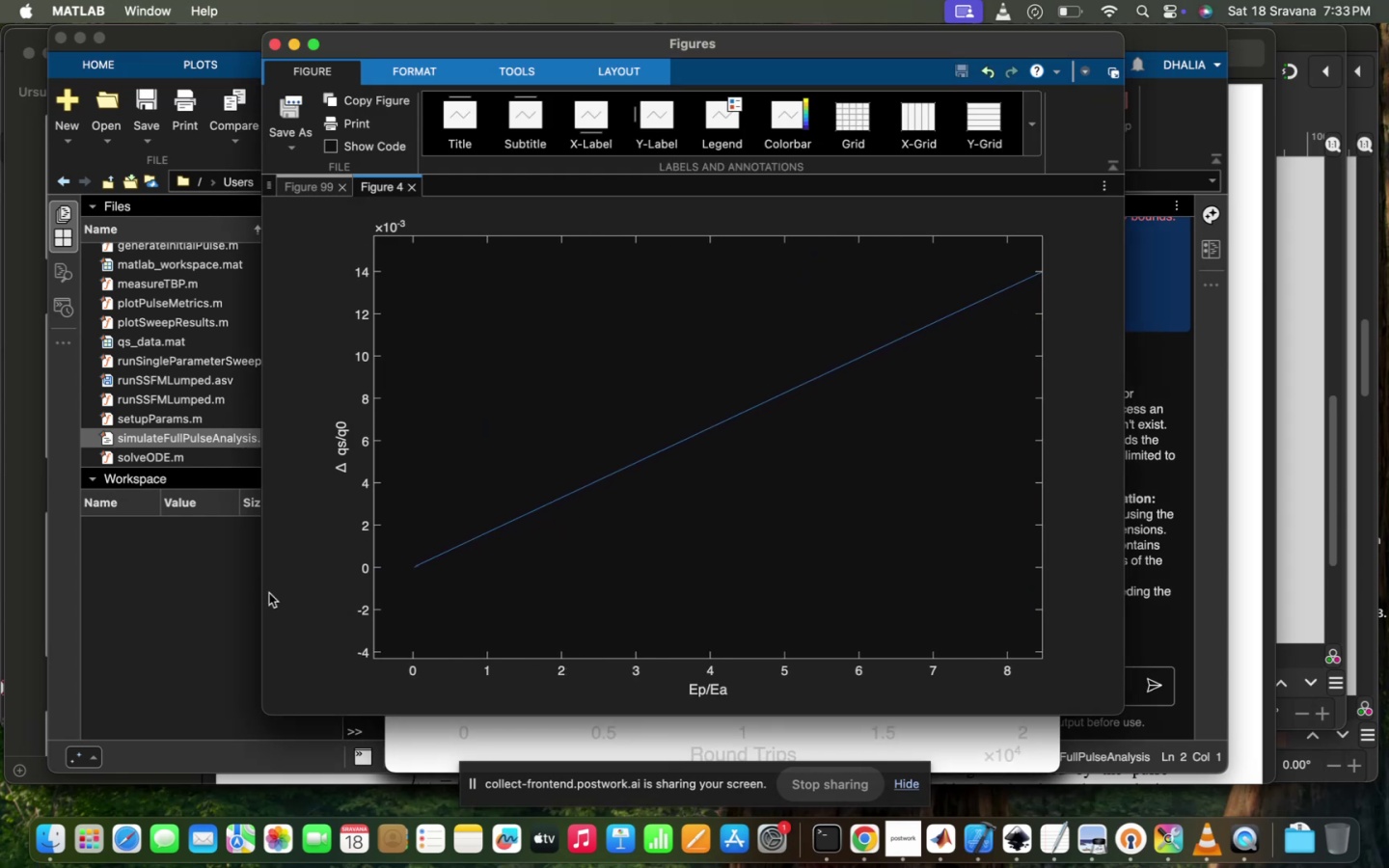 
left_click([226, 599])
 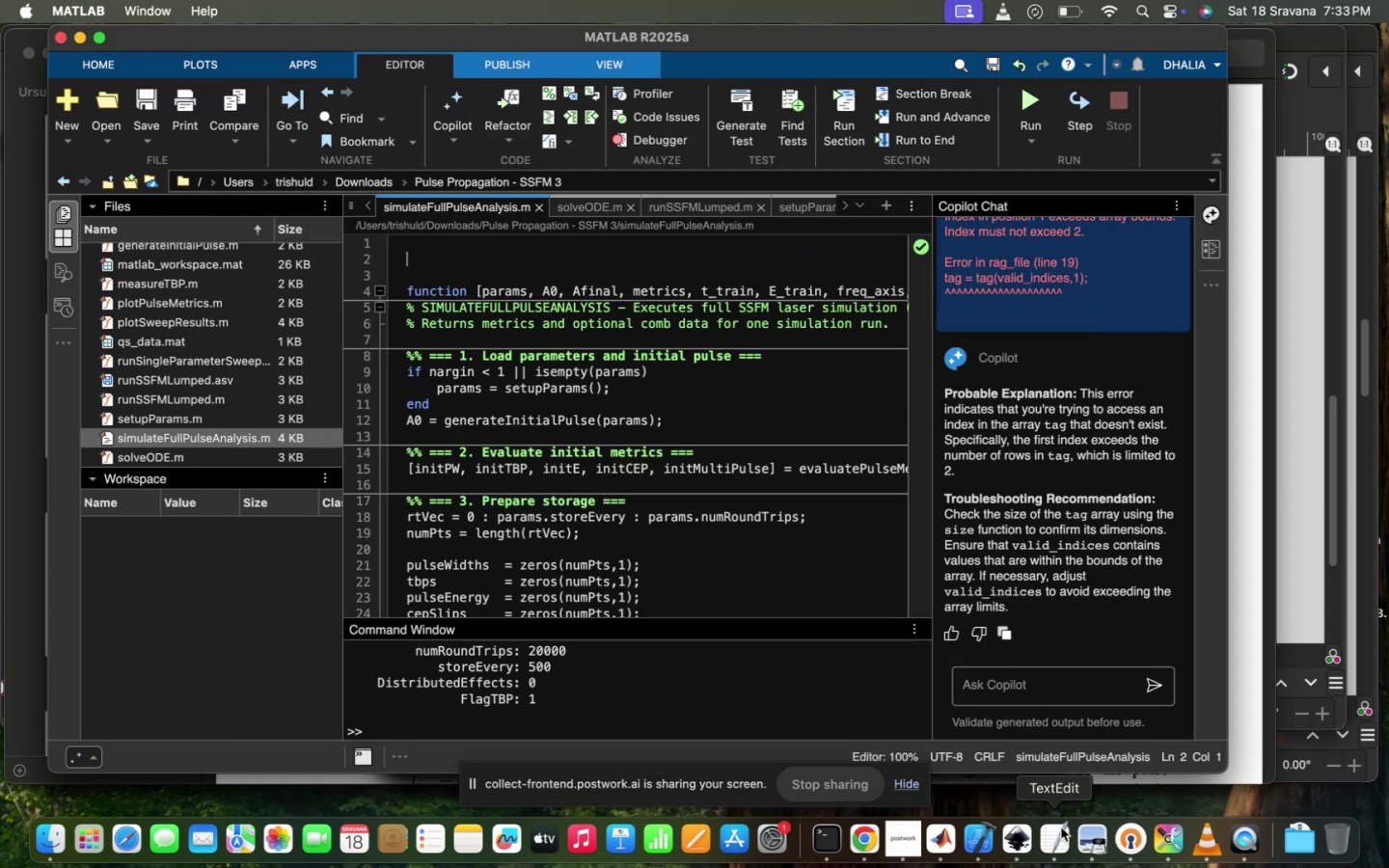 
left_click([1072, 844])
 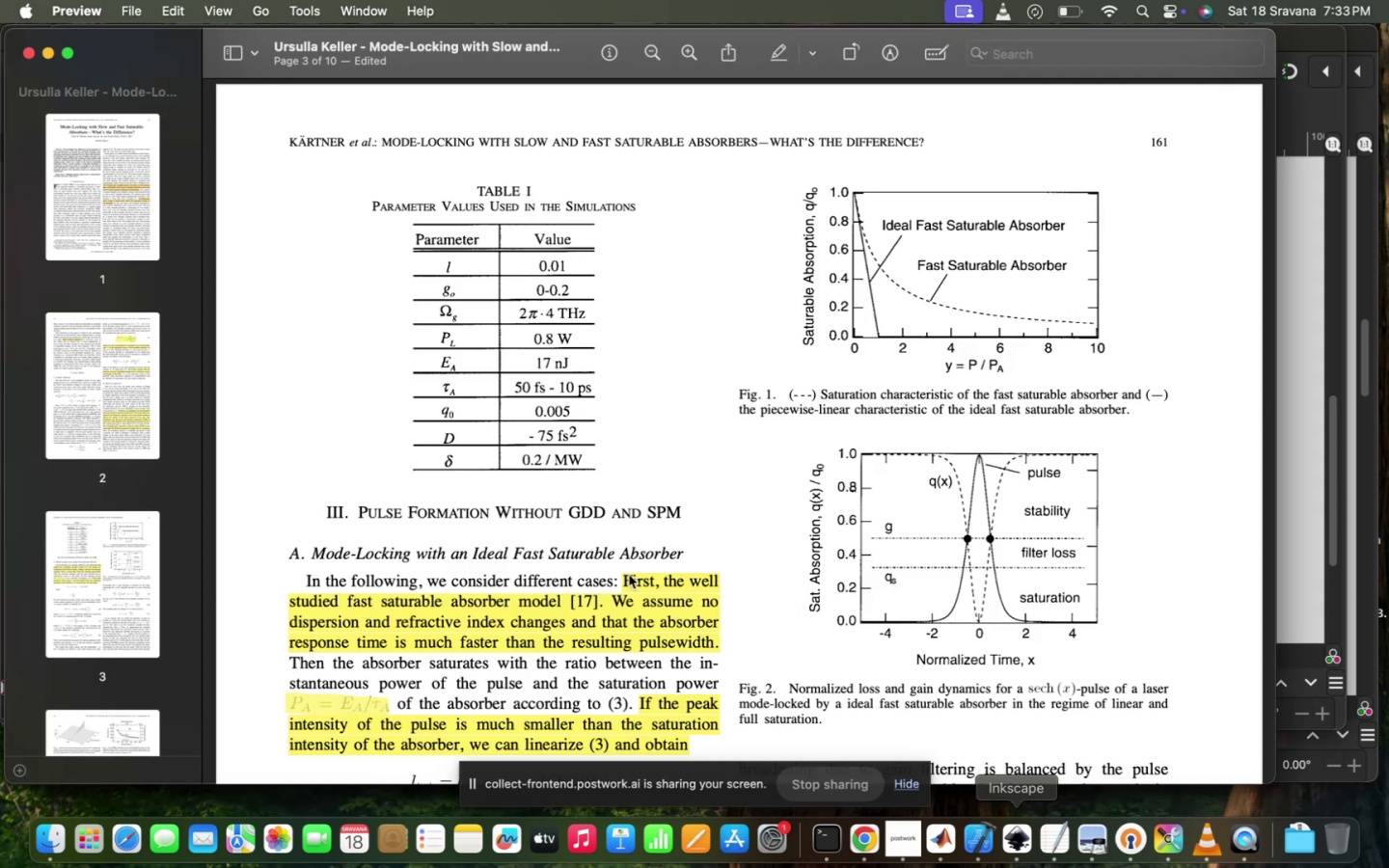 
scroll: coordinate [986, 437], scroll_direction: down, amount: 111.0
 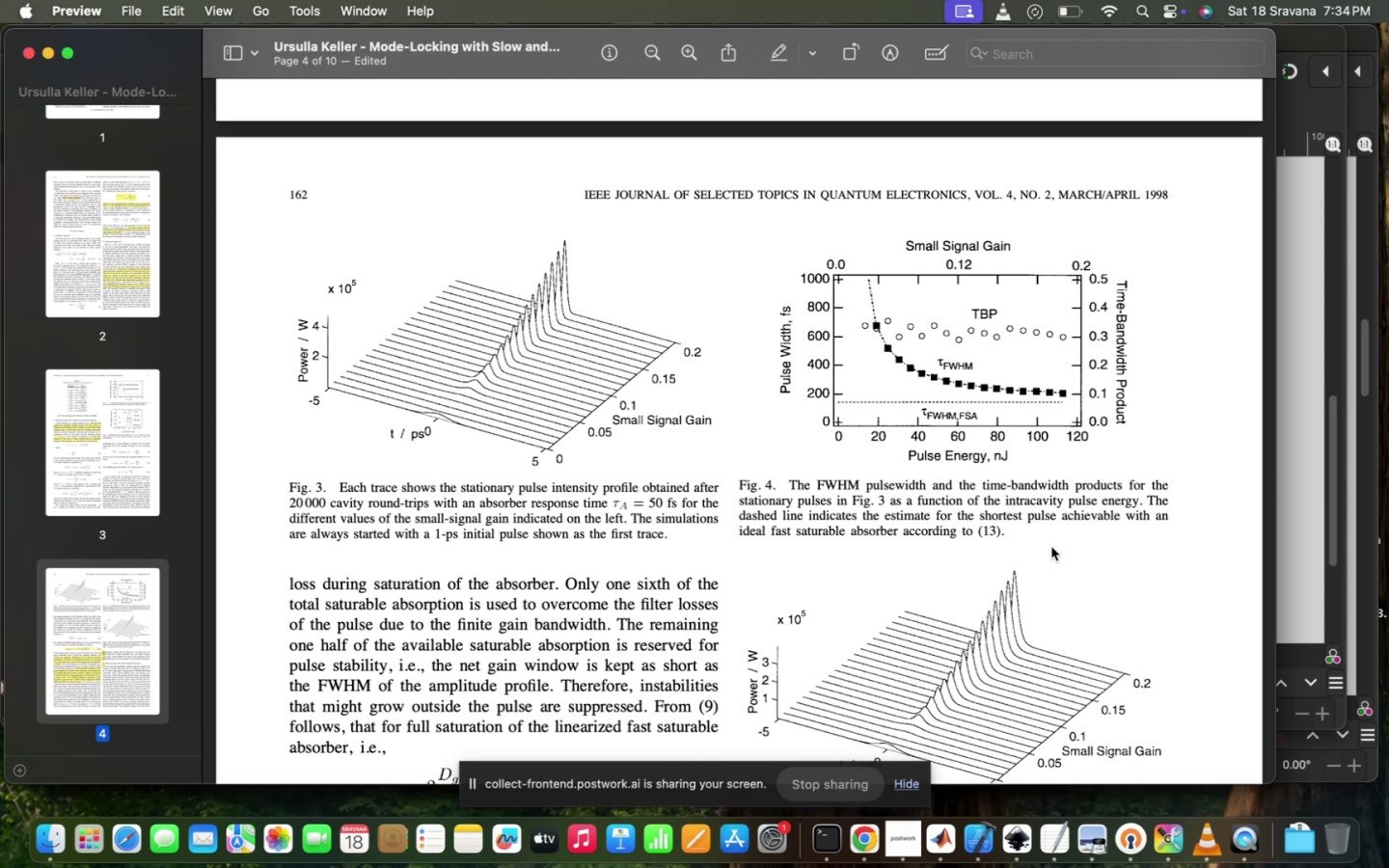 
wait(21.81)
 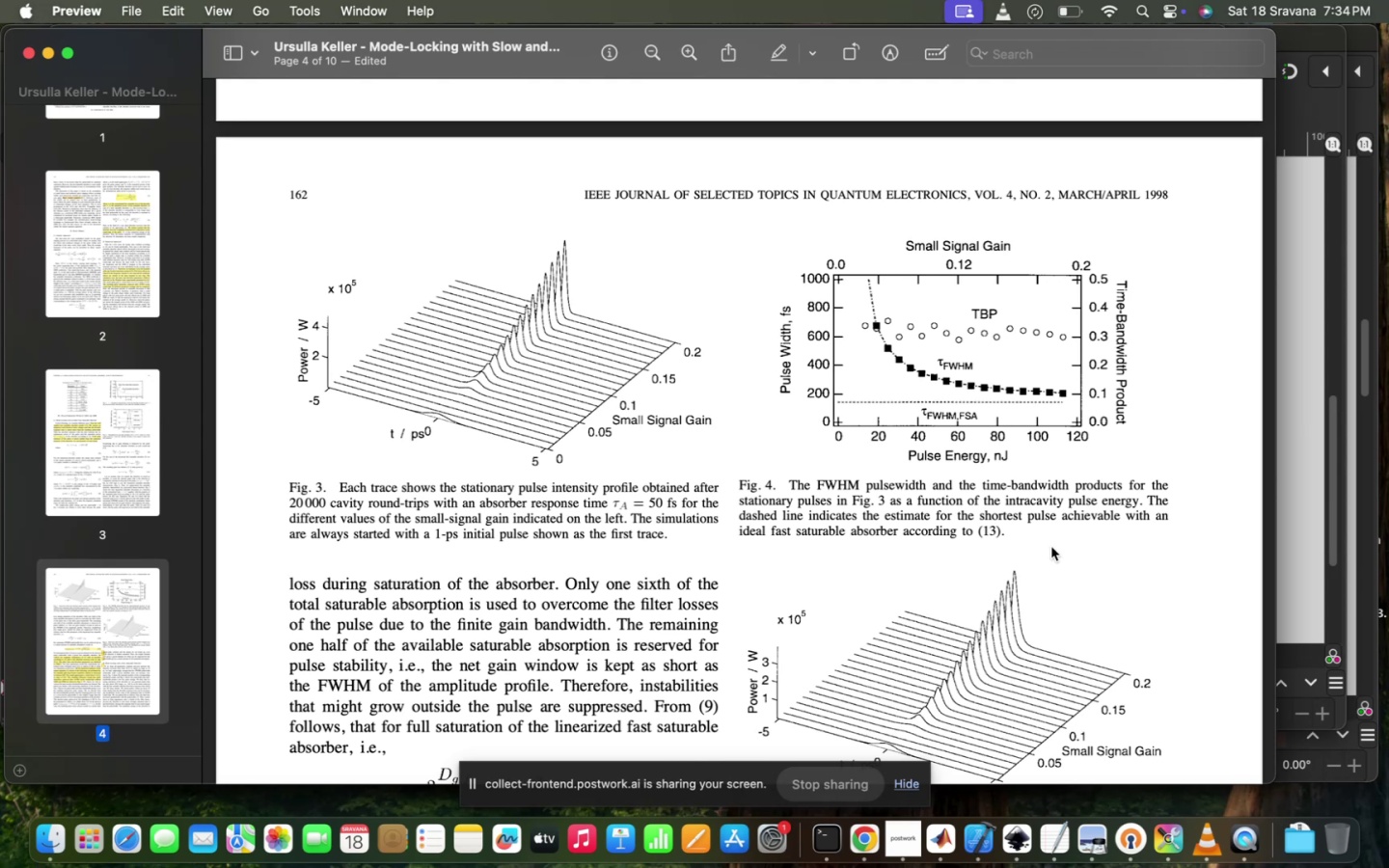 
left_click([873, 321])
 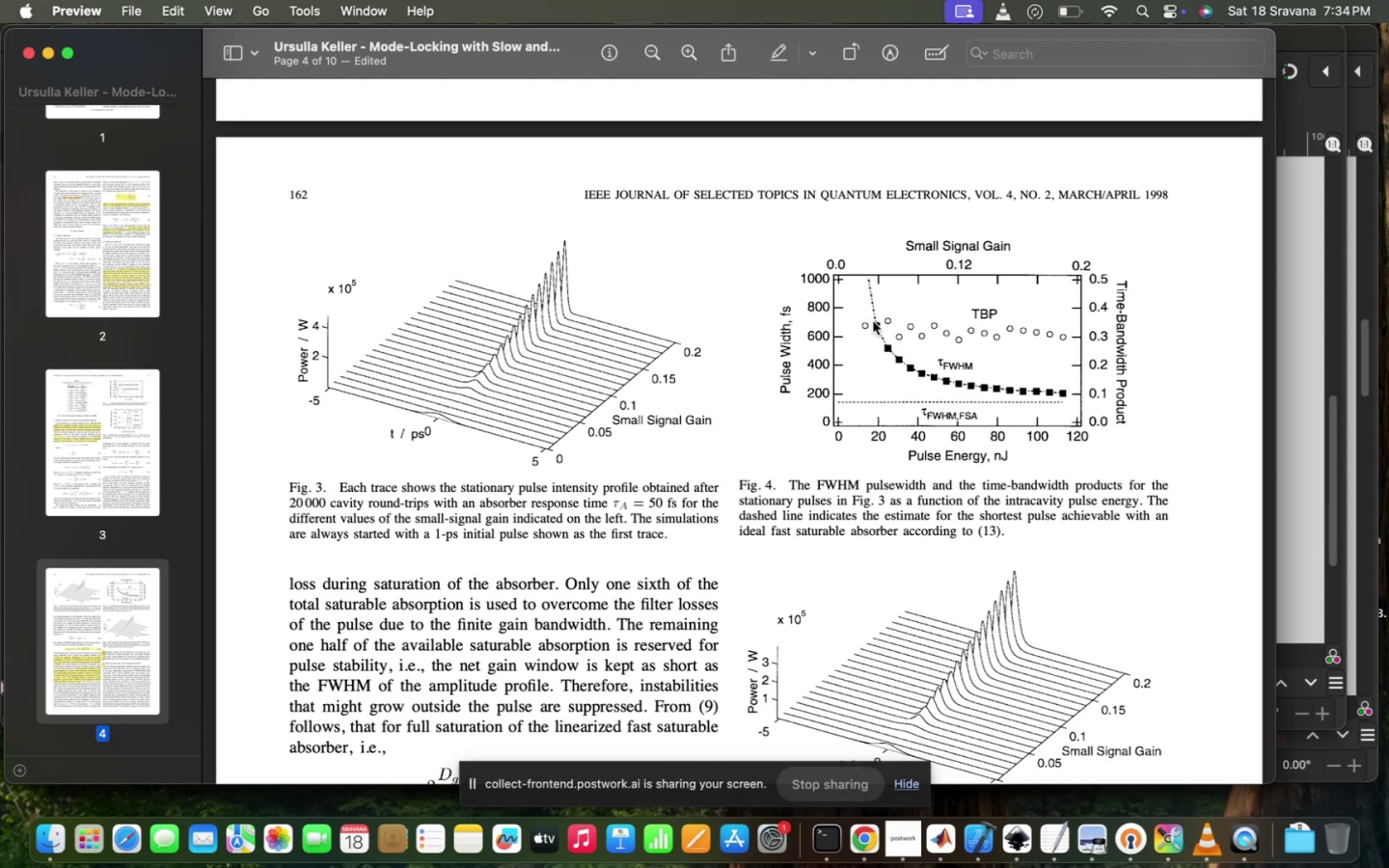 
double_click([873, 321])
 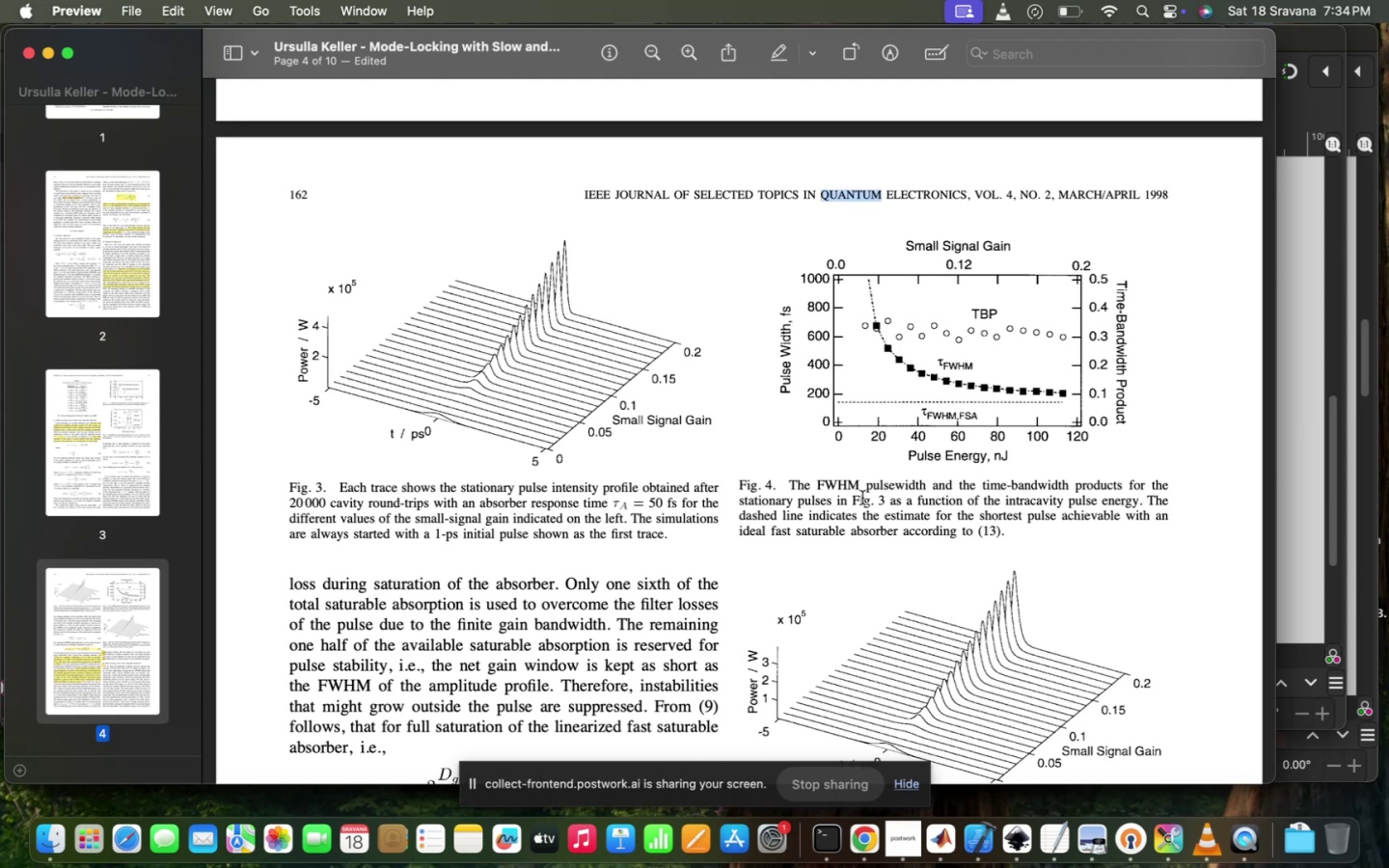 
left_click([862, 498])
 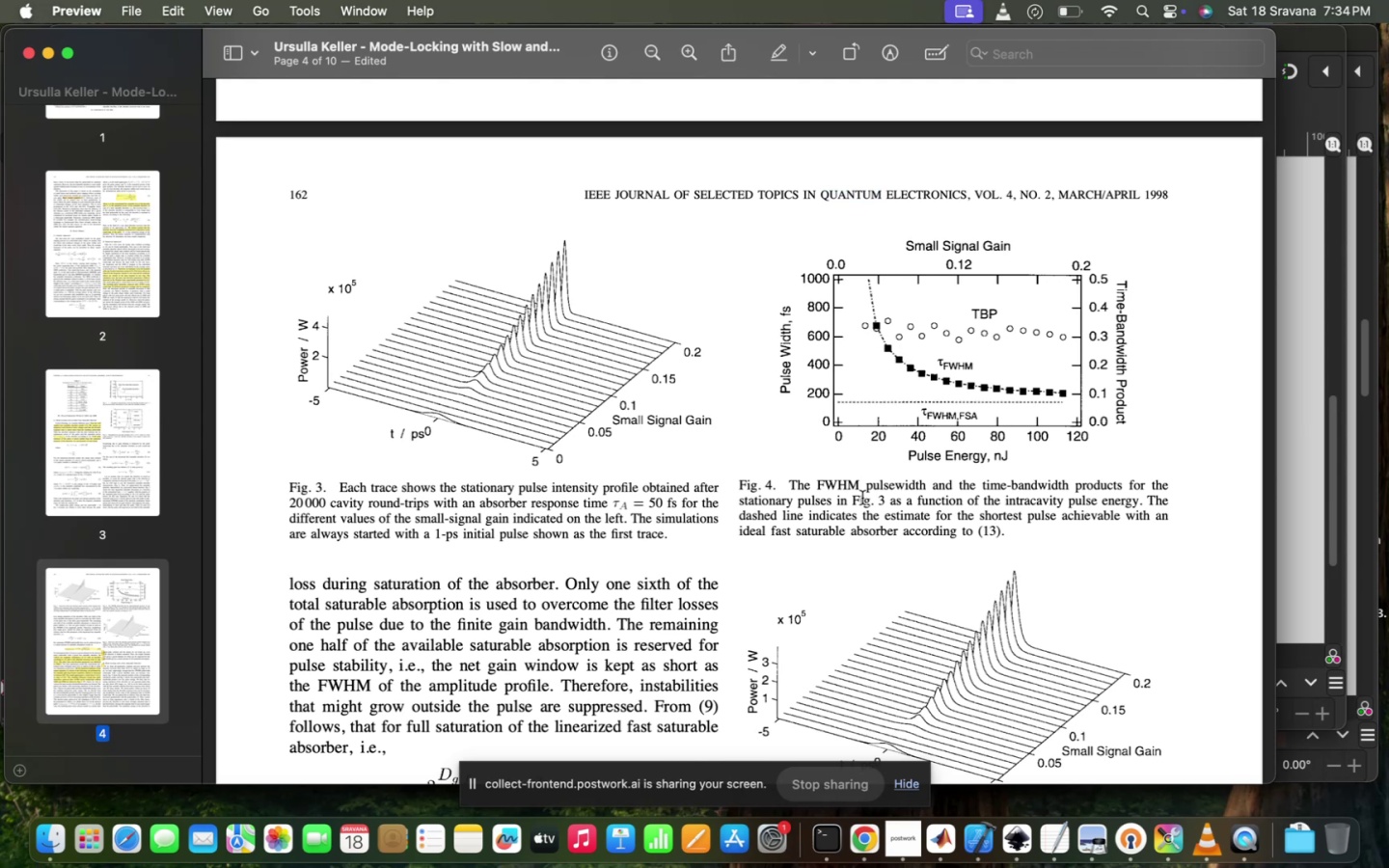 
scroll: coordinate [862, 498], scroll_direction: up, amount: 190.0
 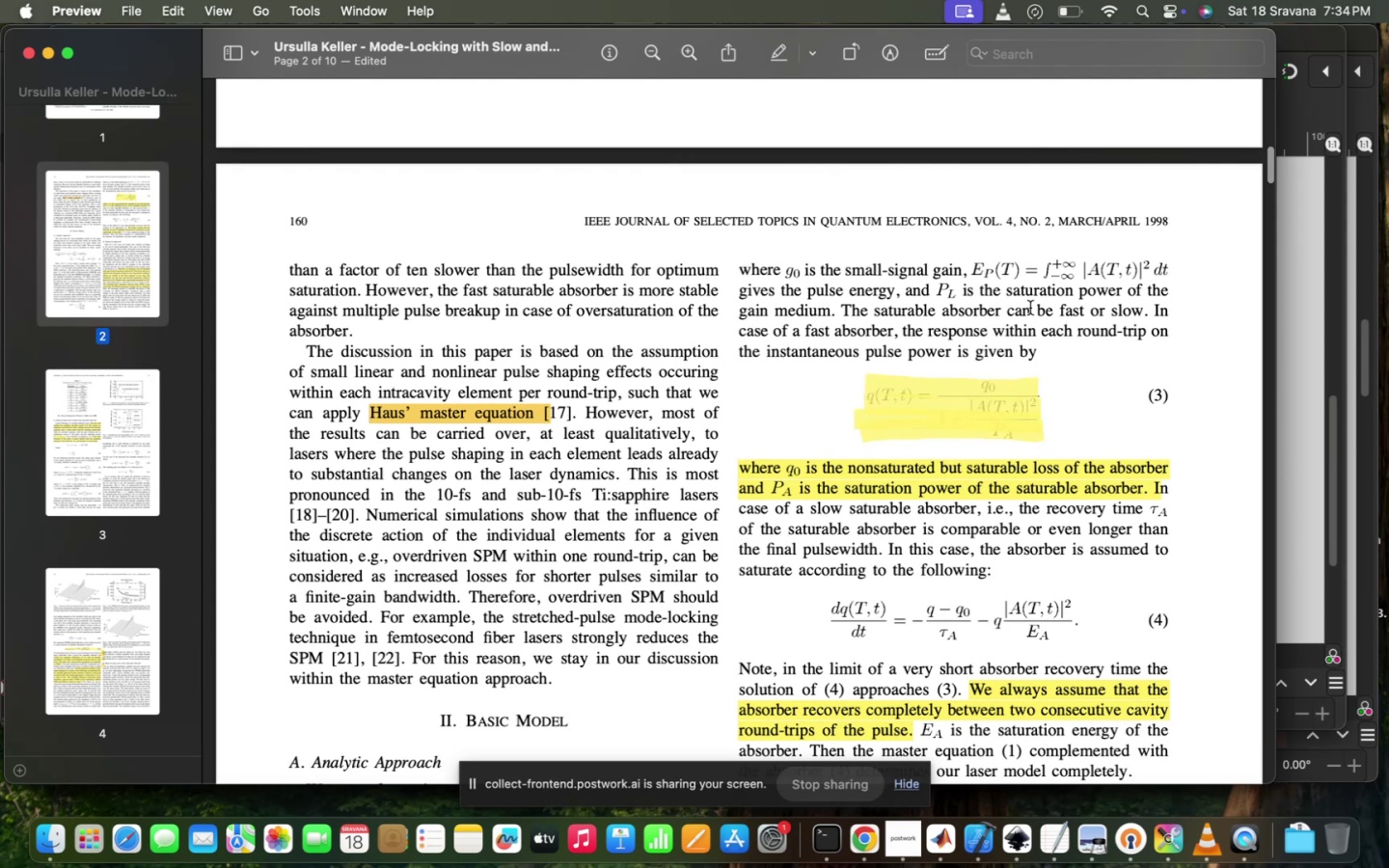 
left_click([1002, 396])
 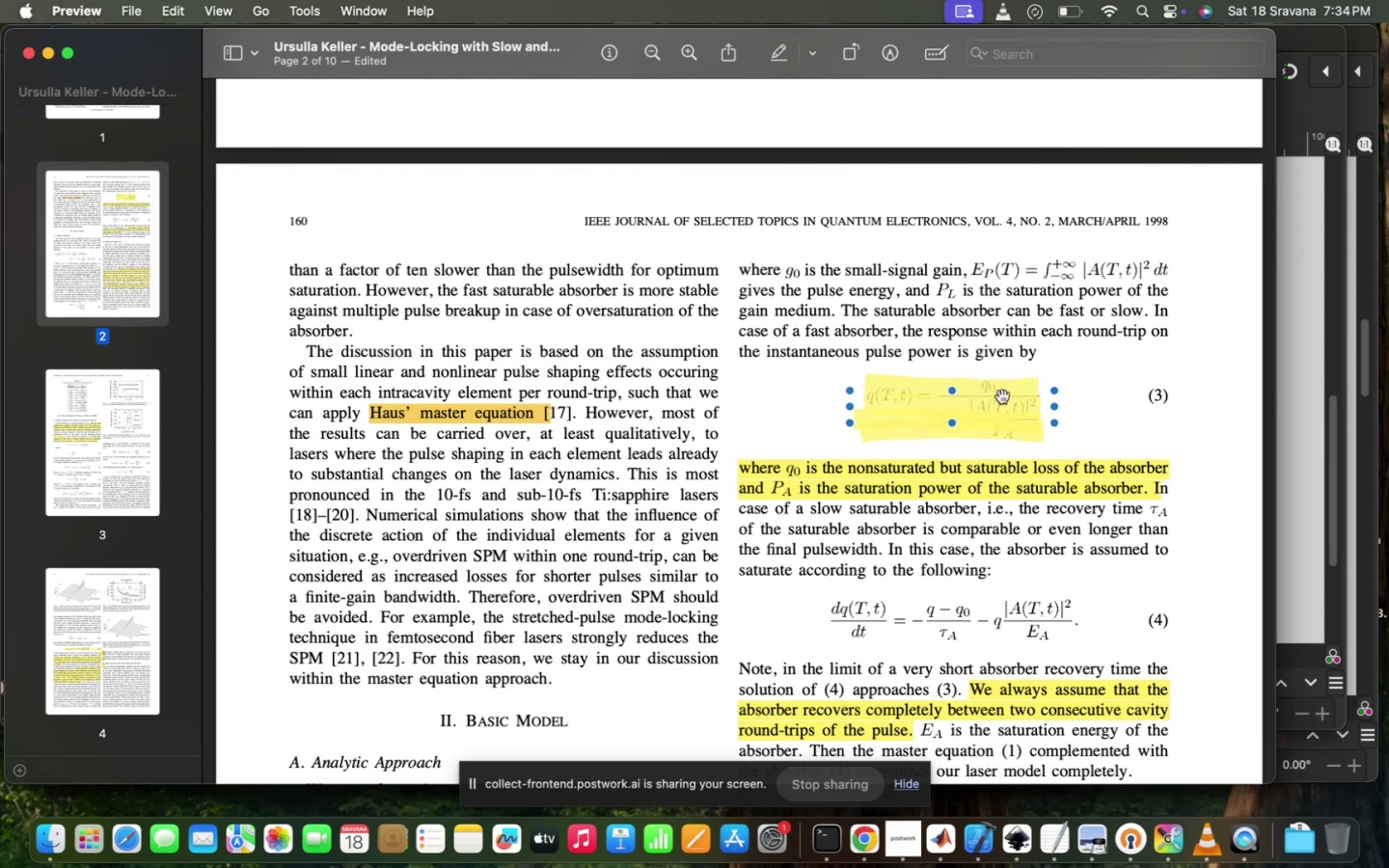 
key(Backspace)
 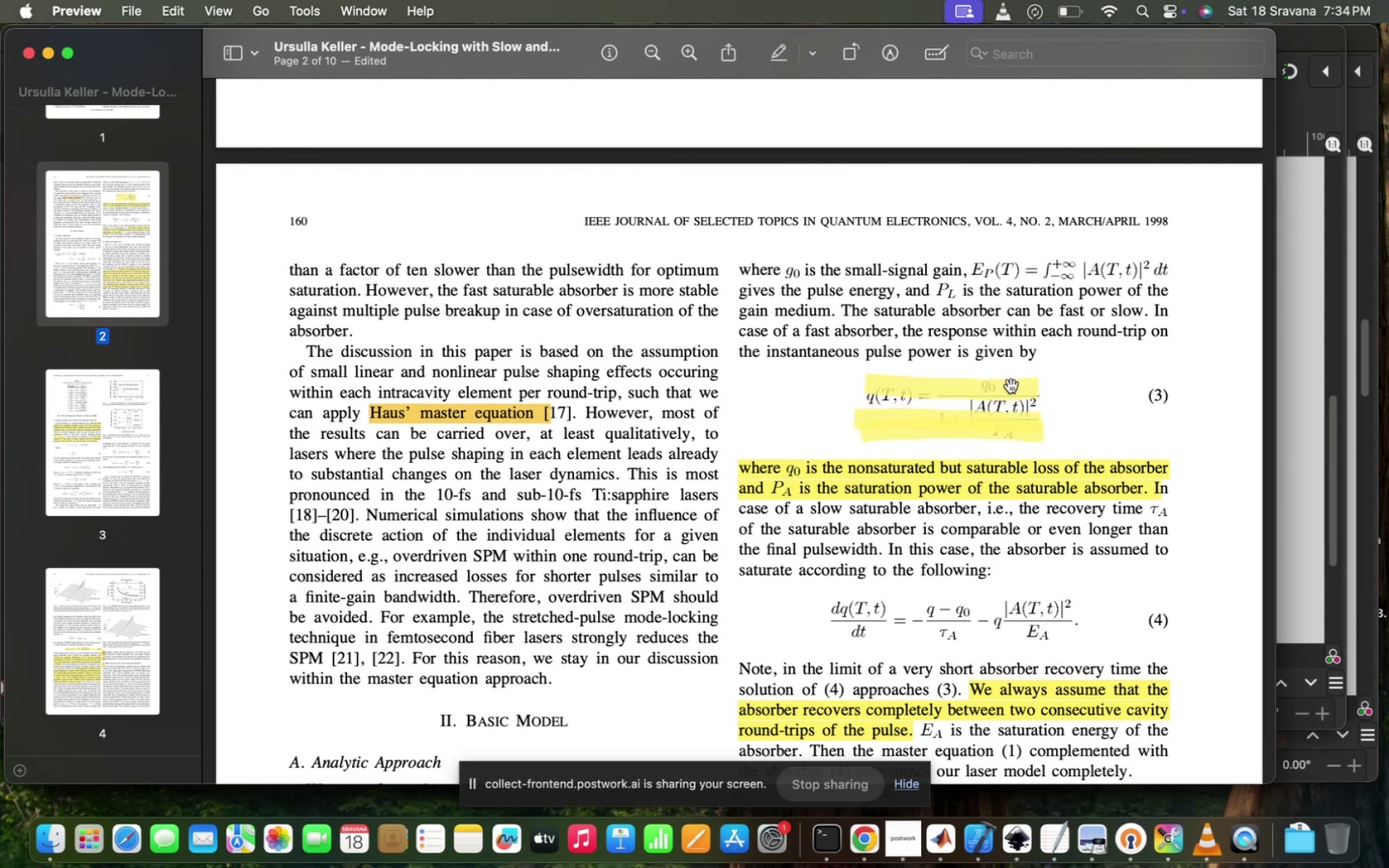 
left_click([1011, 385])
 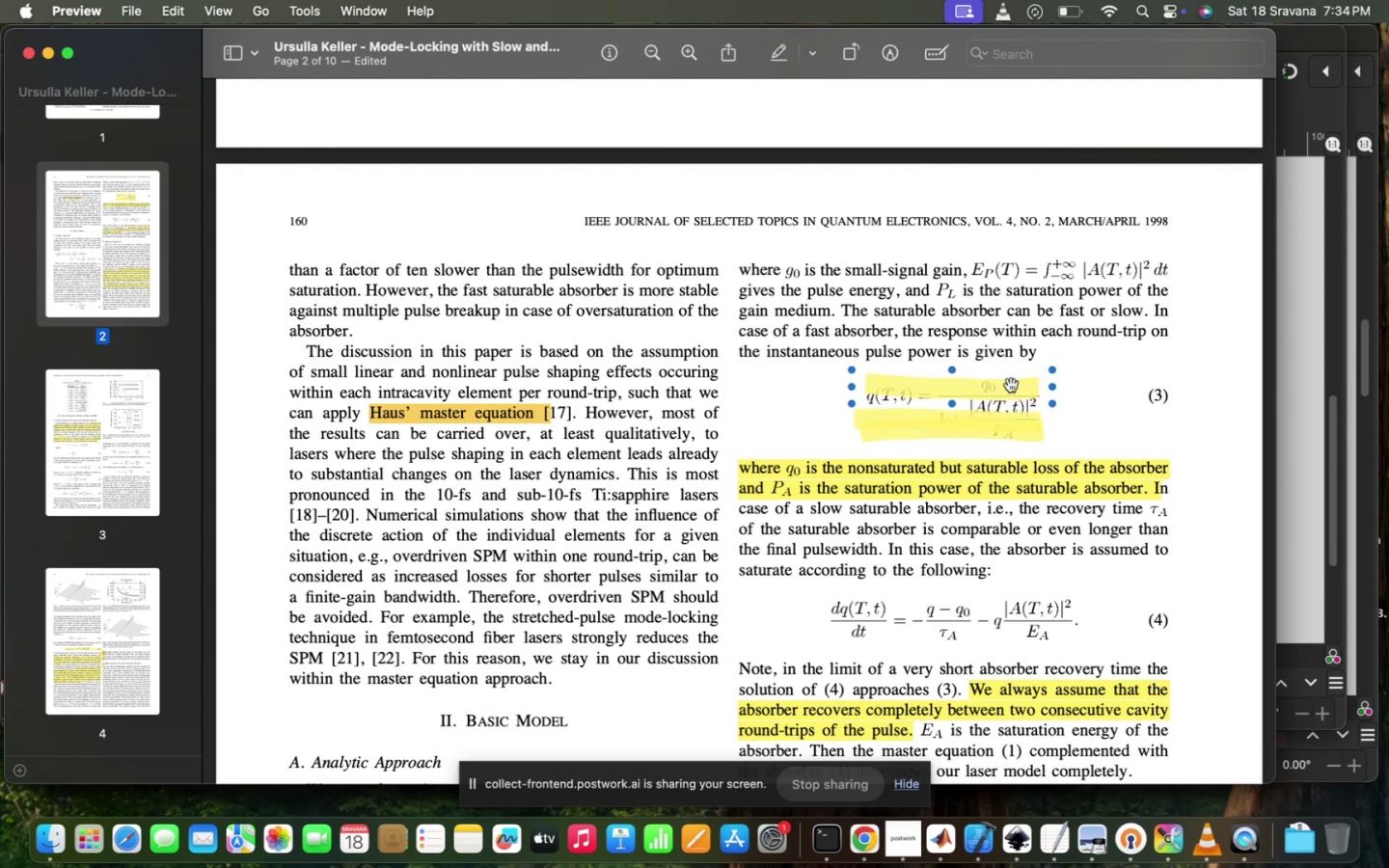 
key(Backspace)
 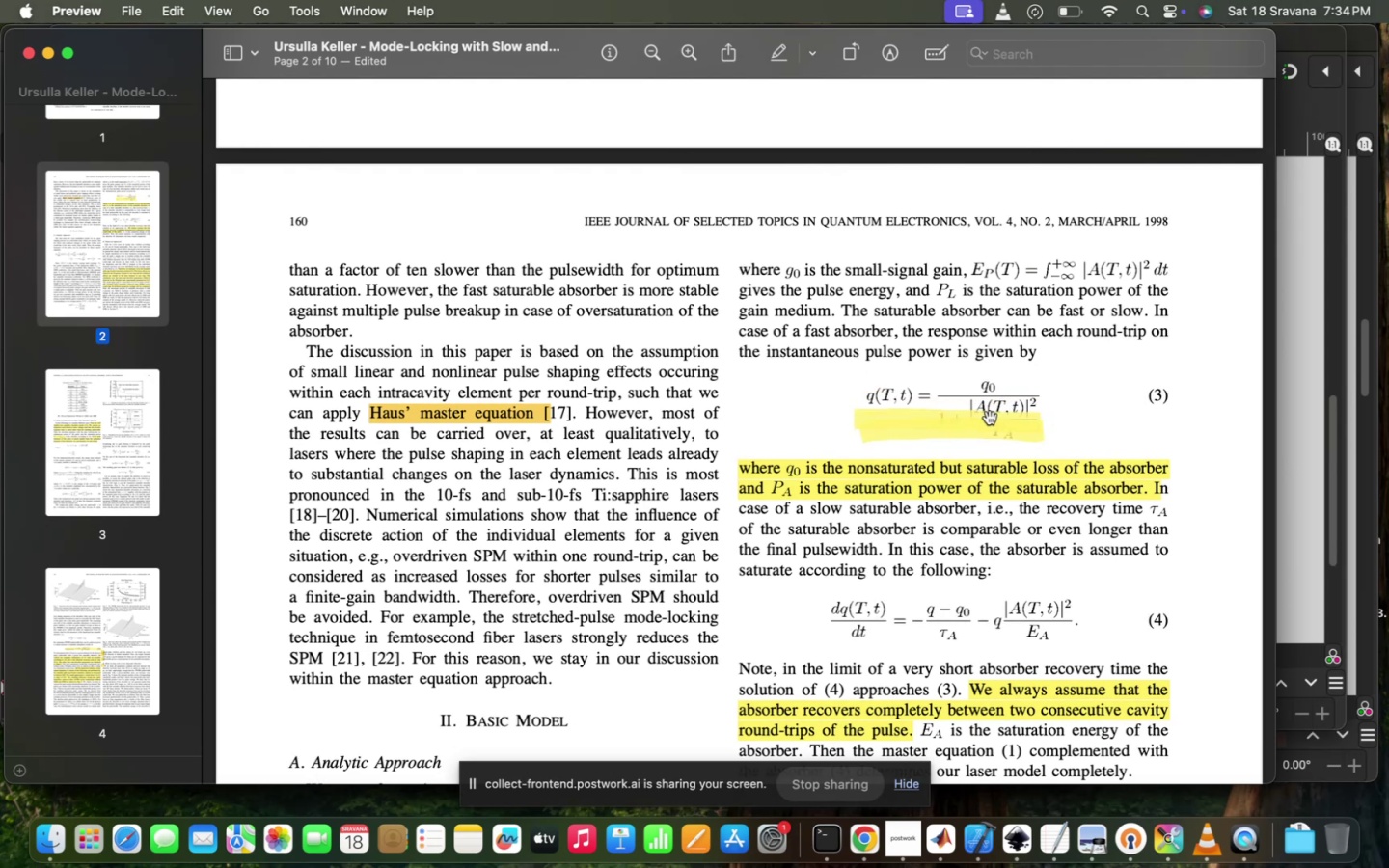 
left_click([989, 419])
 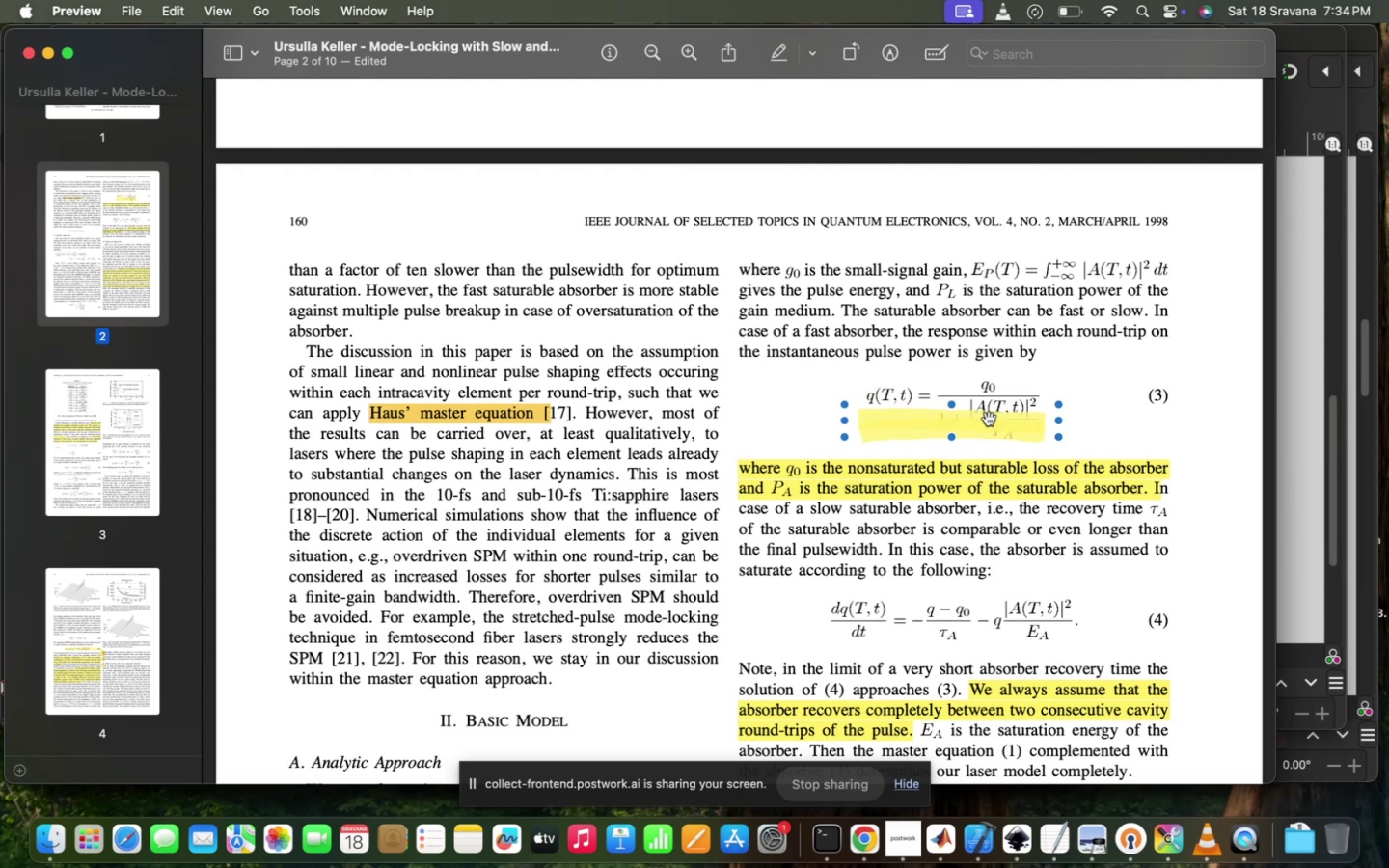 
key(Backspace)
 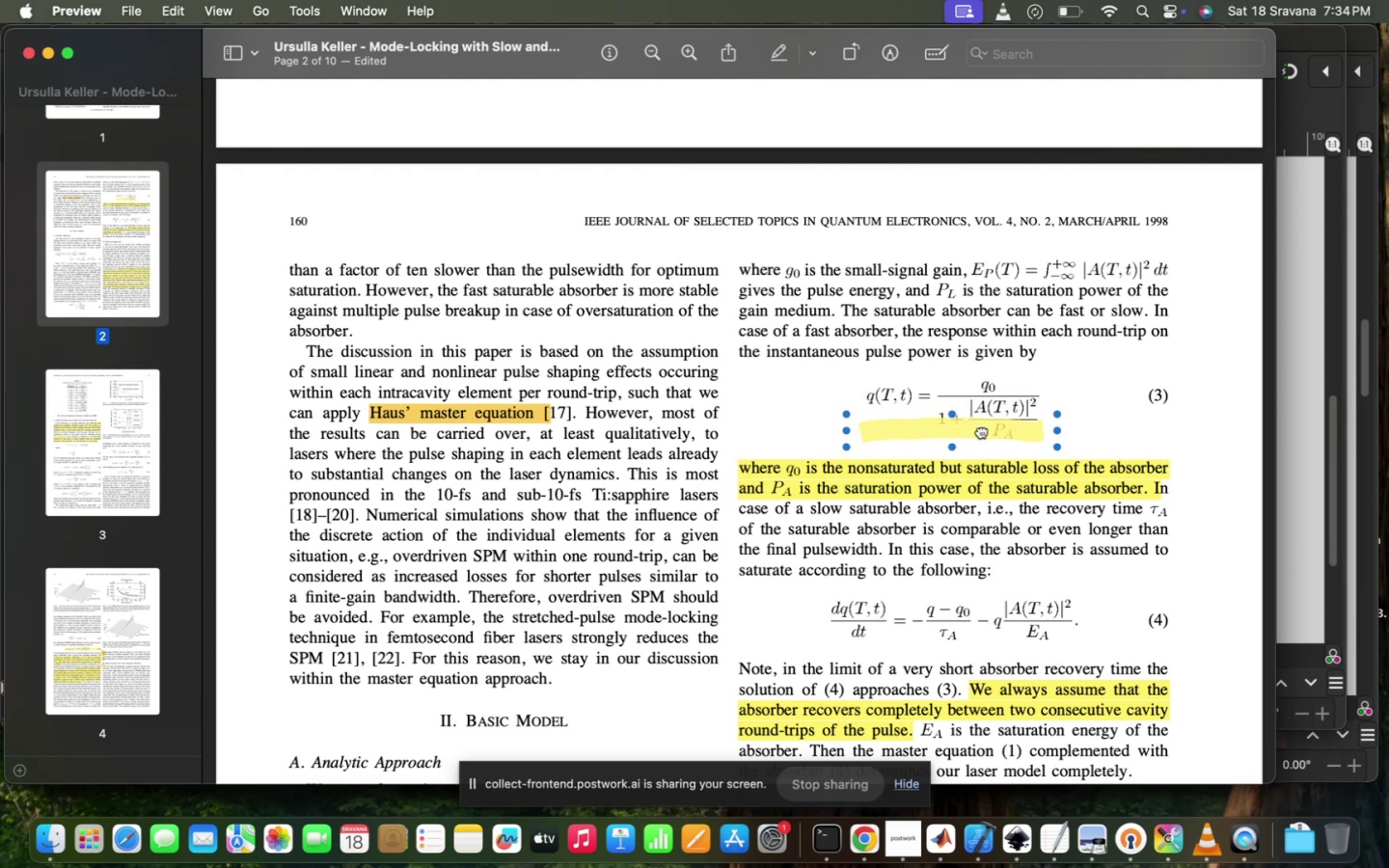 
key(Backspace)
 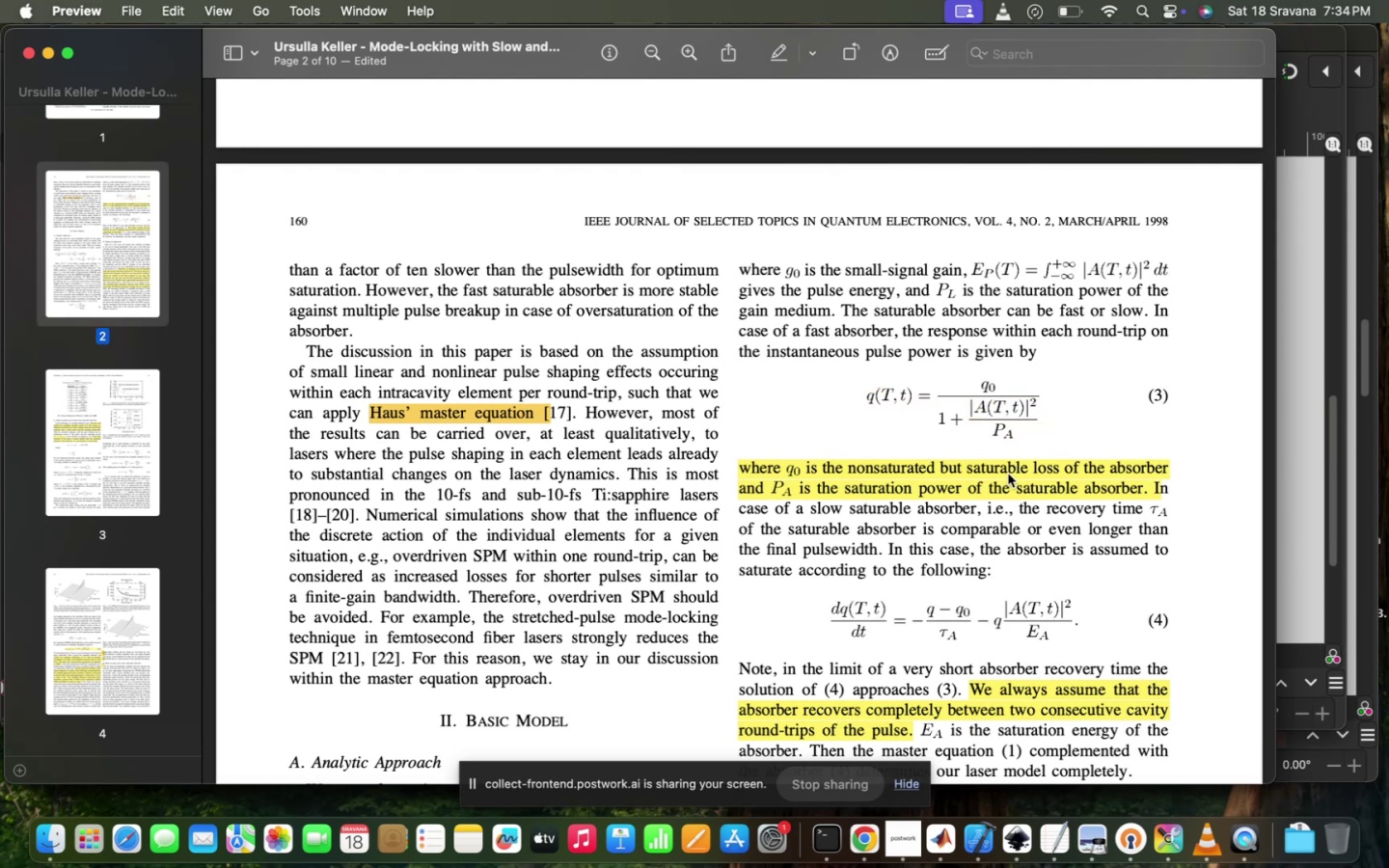 
scroll: coordinate [1003, 517], scroll_direction: down, amount: 14.0
 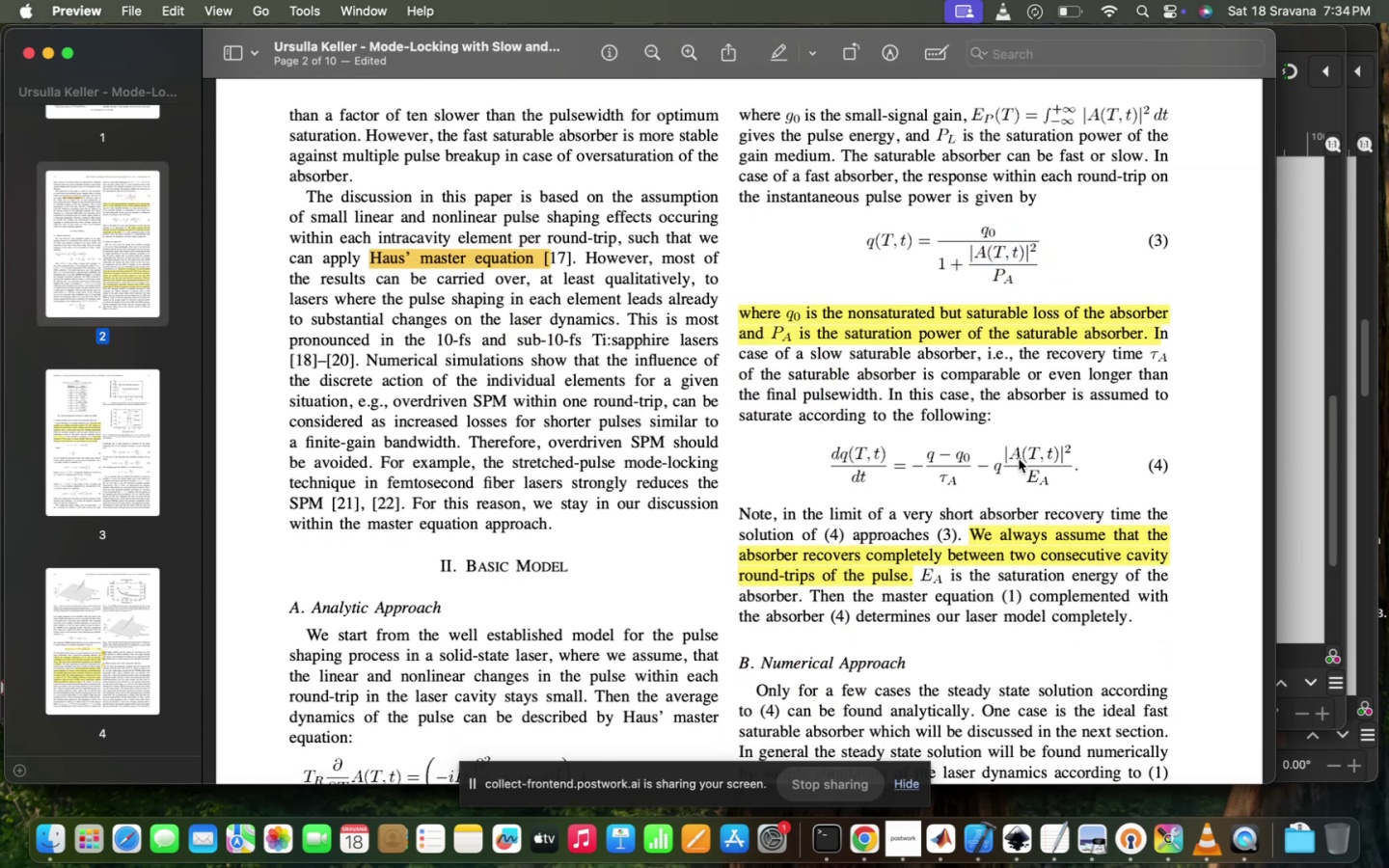 
left_click([1022, 469])
 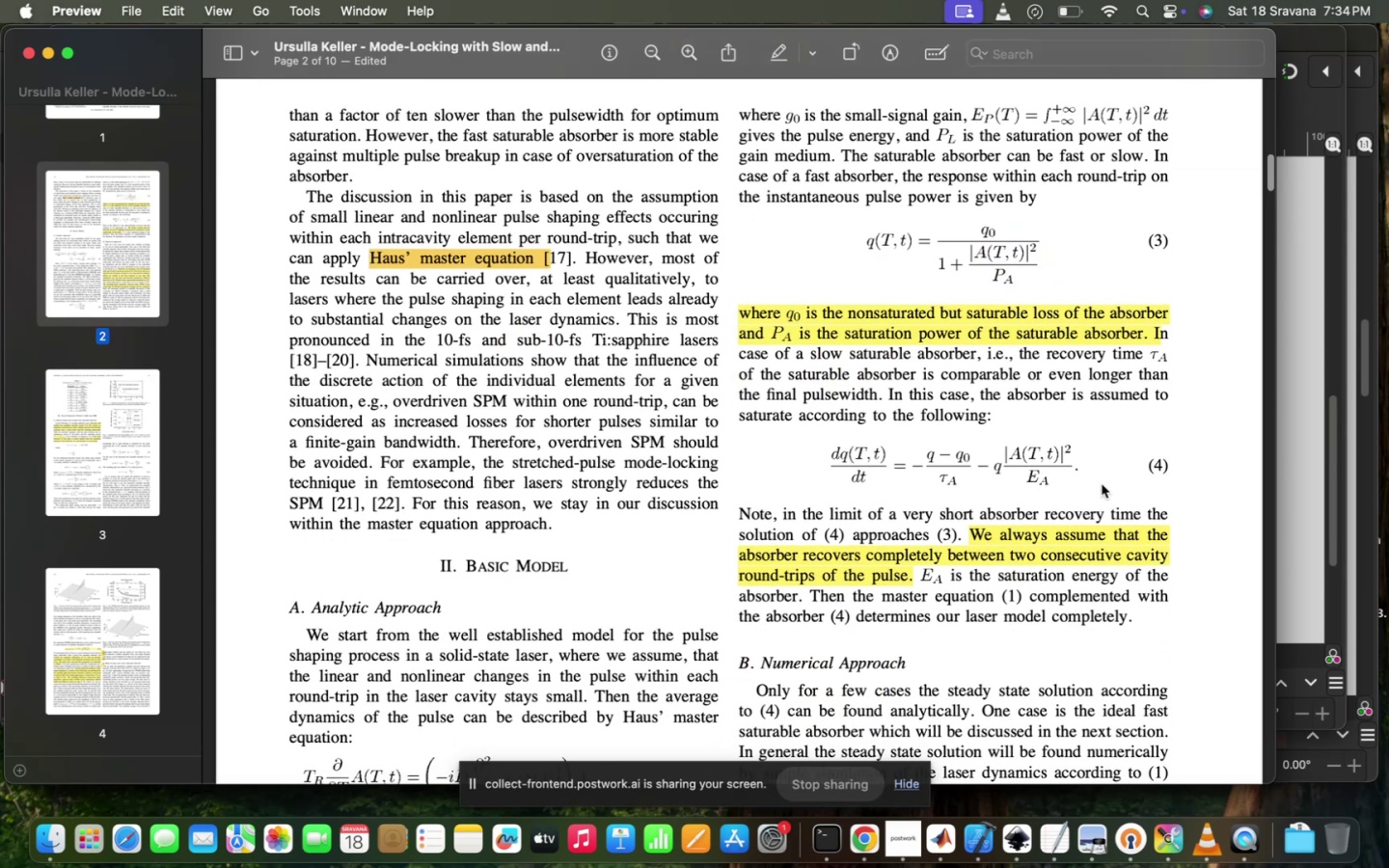 
left_click([1102, 484])
 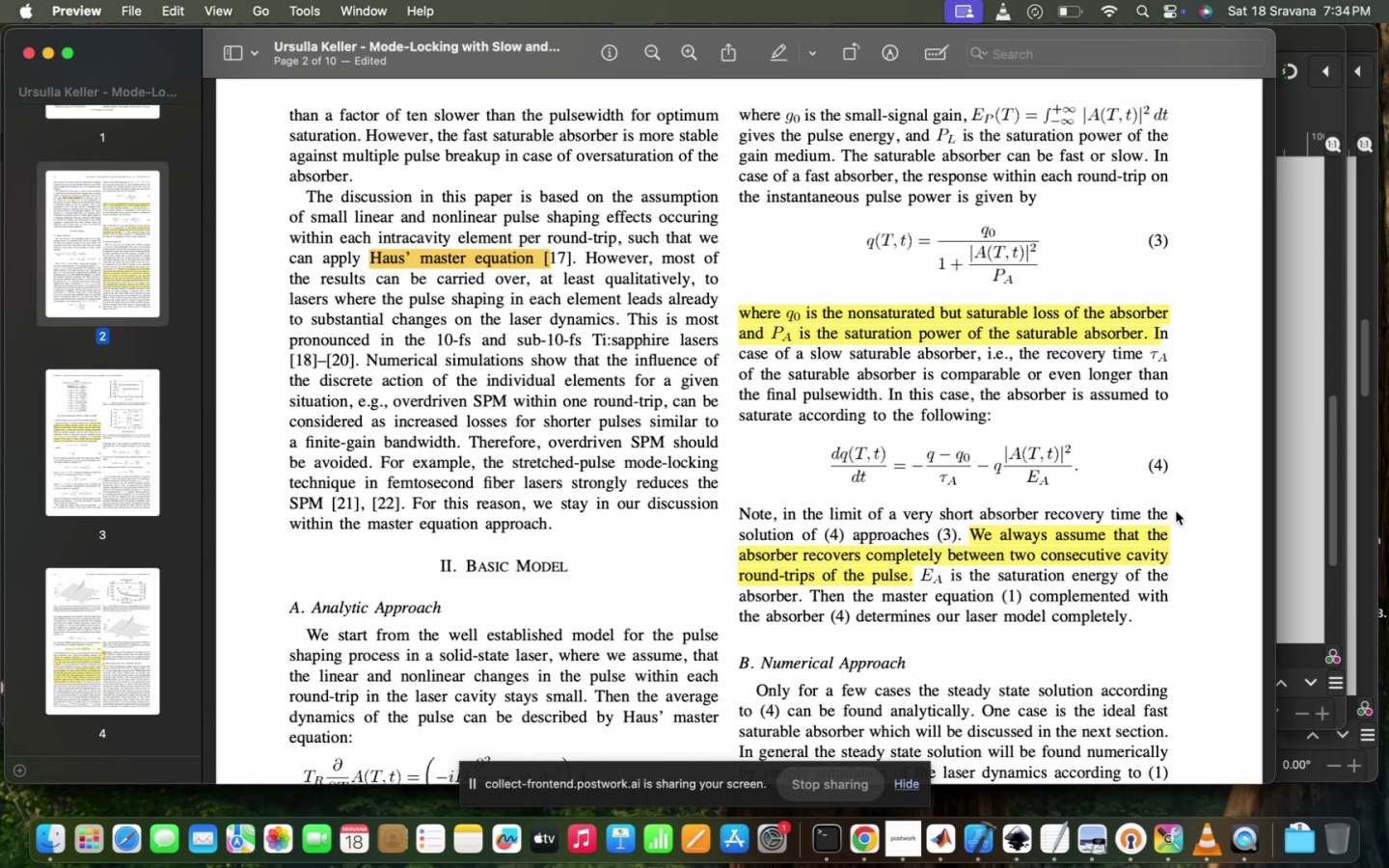 
wait(6.63)
 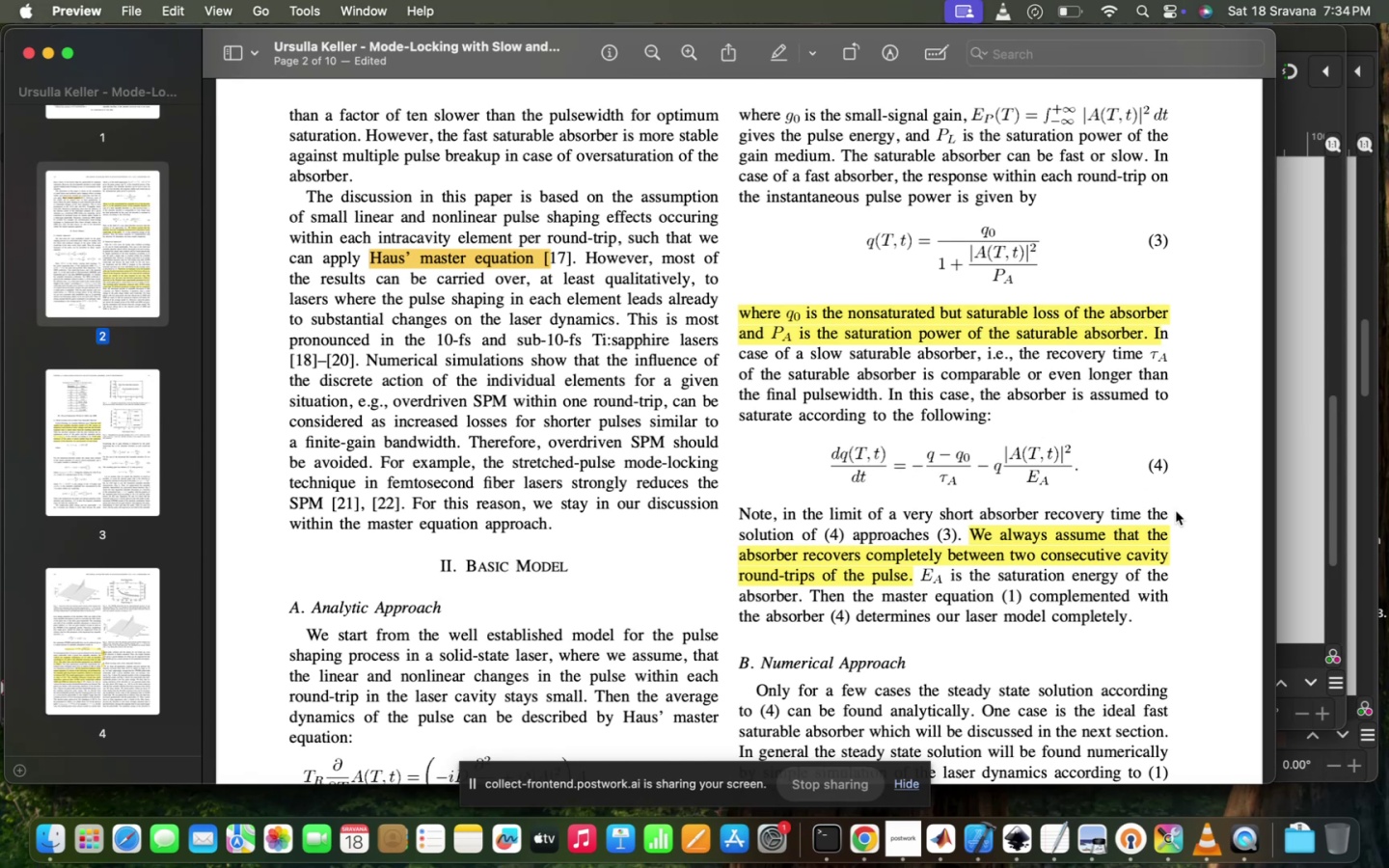 
key(Meta+Shift+4)
 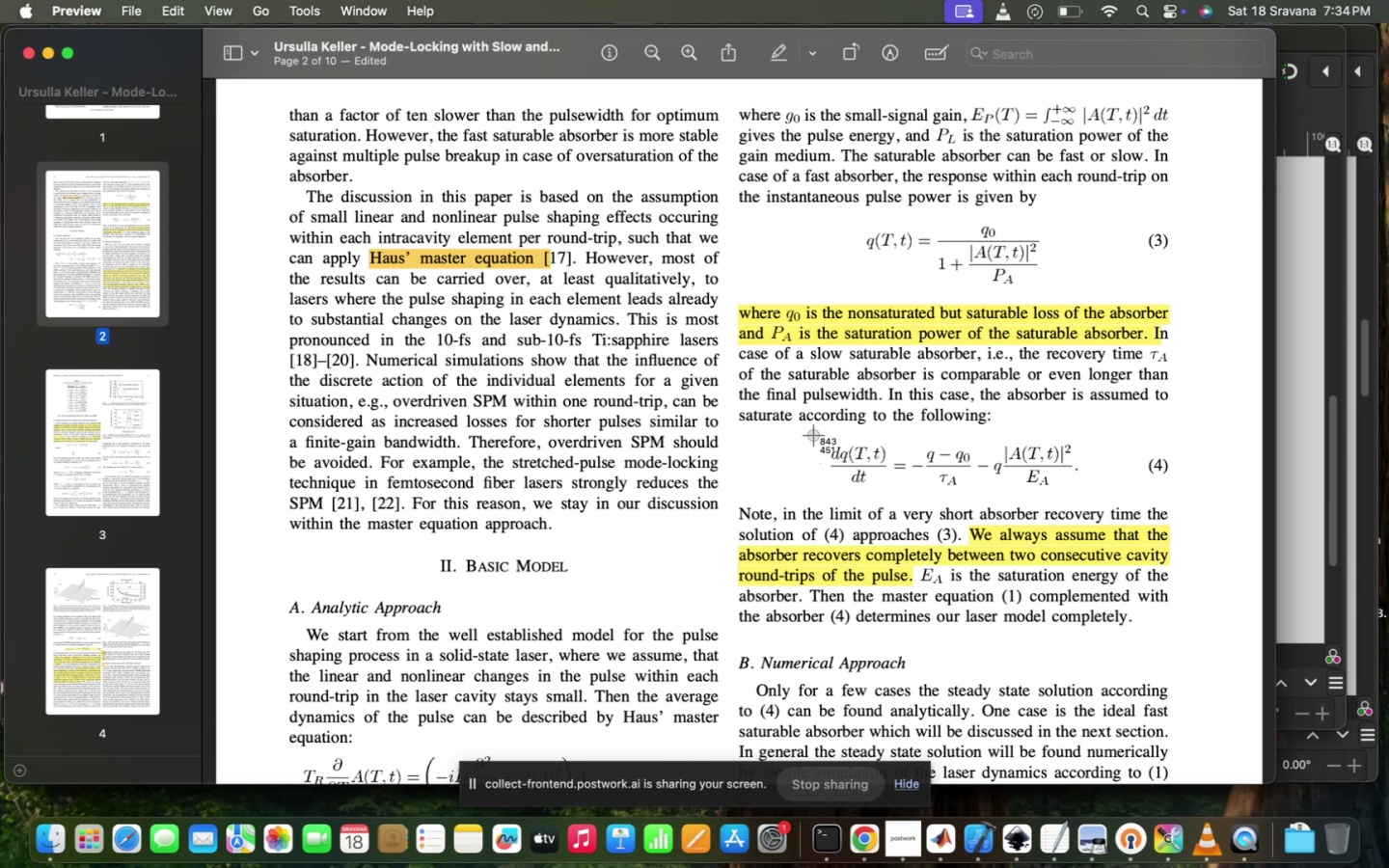 
left_click_drag(start_coordinate=[803, 428], to_coordinate=[1191, 493])
 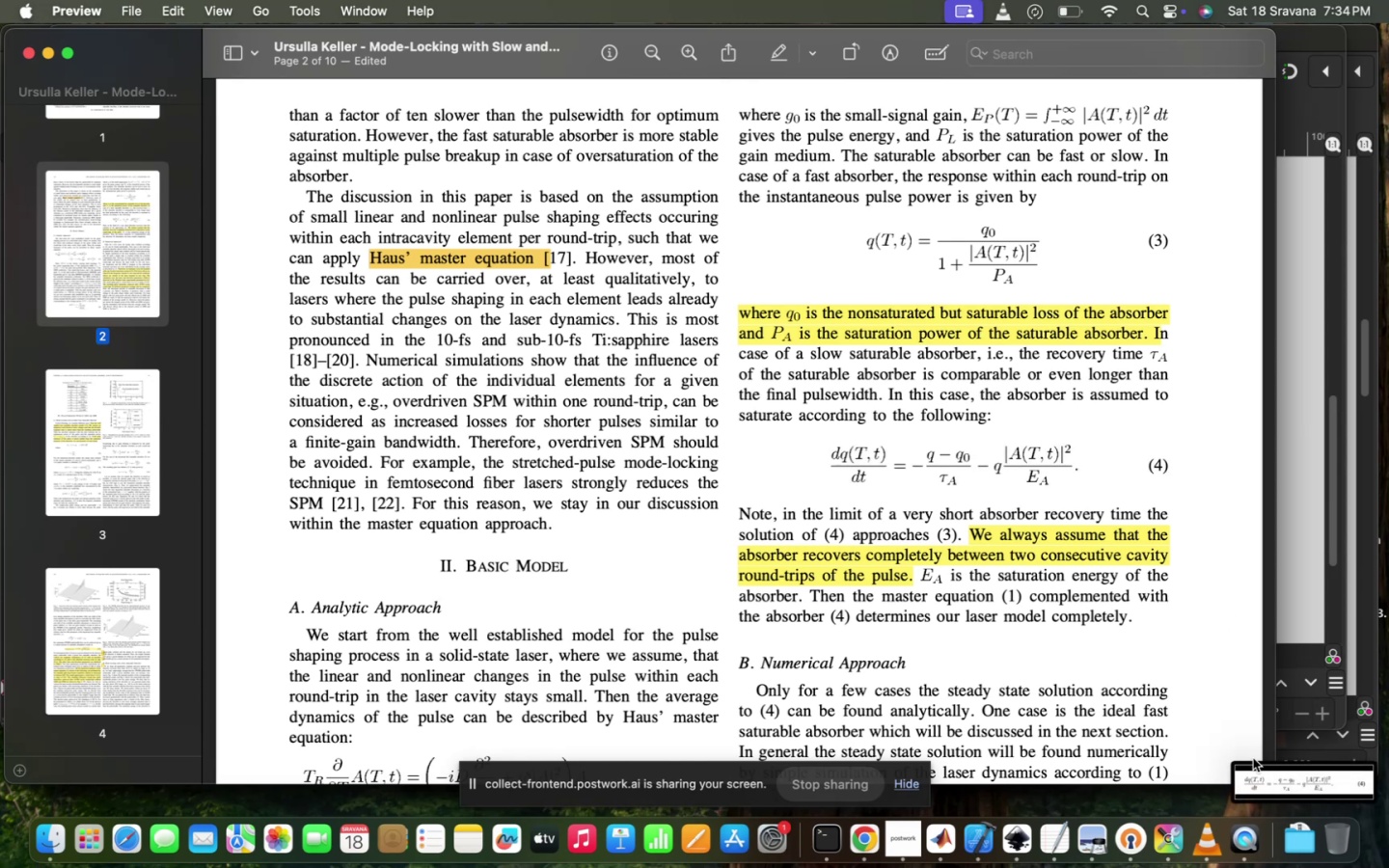 
left_click([1264, 781])
 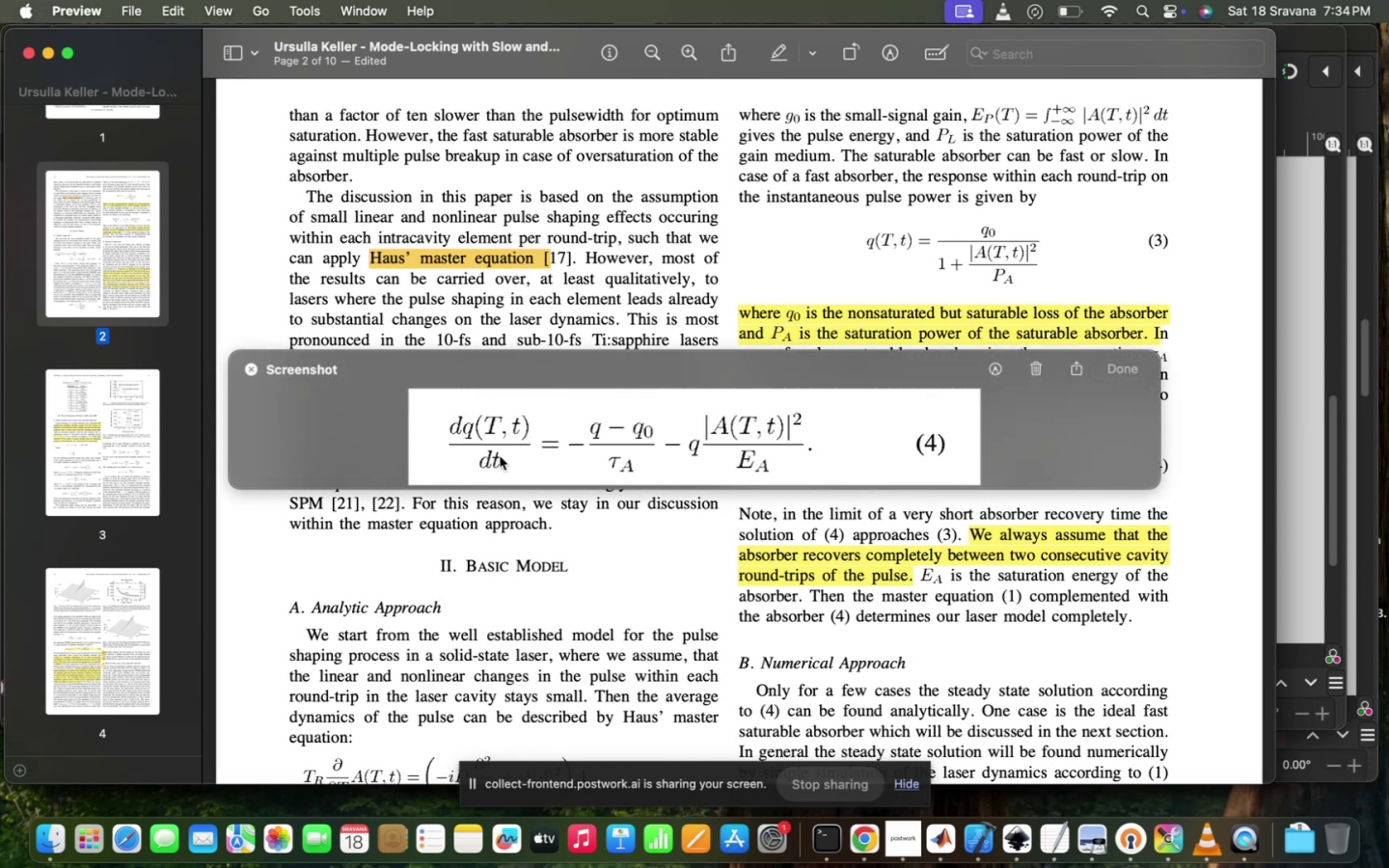 
left_click([552, 403])
 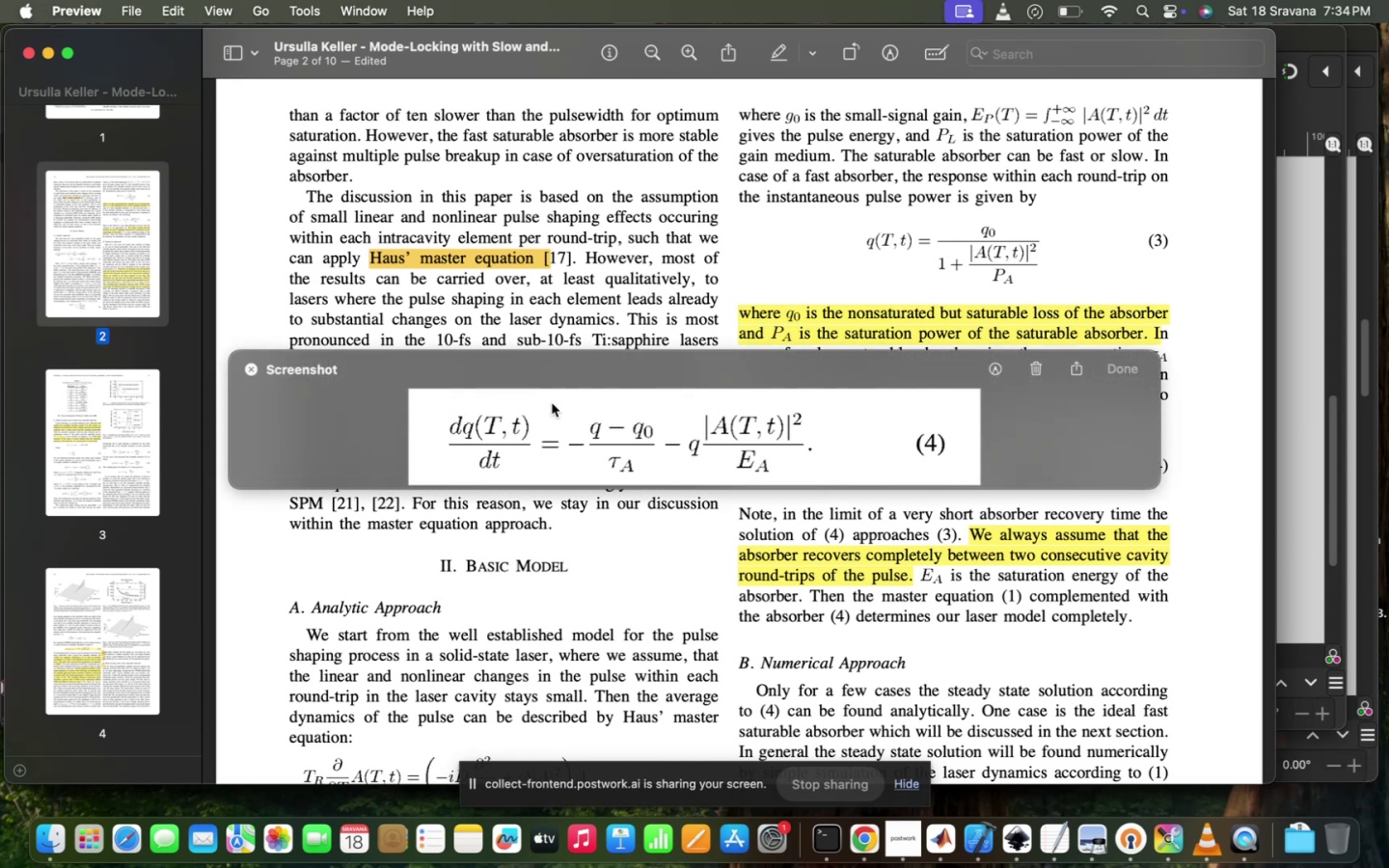 
key(Meta+C)
 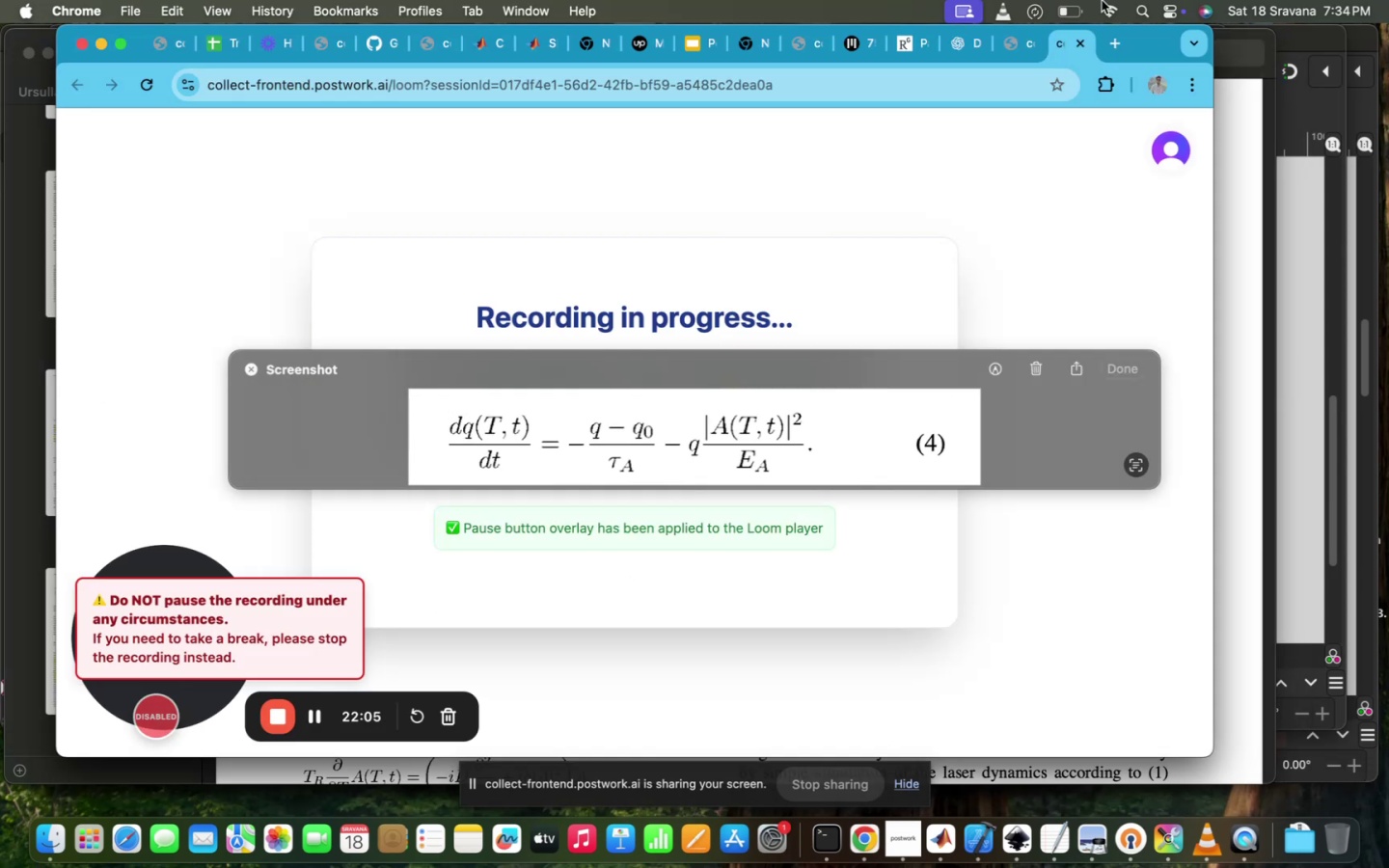 
key(Meta+V)
 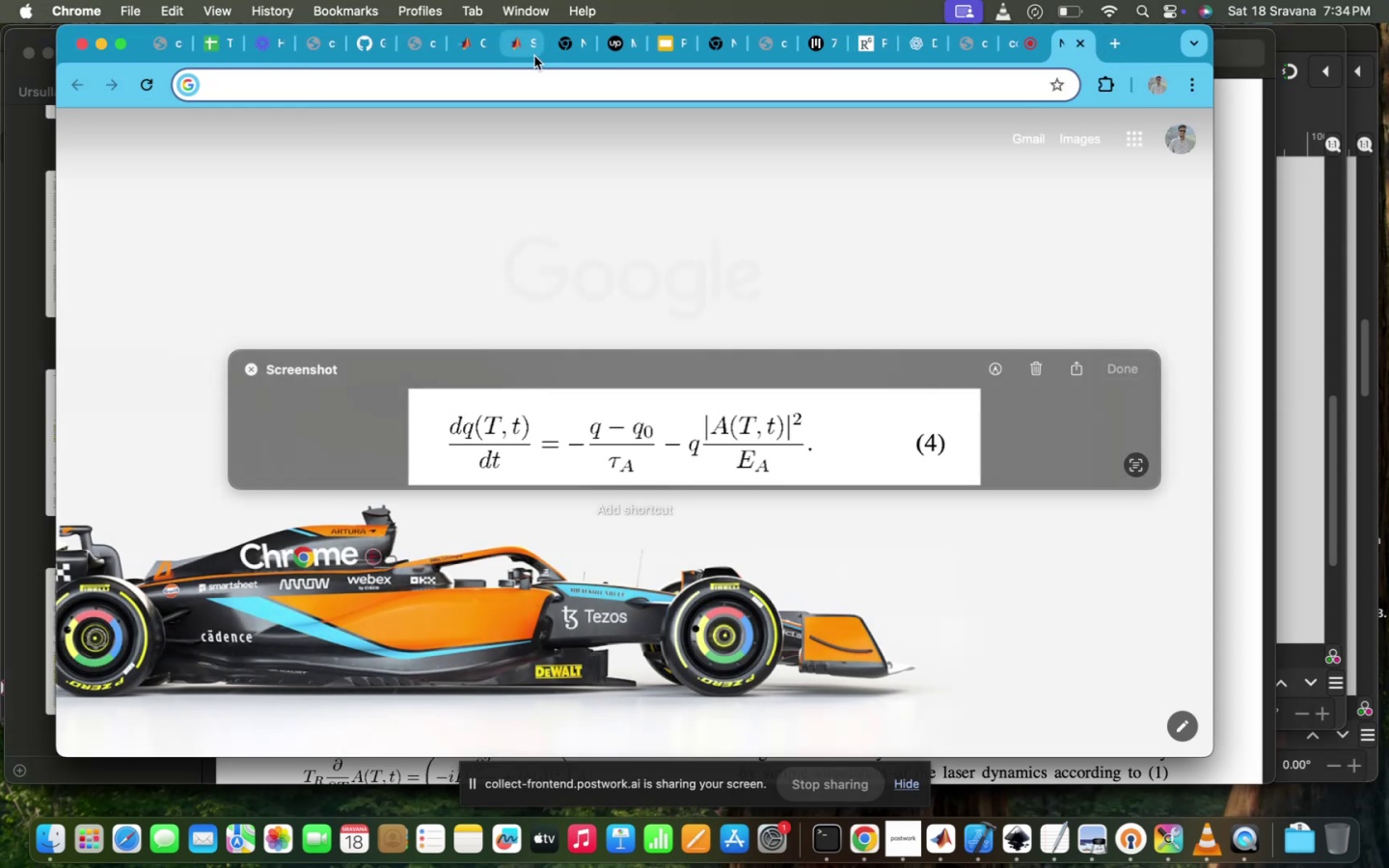 
left_click([520, 92])
 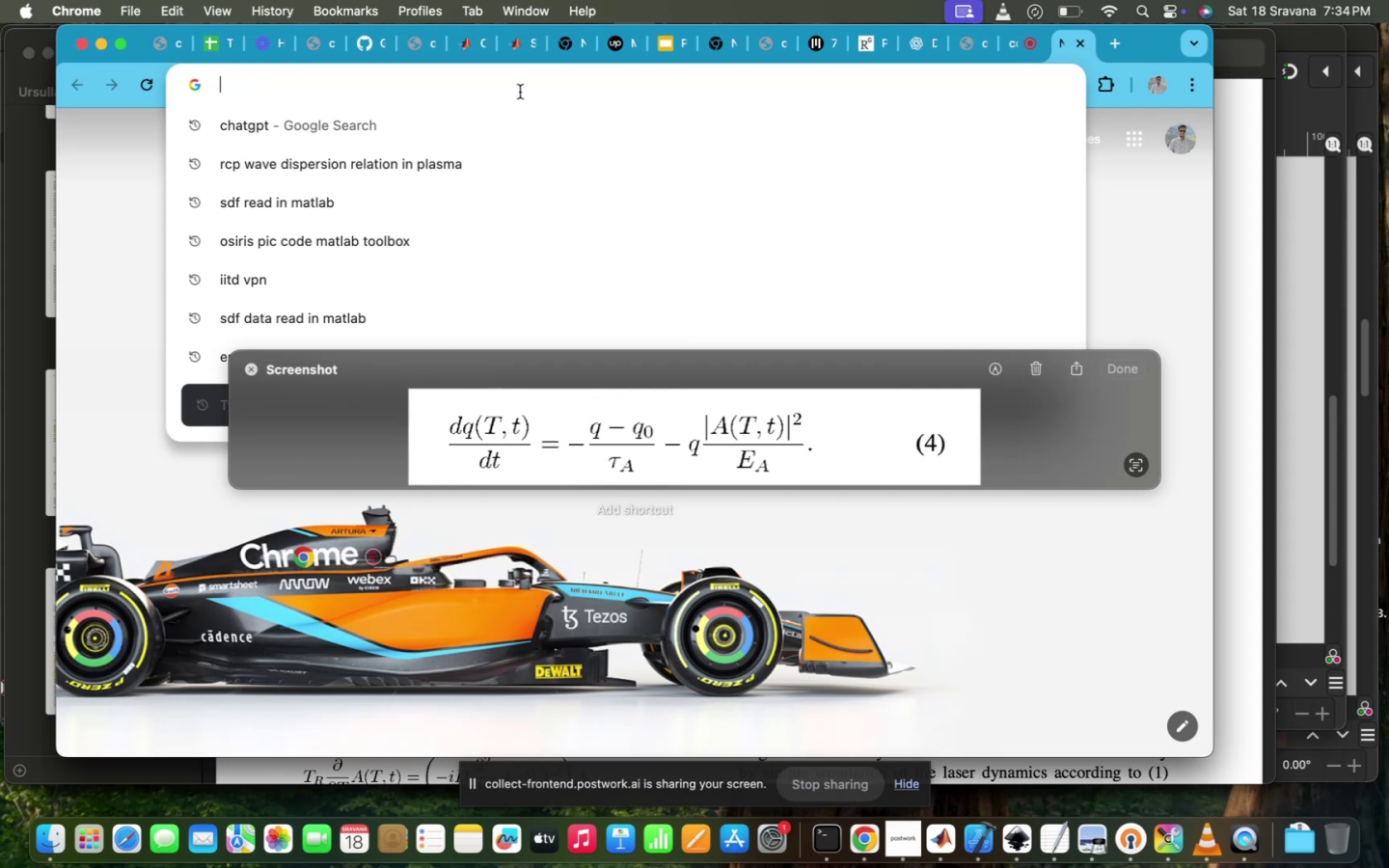 
key(Meta+V)
 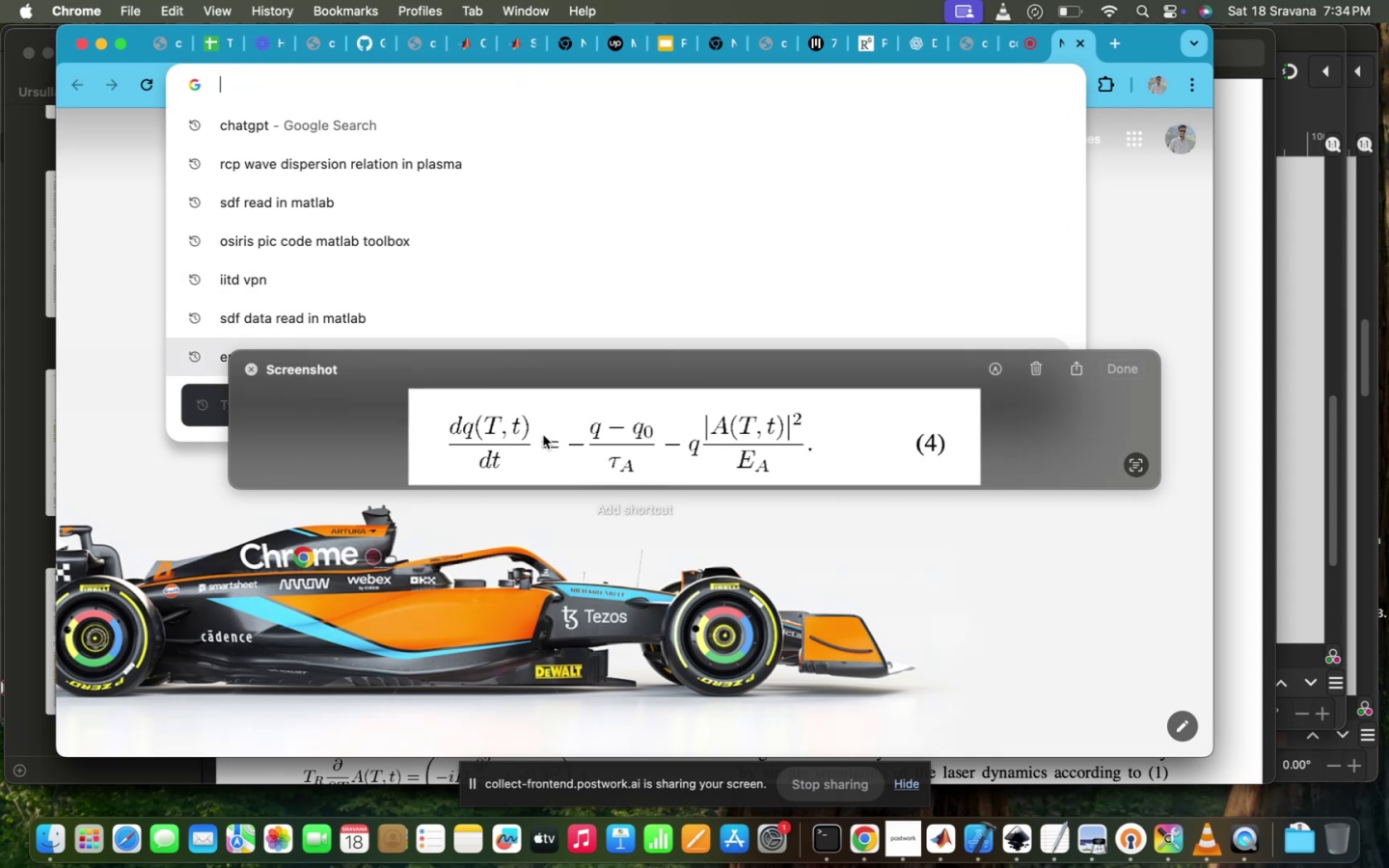 
left_click([556, 448])
 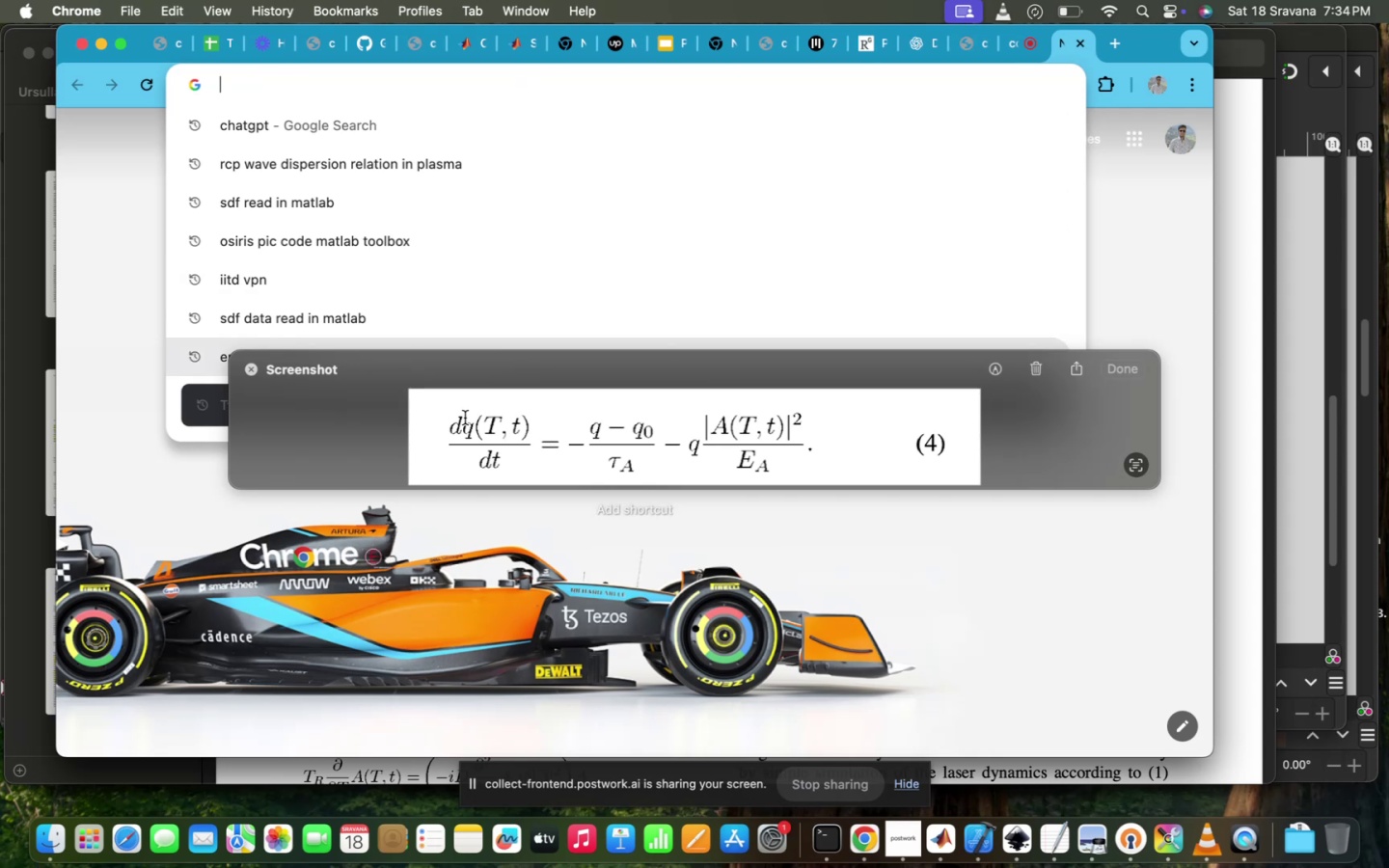 
left_click_drag(start_coordinate=[448, 419], to_coordinate=[800, 474])
 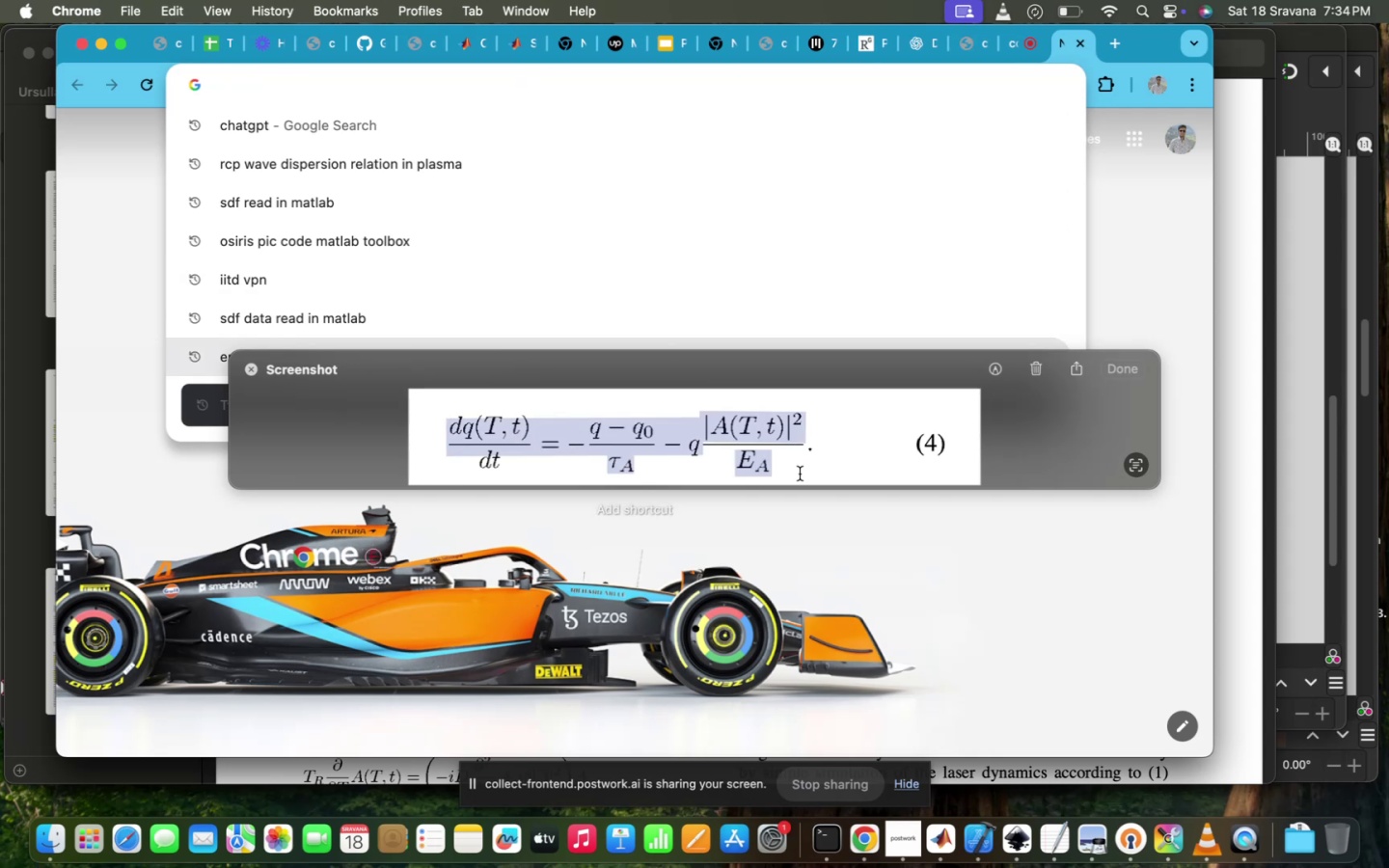 
key(Meta+C)
 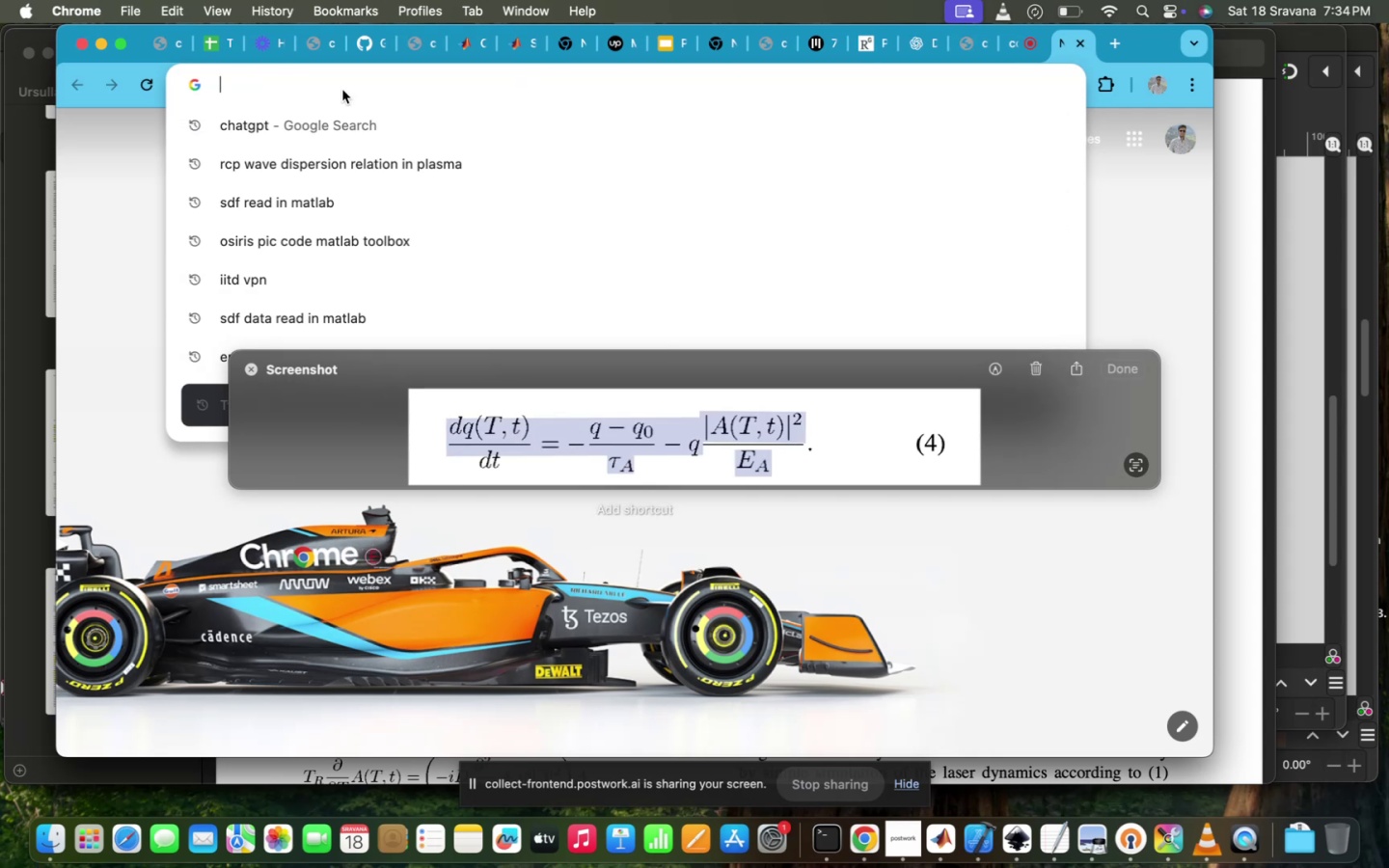 
key(Meta+V)
 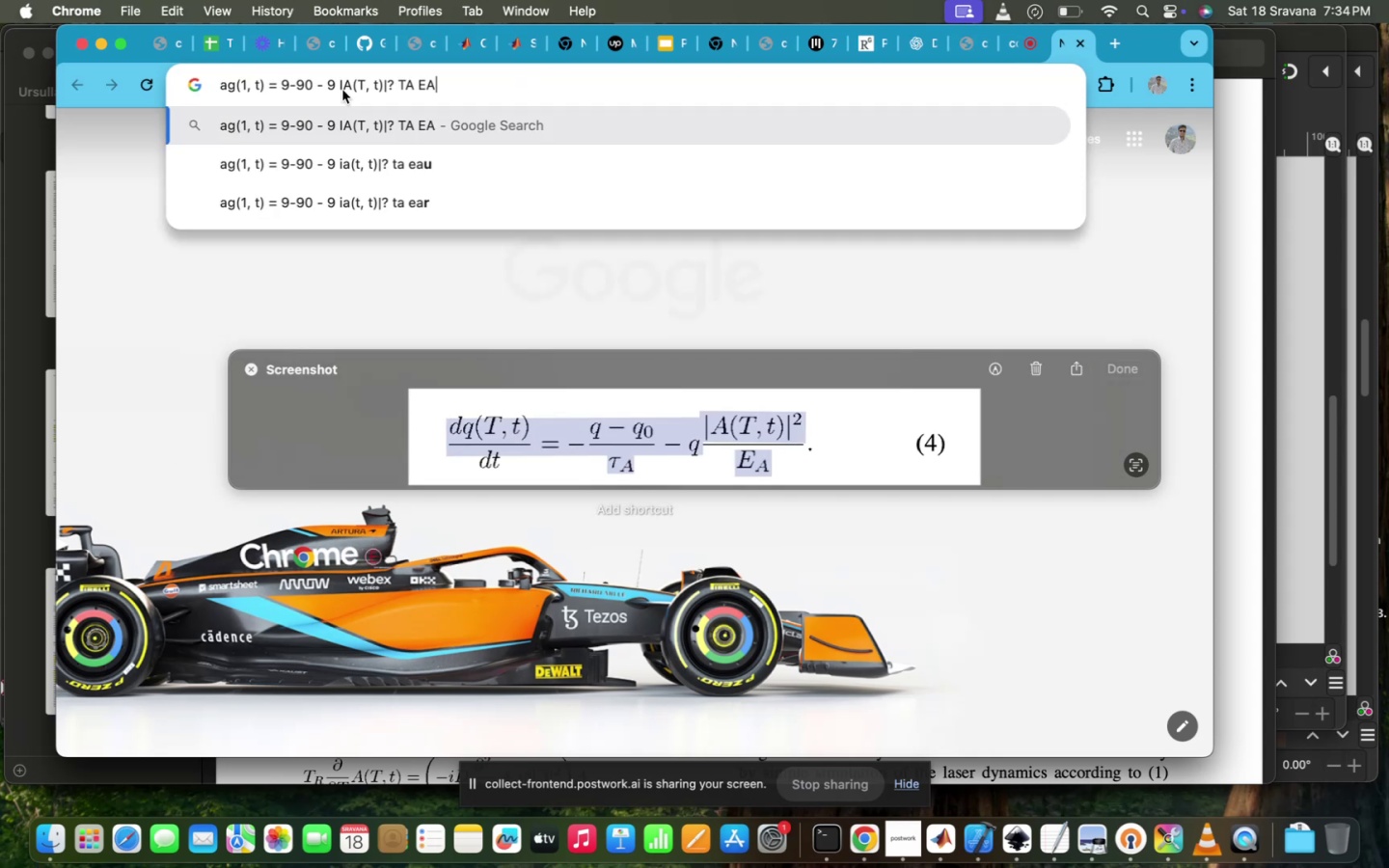 
key(Enter)
 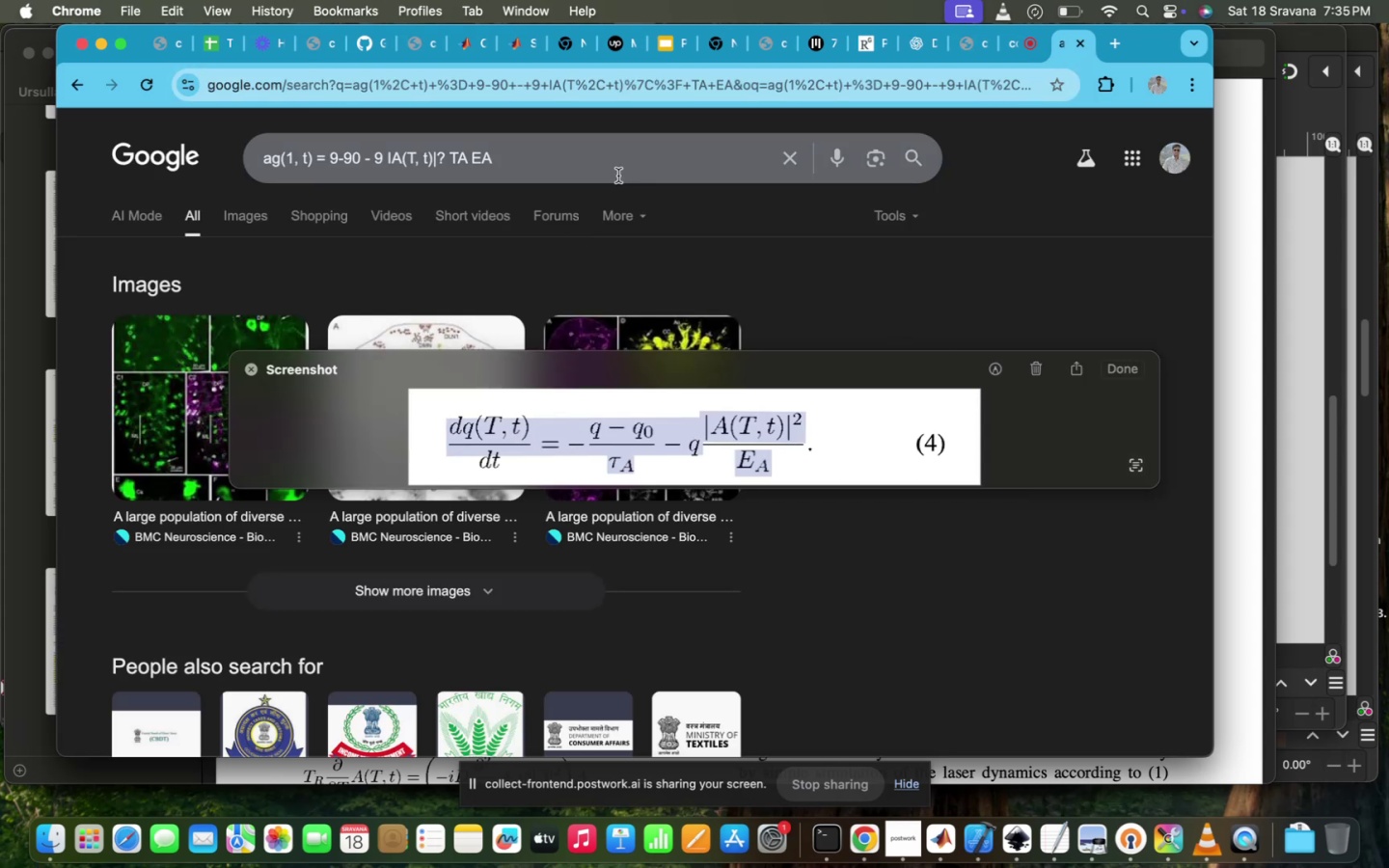 
scroll: coordinate [618, 176], scroll_direction: up, amount: 45.0
 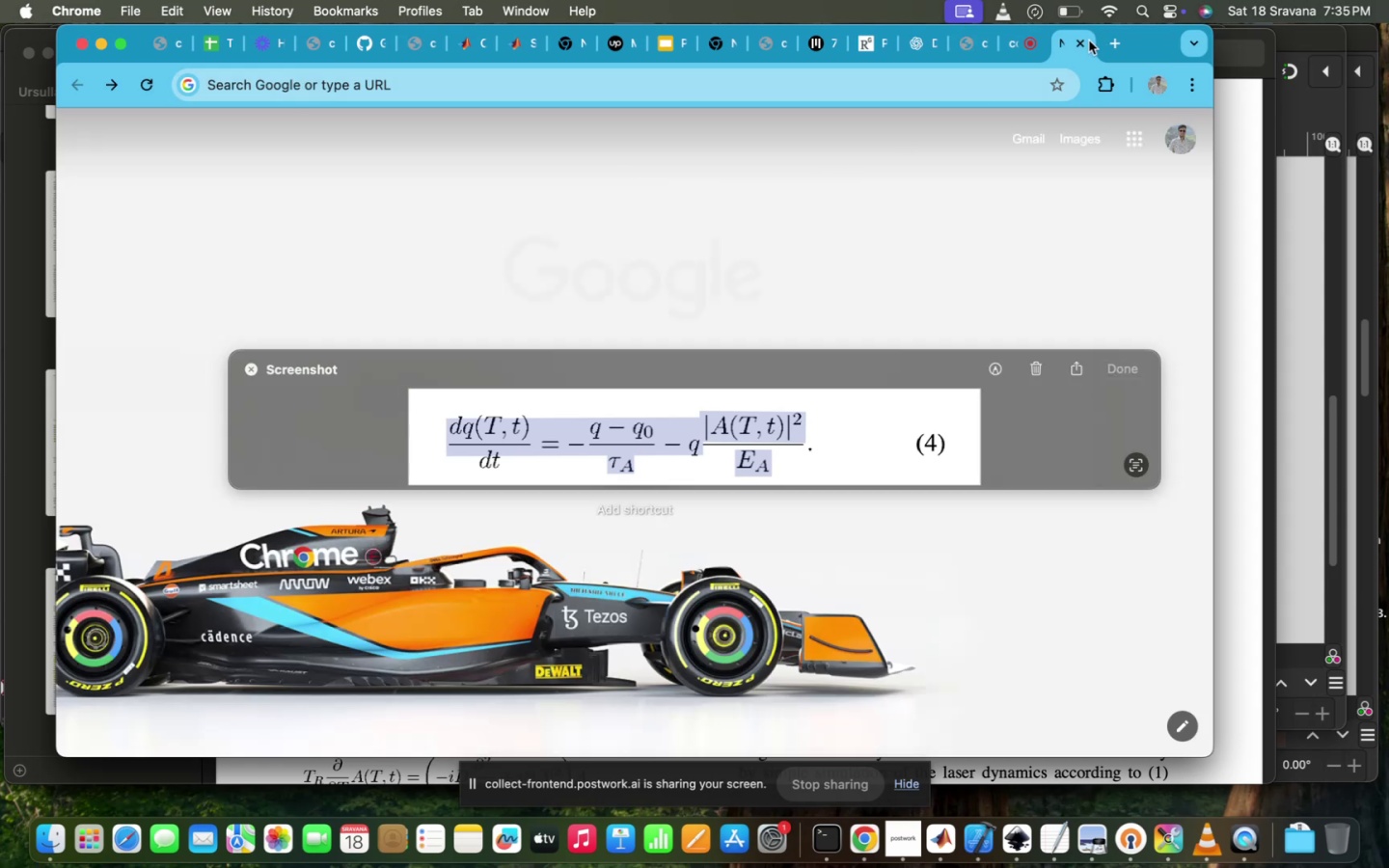 
left_click([1081, 42])
 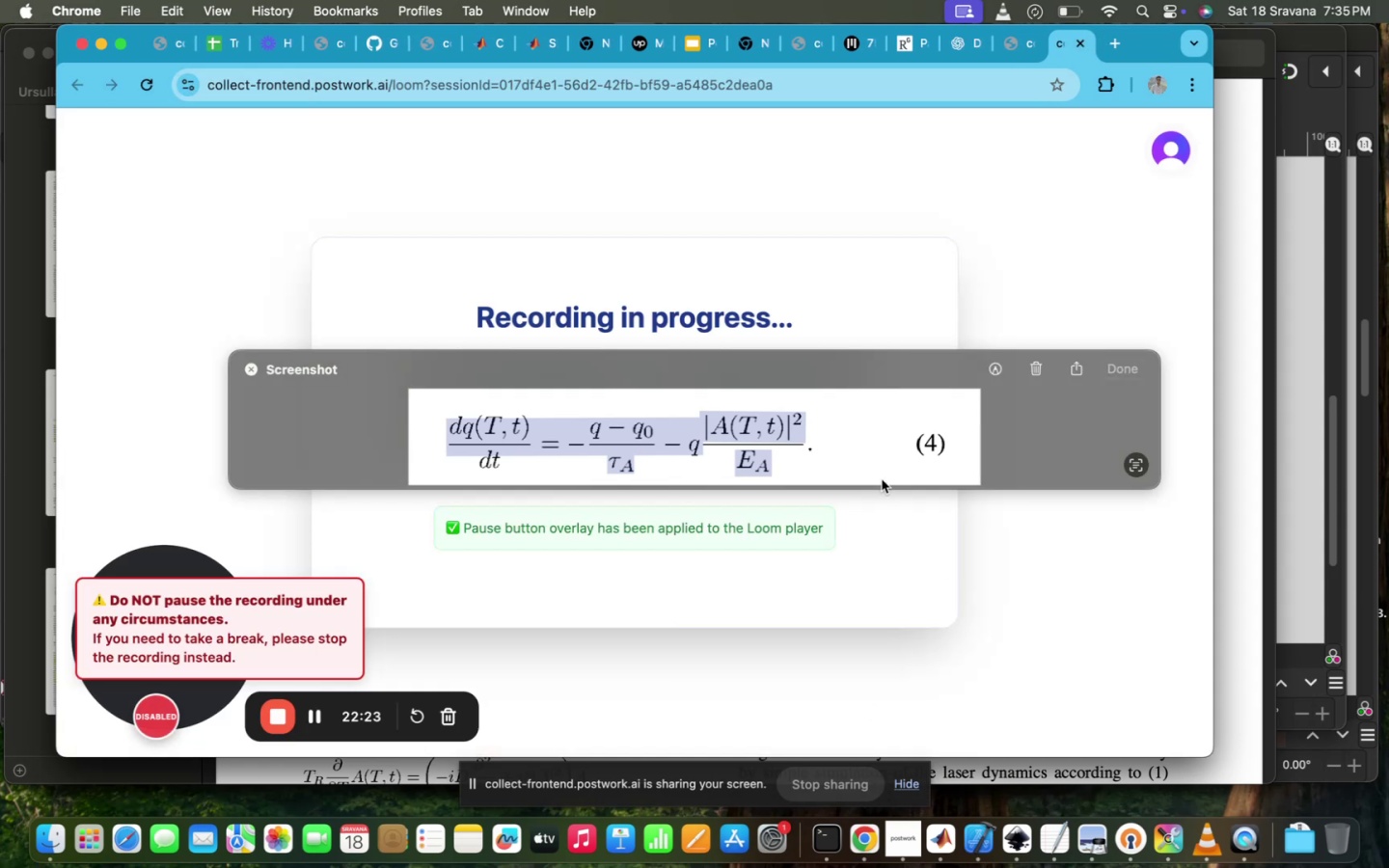 
left_click([1038, 365])
 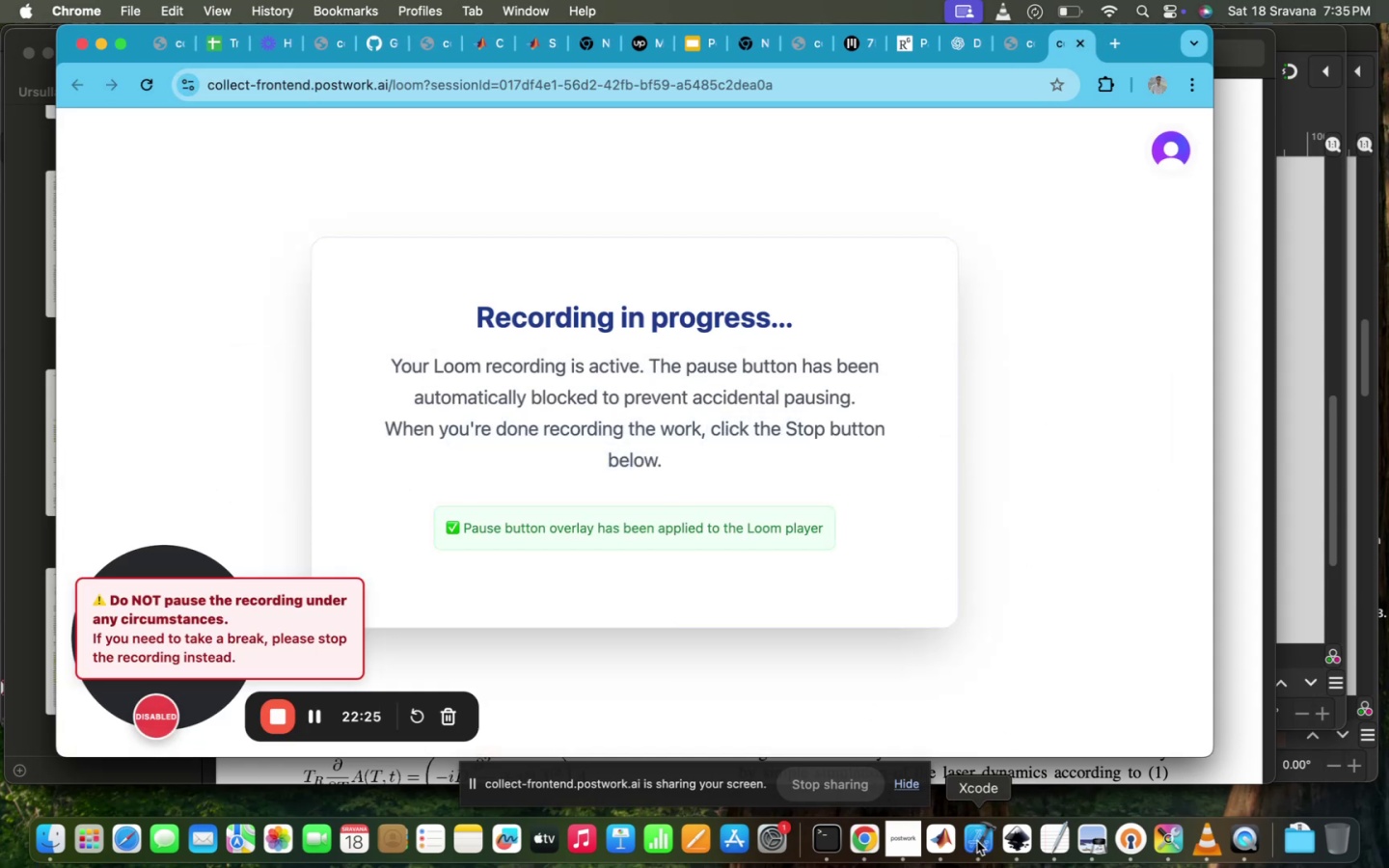 
left_click([939, 834])
 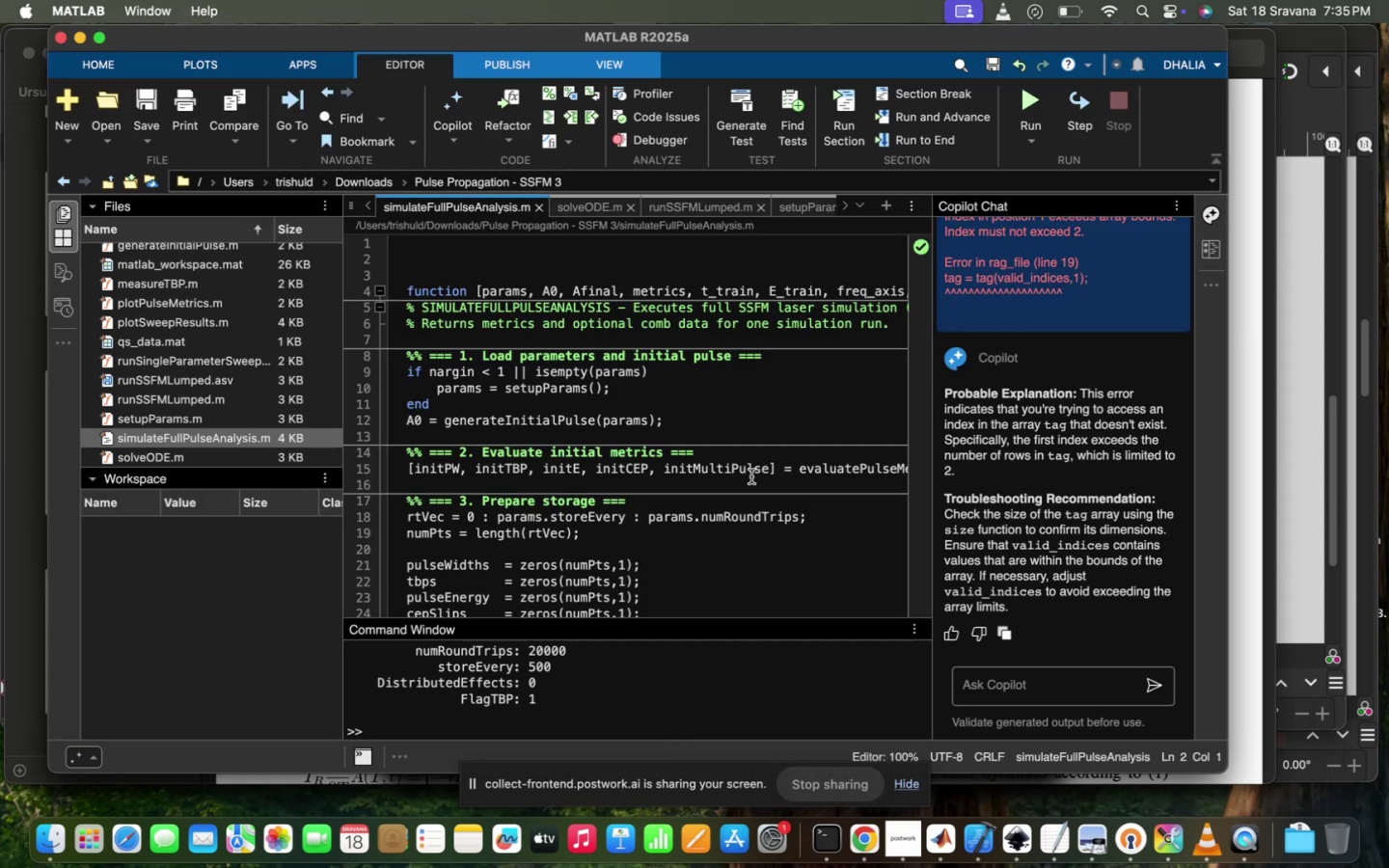 
left_click([624, 556])
 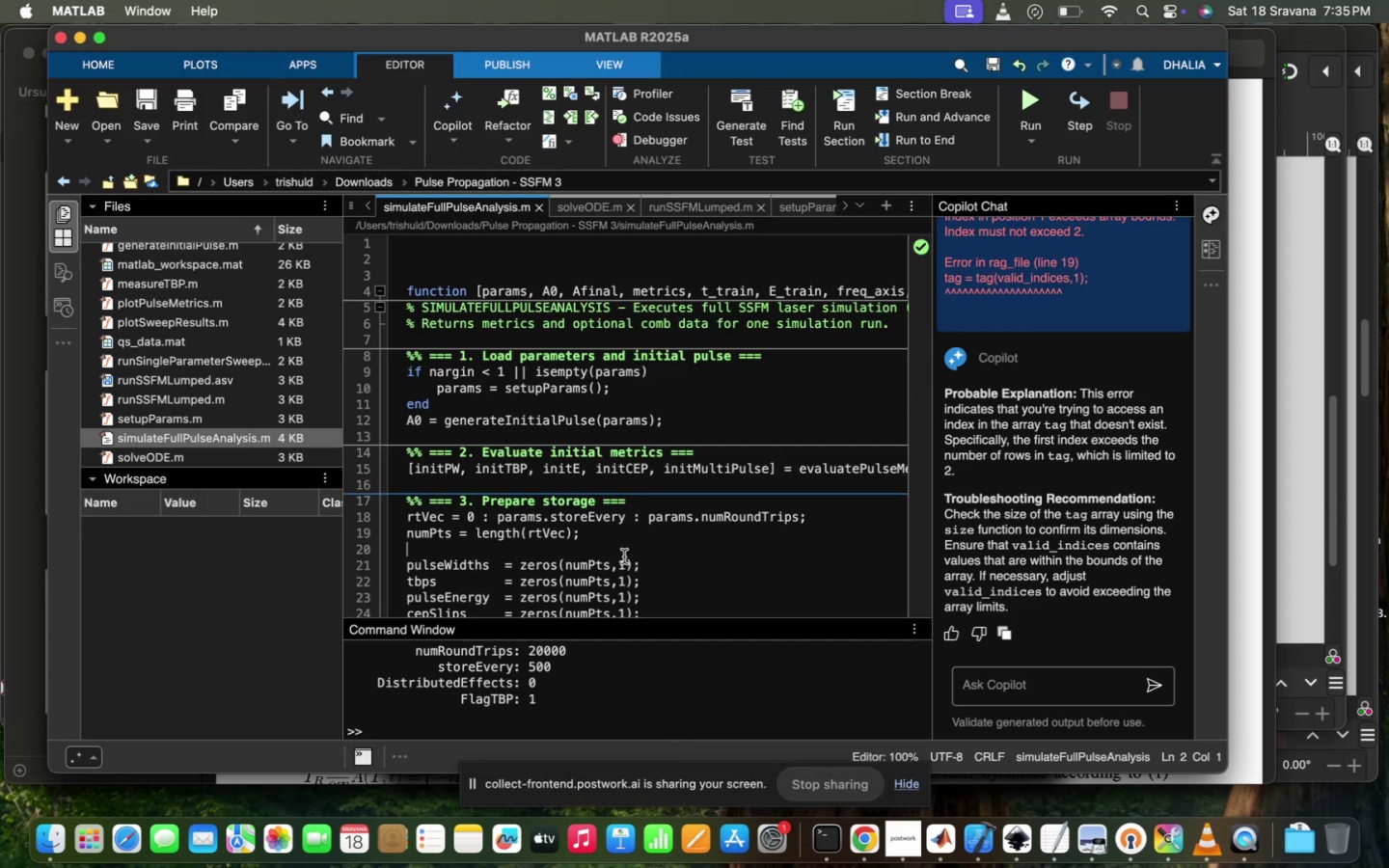 
scroll: coordinate [624, 556], scroll_direction: up, amount: 96.0
 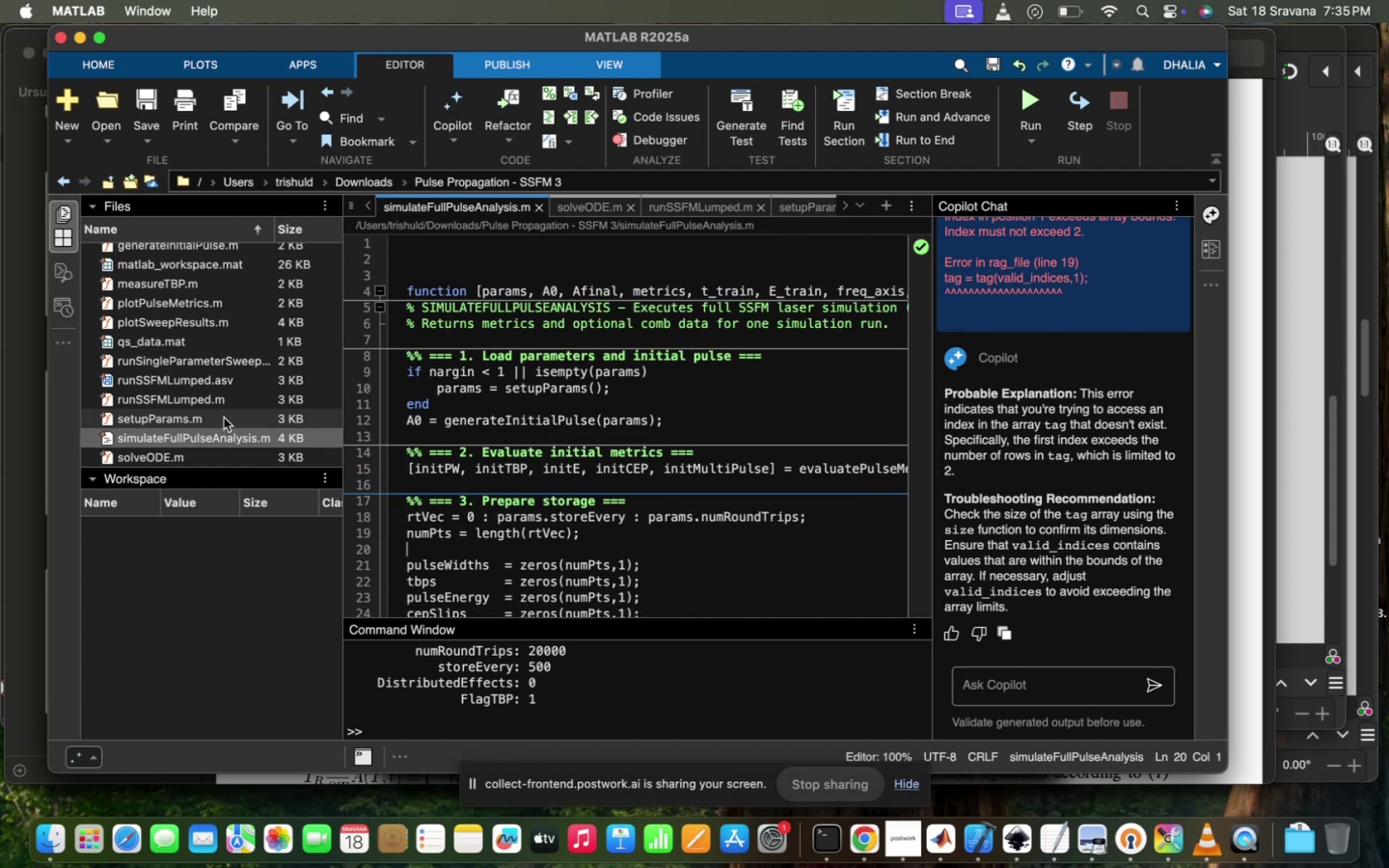 
double_click([223, 418])
 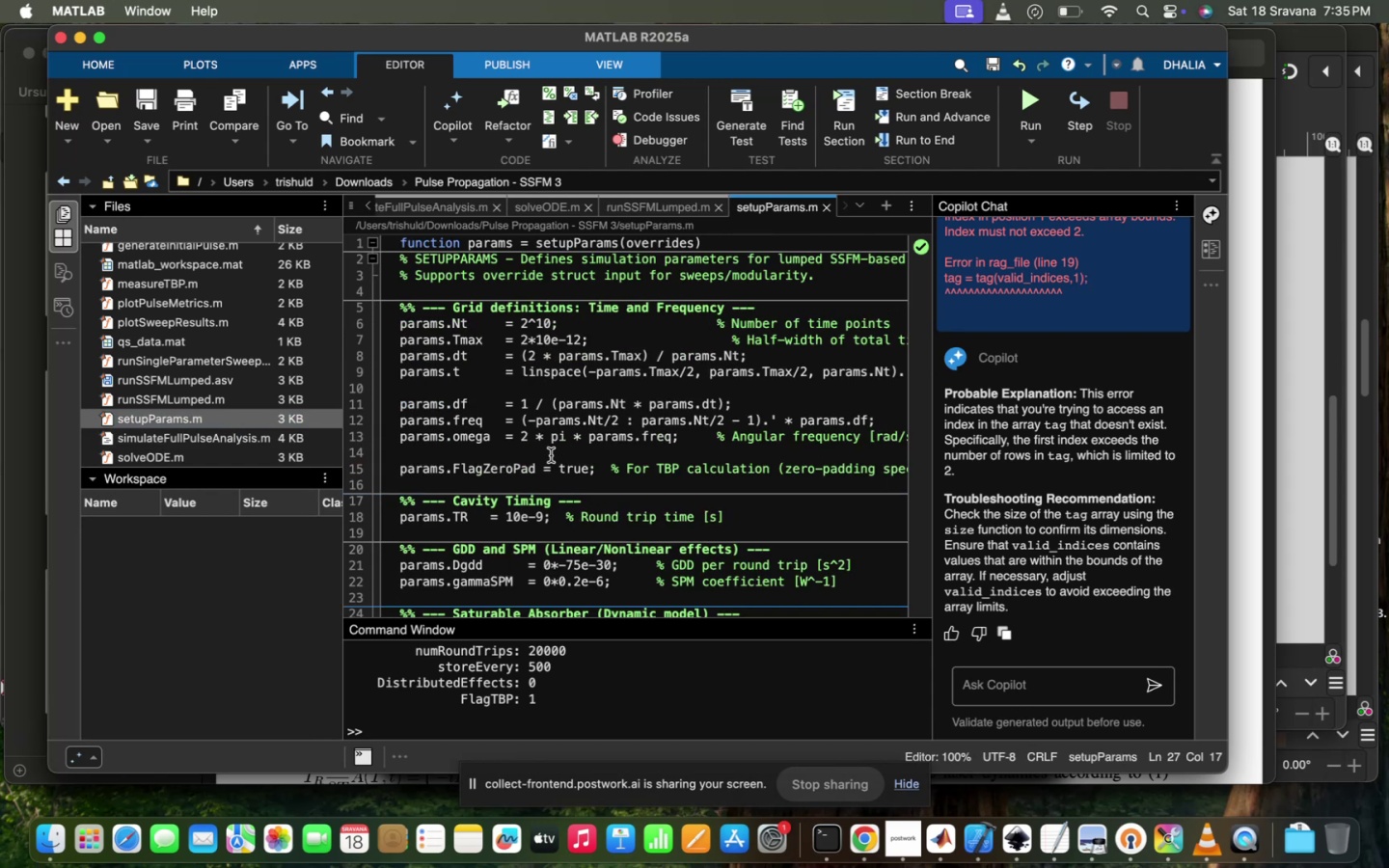 
scroll: coordinate [588, 549], scroll_direction: down, amount: 26.0
 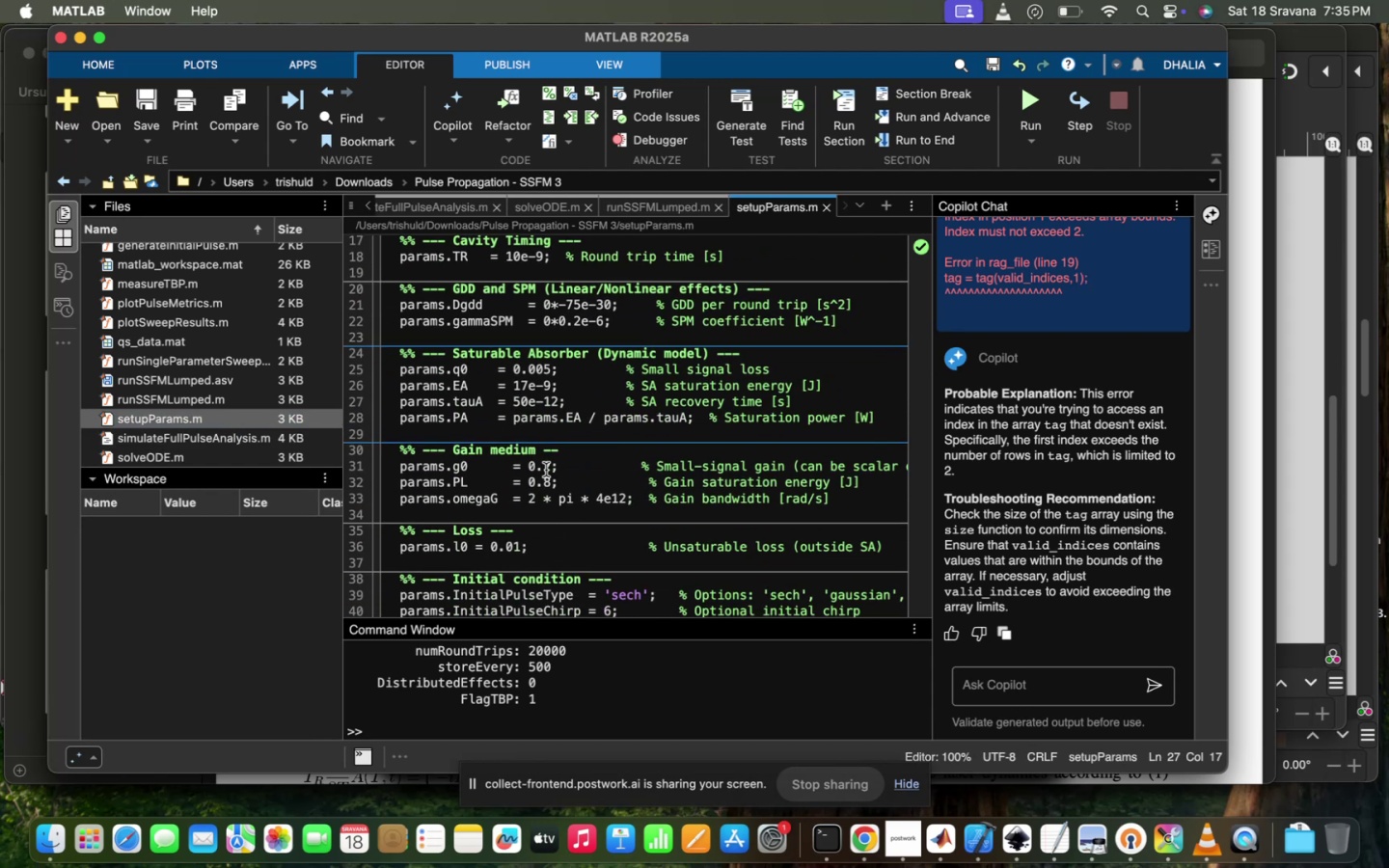 
left_click([546, 463])
 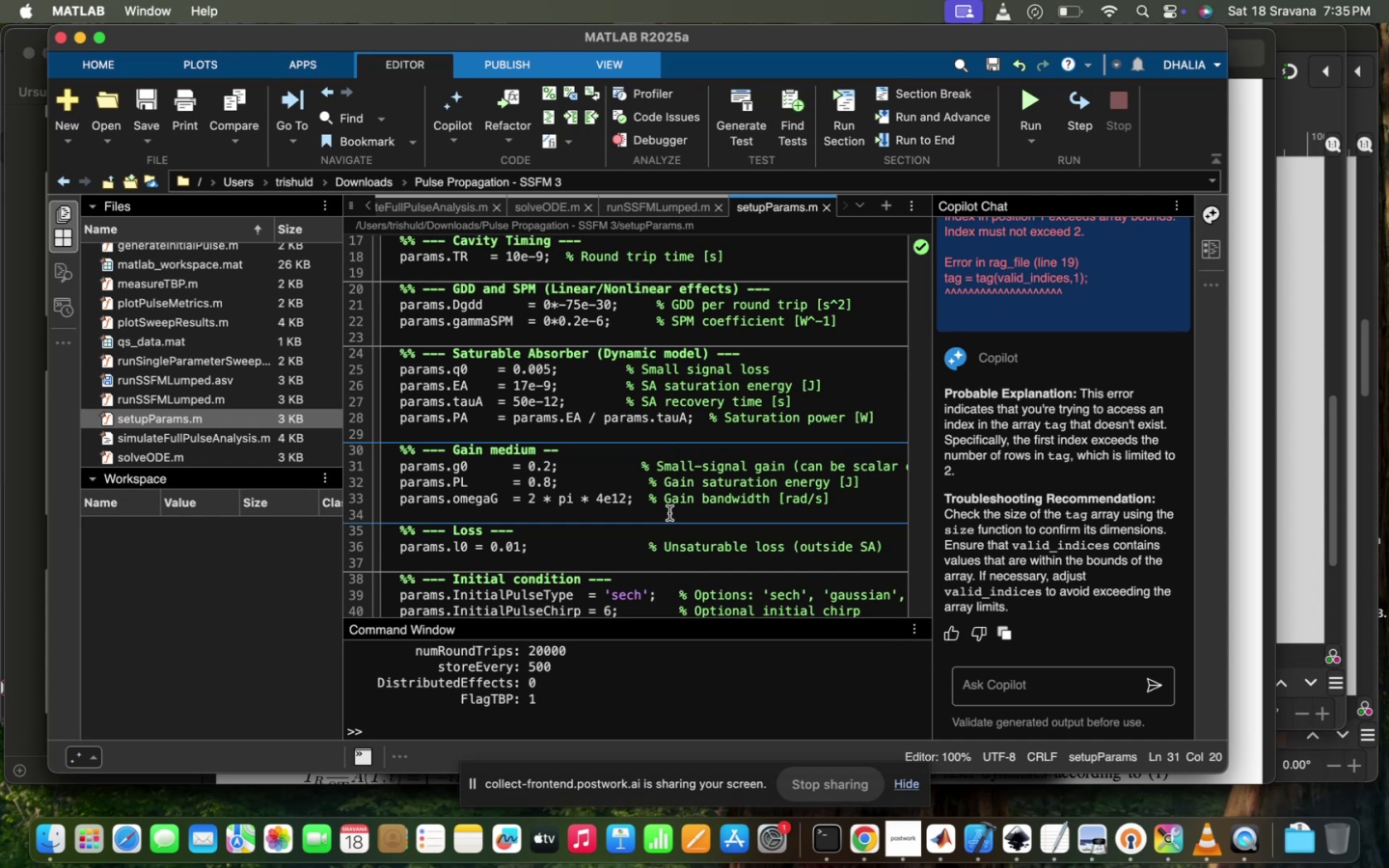 
wait(7.46)
 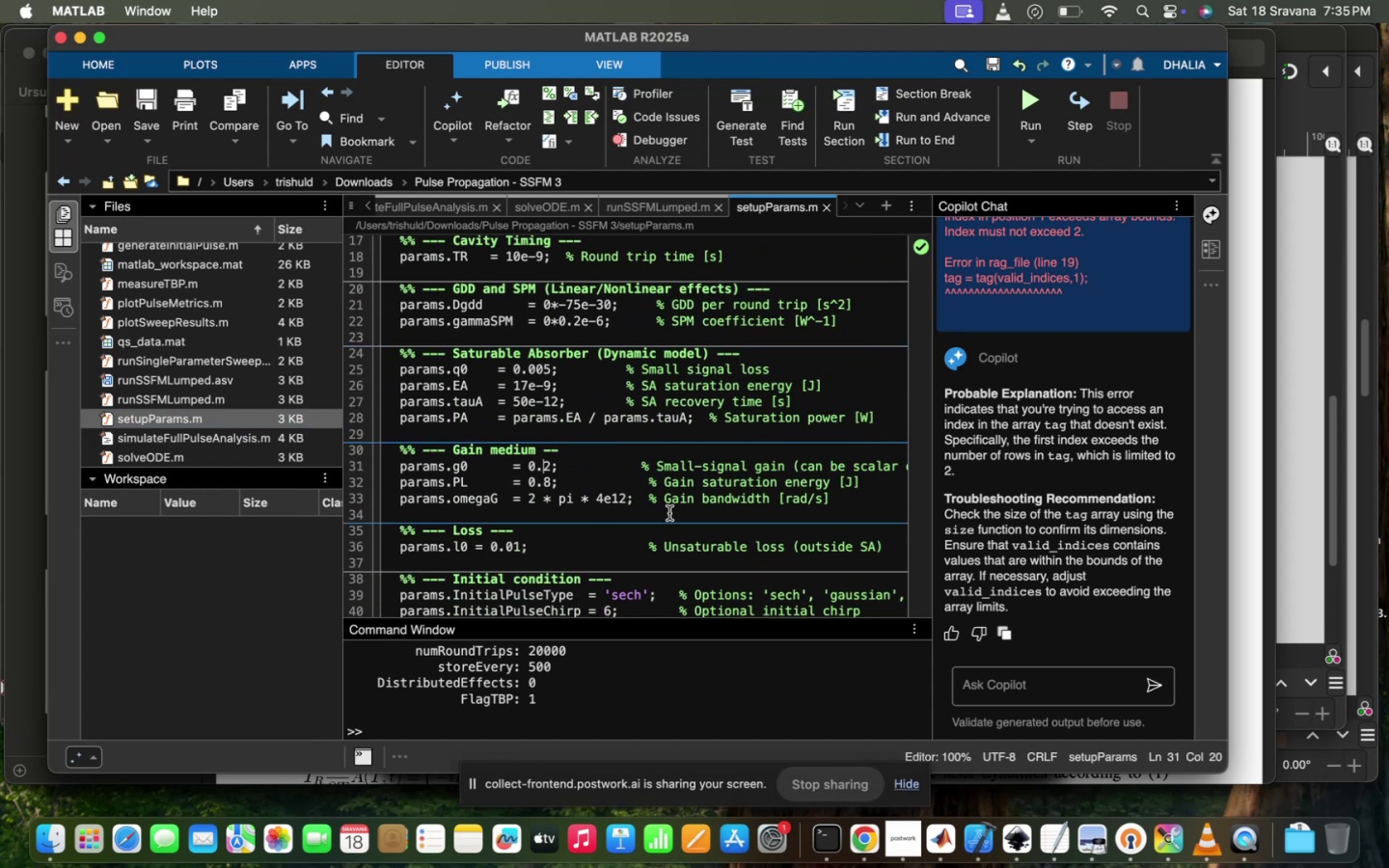 
key(Backspace)
 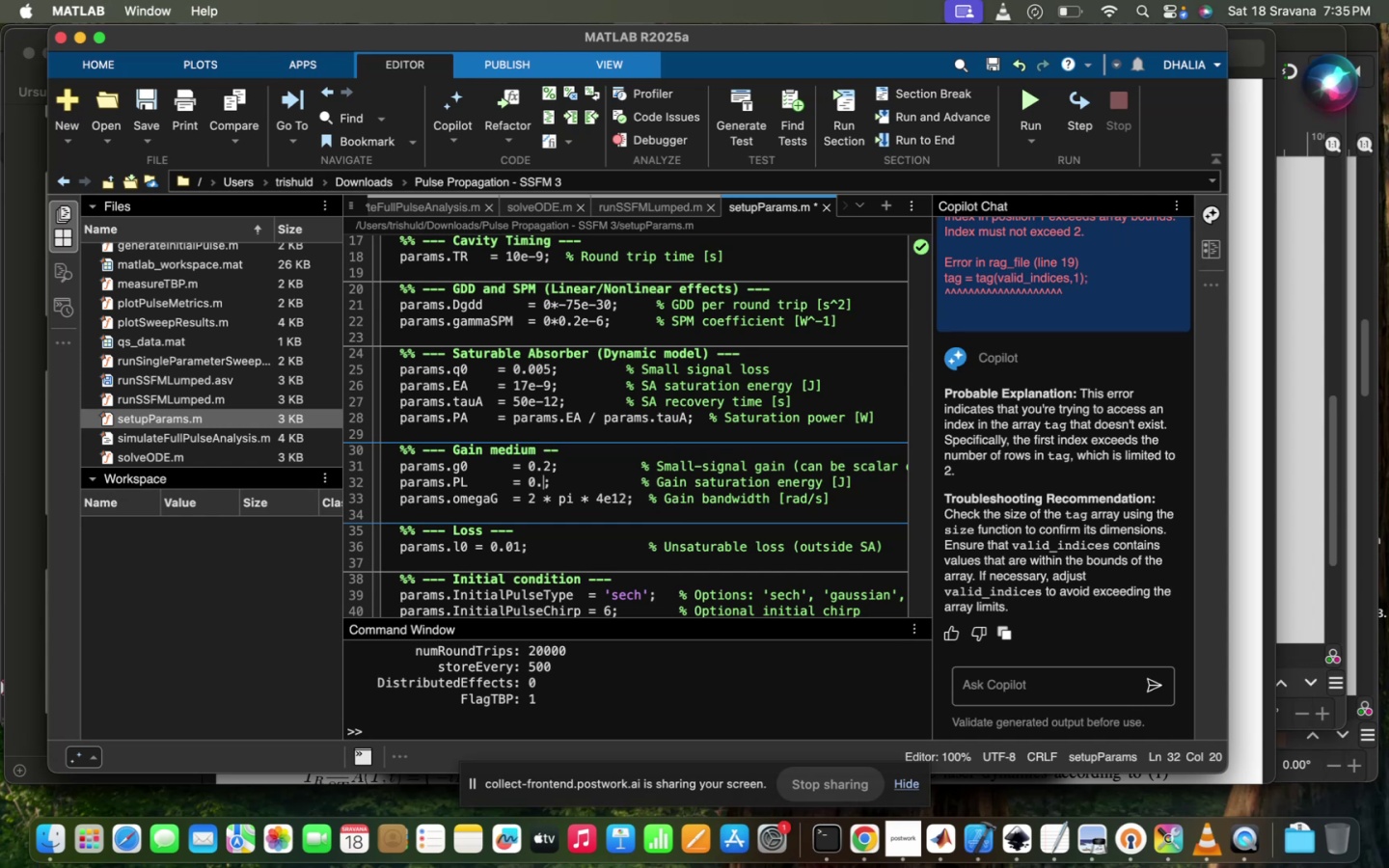 
key(4)
 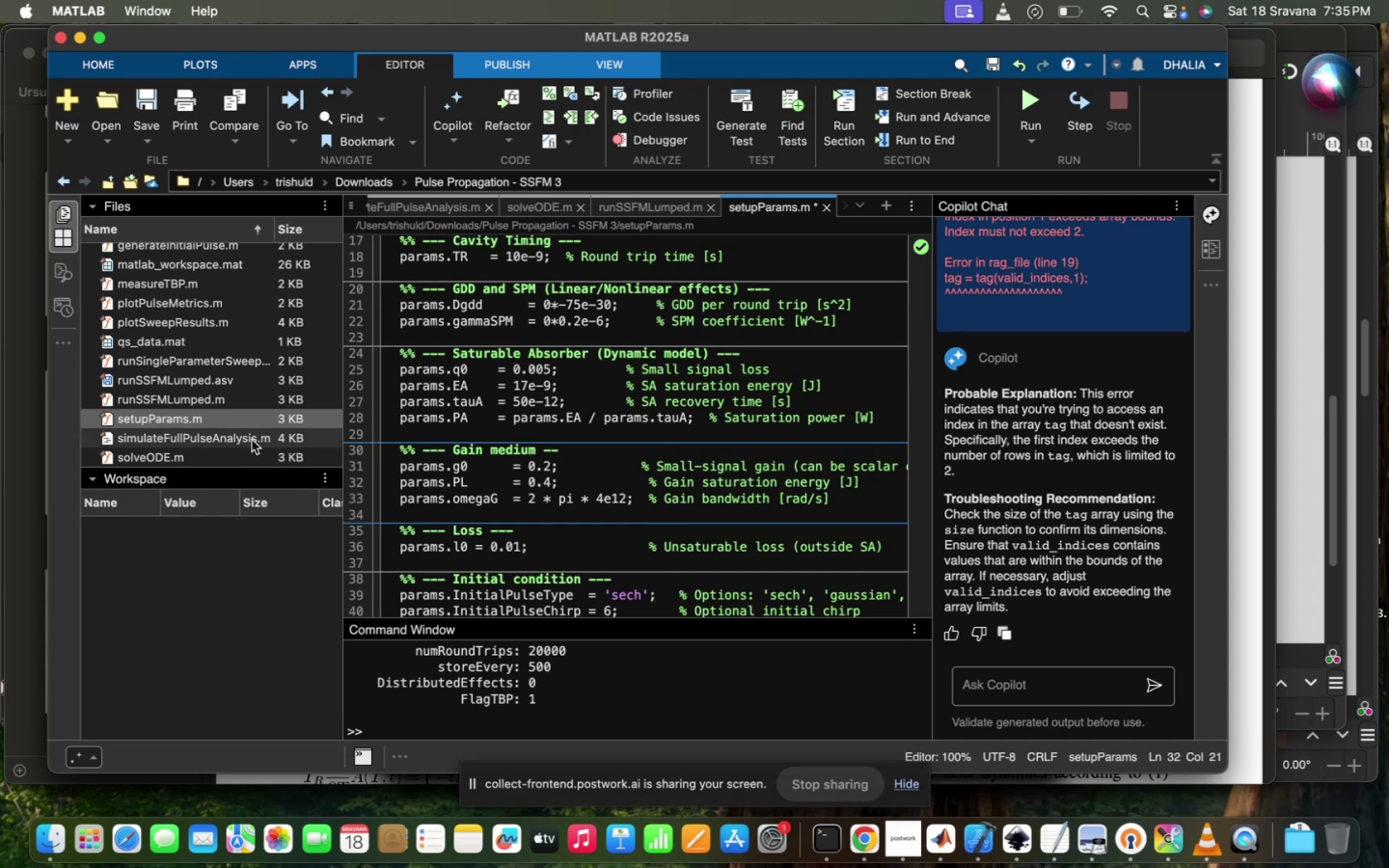 
double_click([252, 440])
 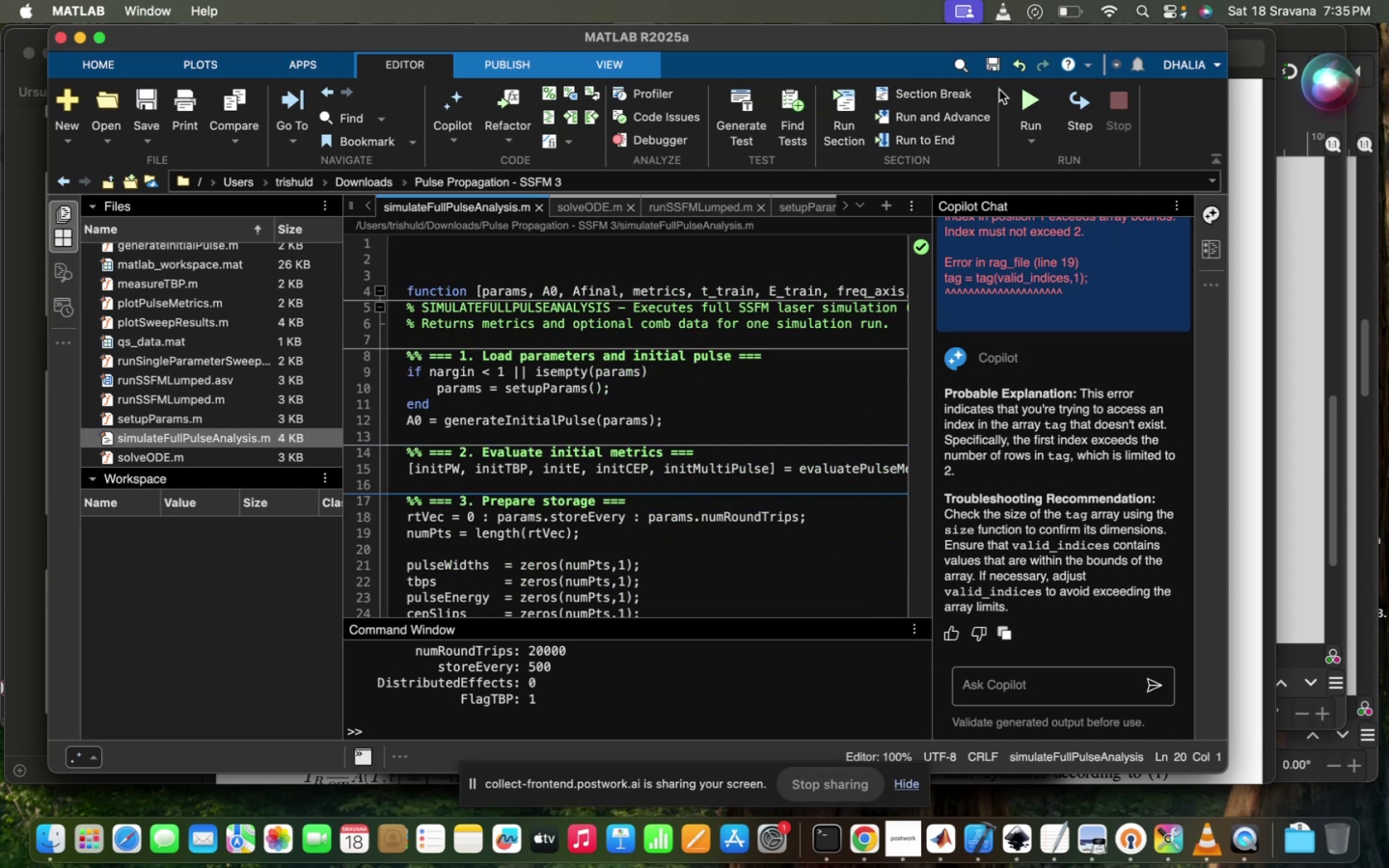 
left_click([1020, 90])
 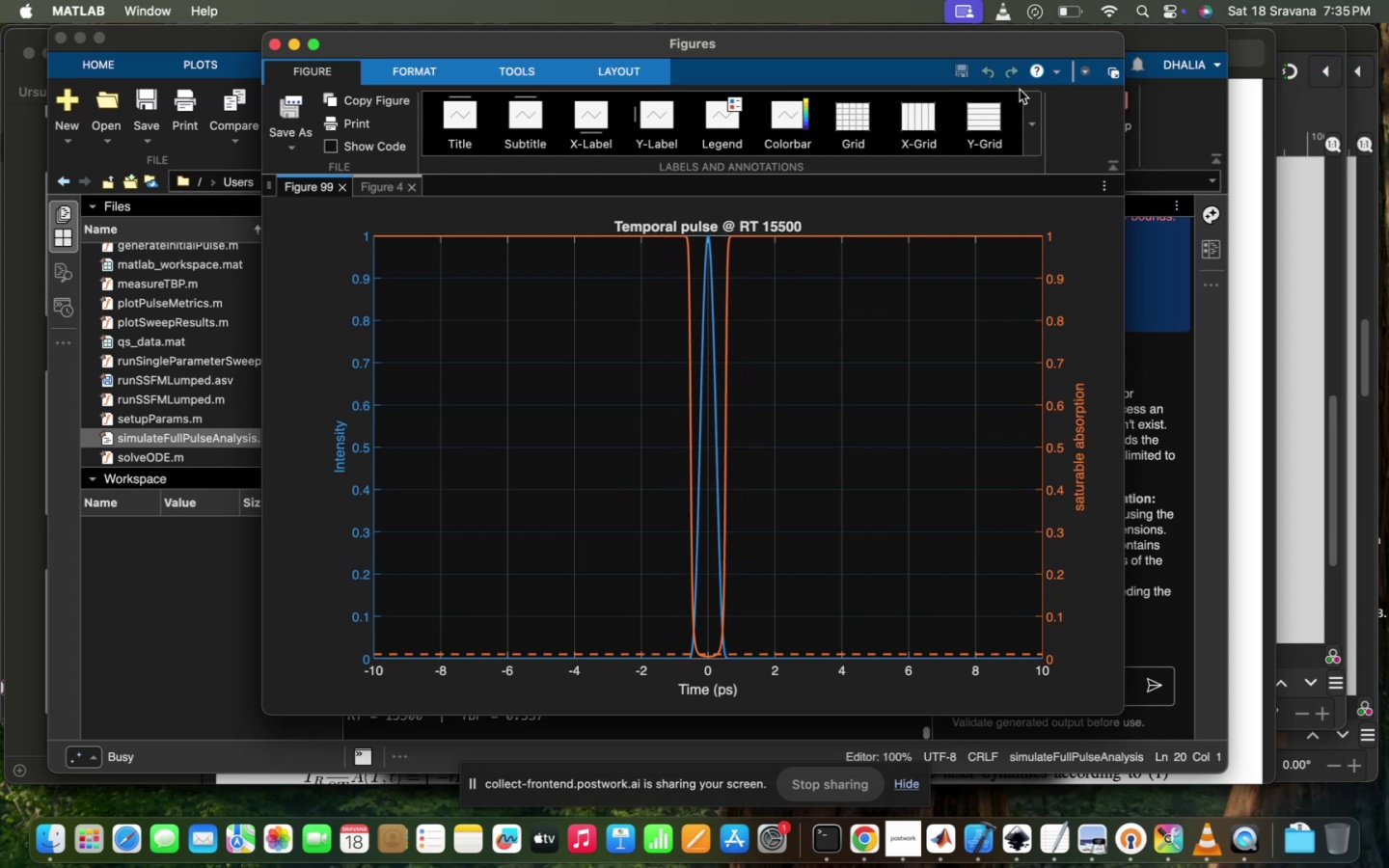 
wait(10.92)
 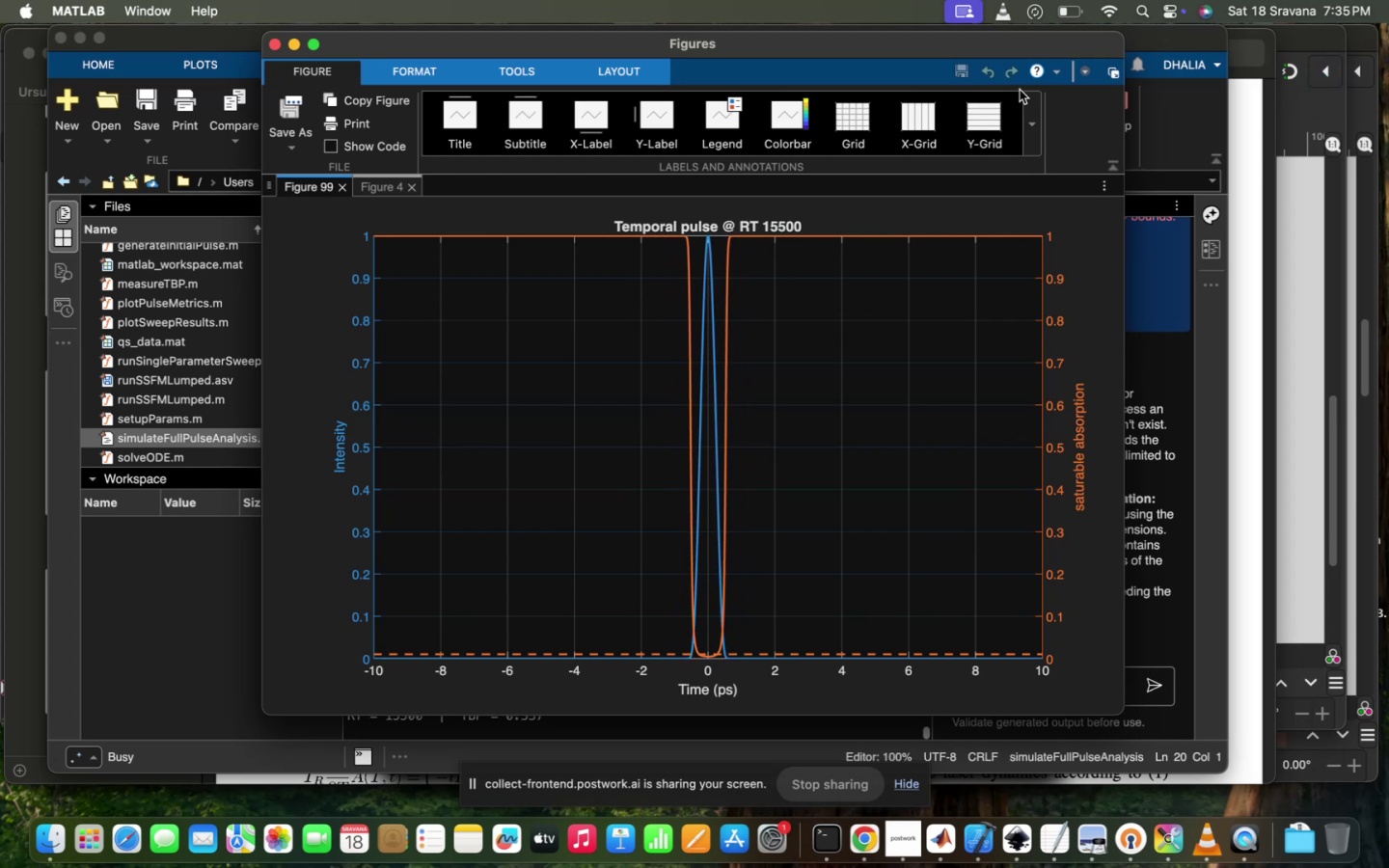 
left_click([236, 612])
 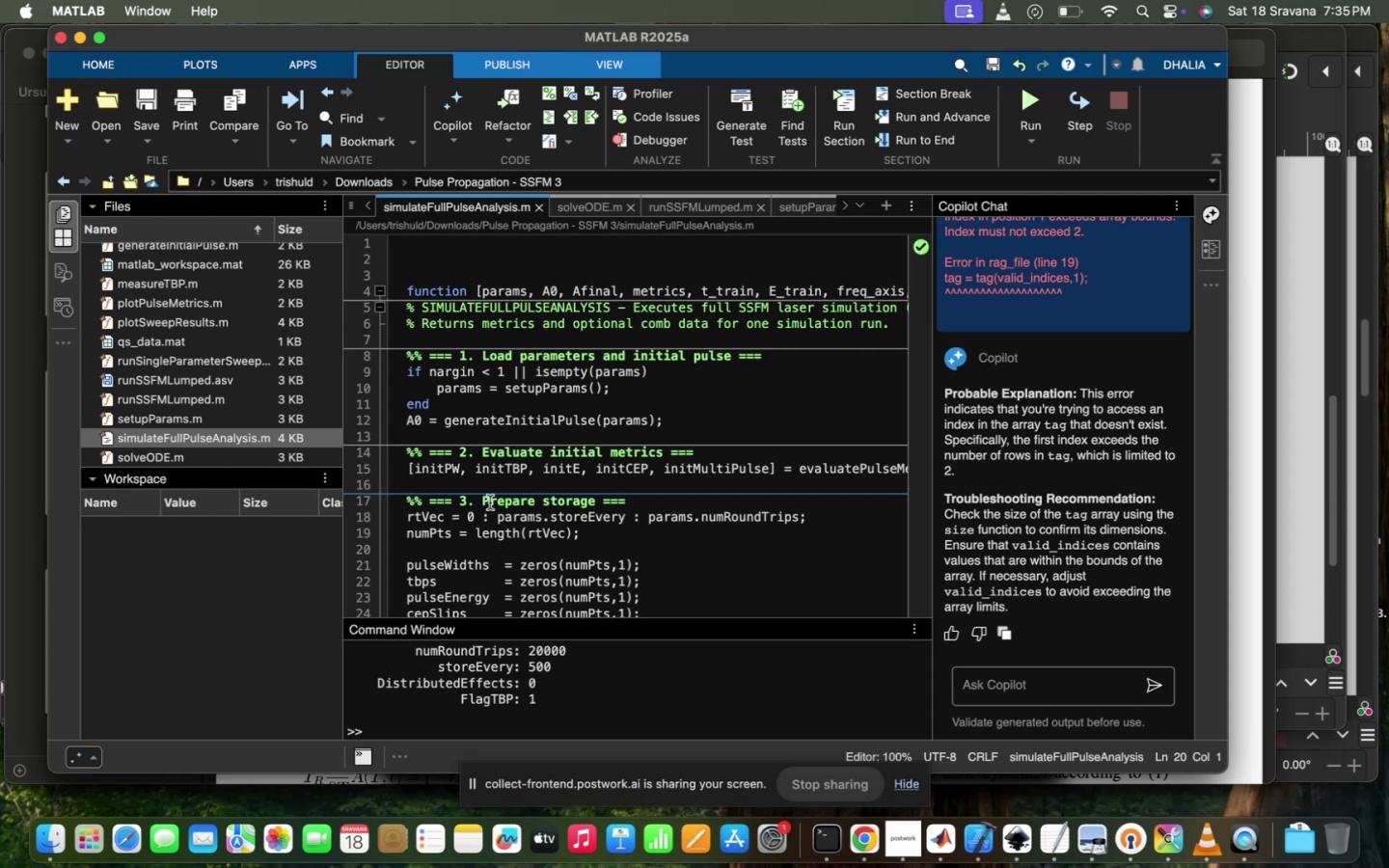 
left_click([501, 489])
 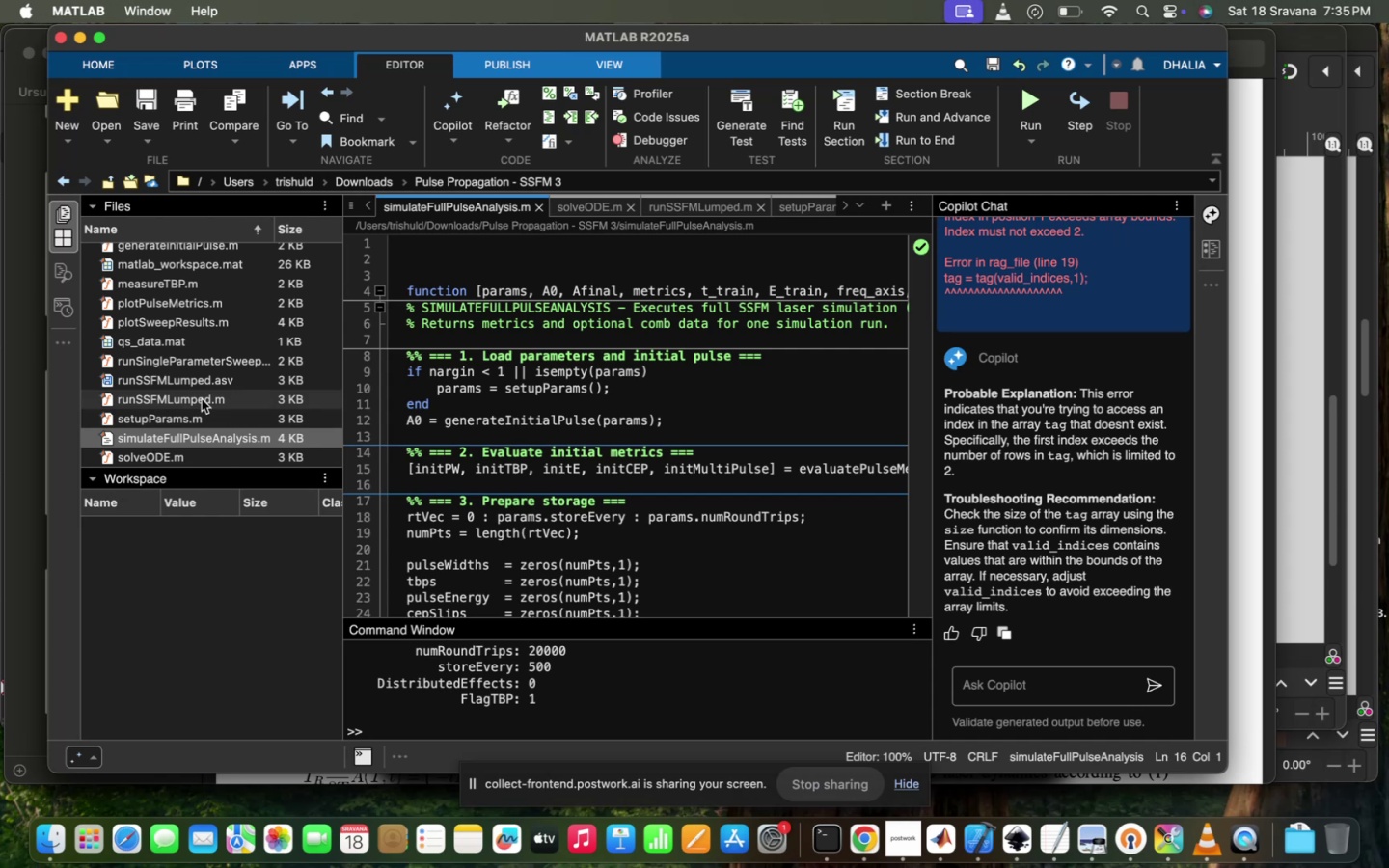 
double_click([204, 398])
 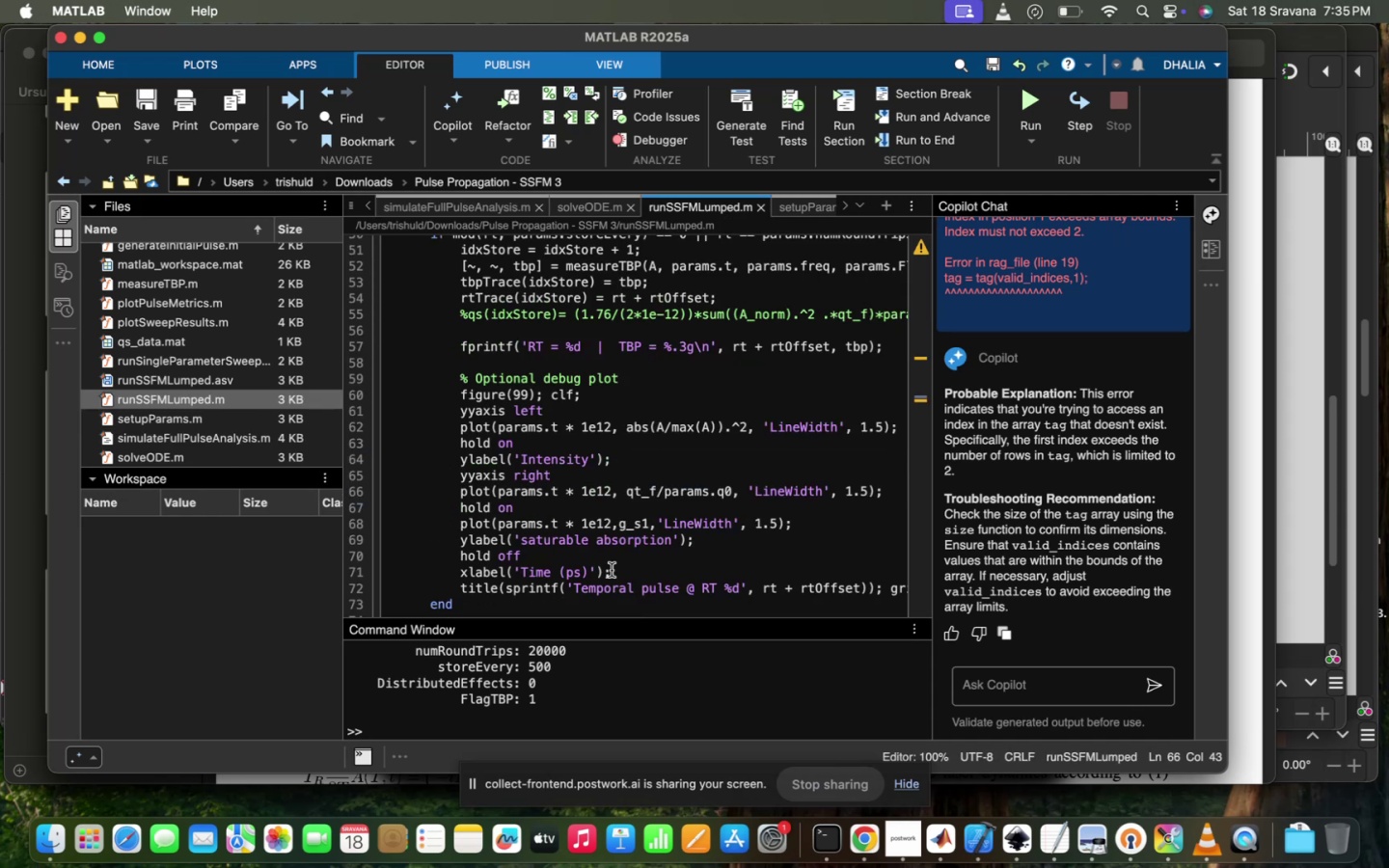 
scroll: coordinate [612, 570], scroll_direction: up, amount: 17.0
 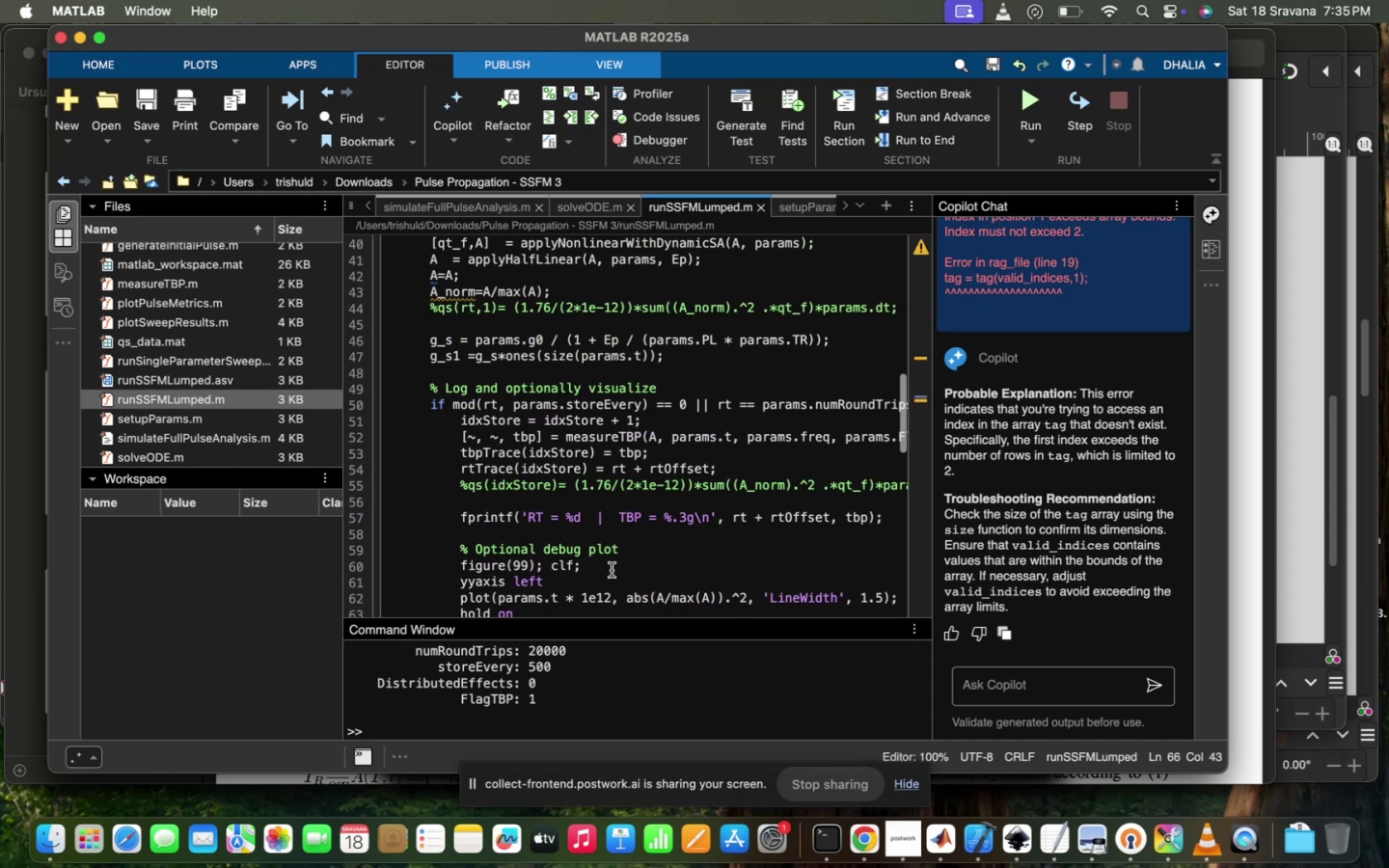 
scroll: coordinate [612, 570], scroll_direction: down, amount: 19.0
 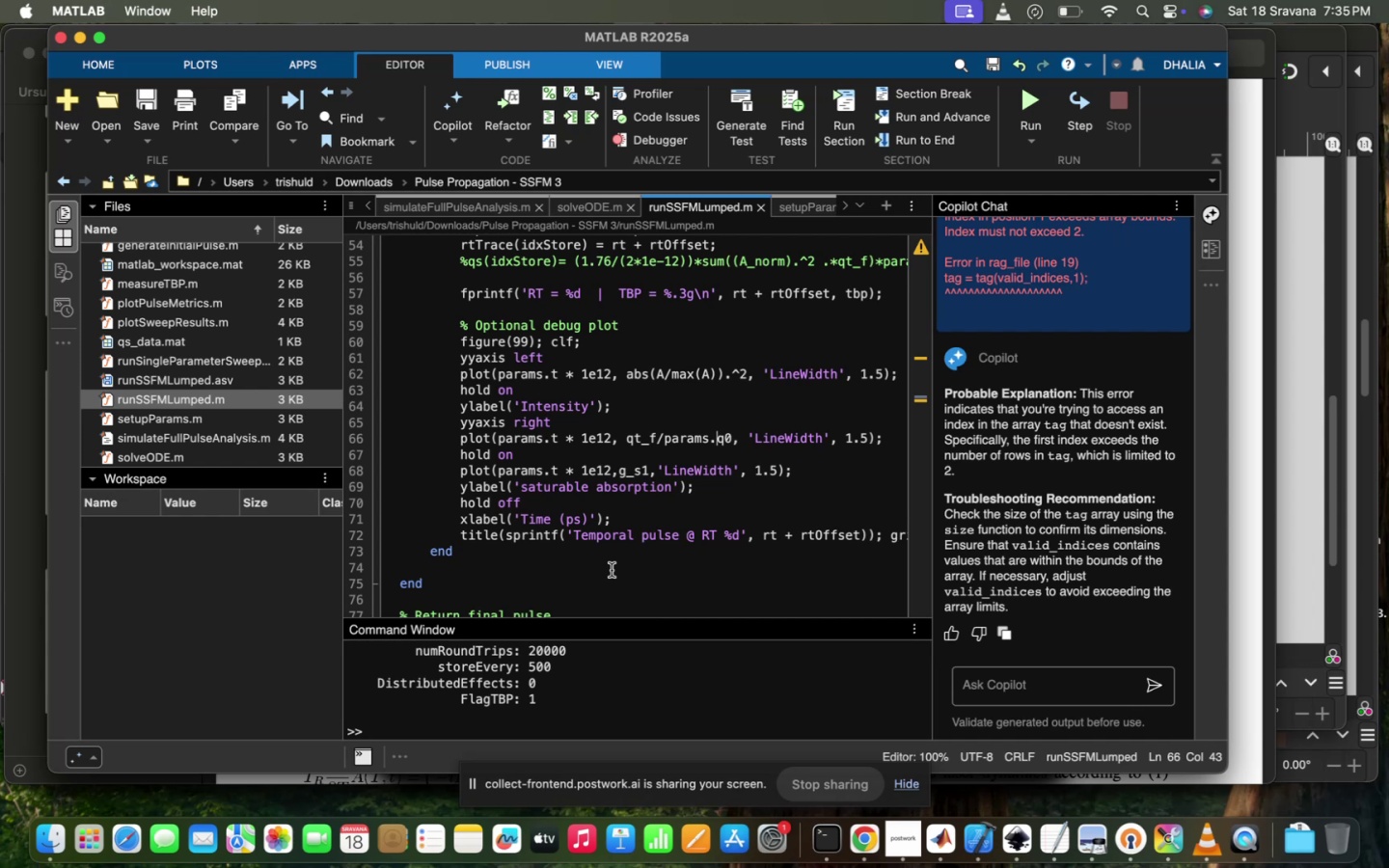 
wait(12.6)
 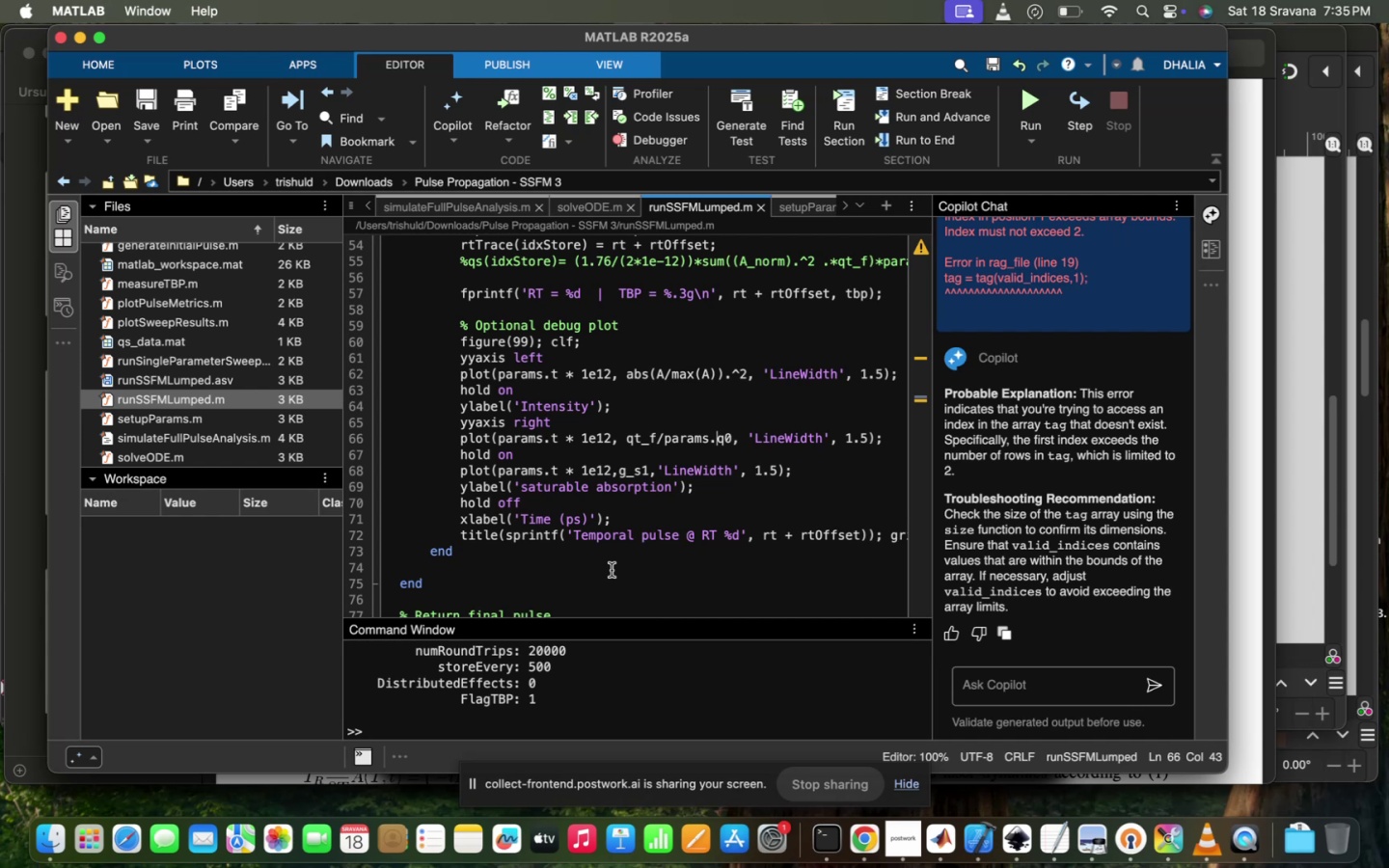 
left_click([631, 472])
 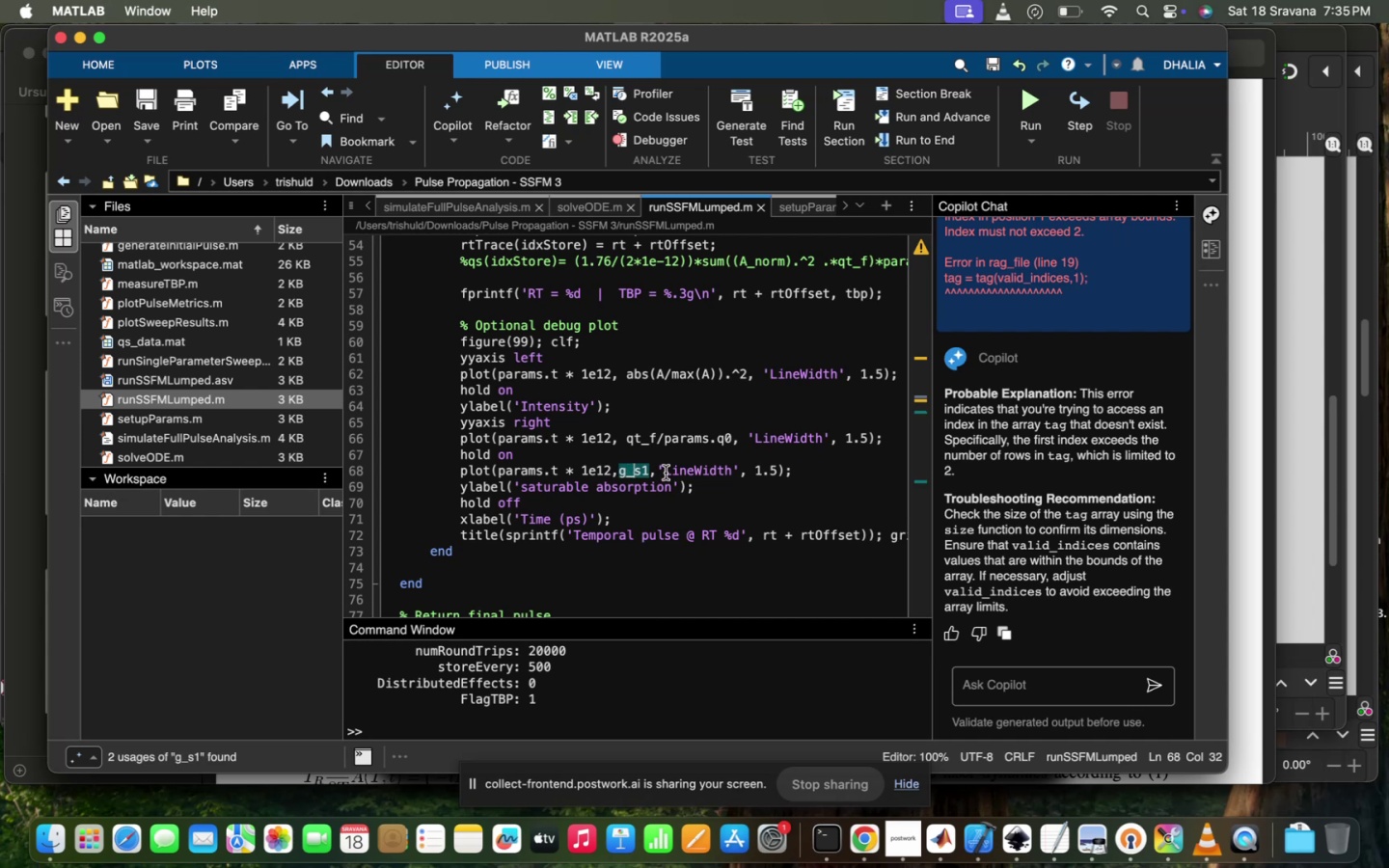 
scroll: coordinate [666, 473], scroll_direction: up, amount: 9.0
 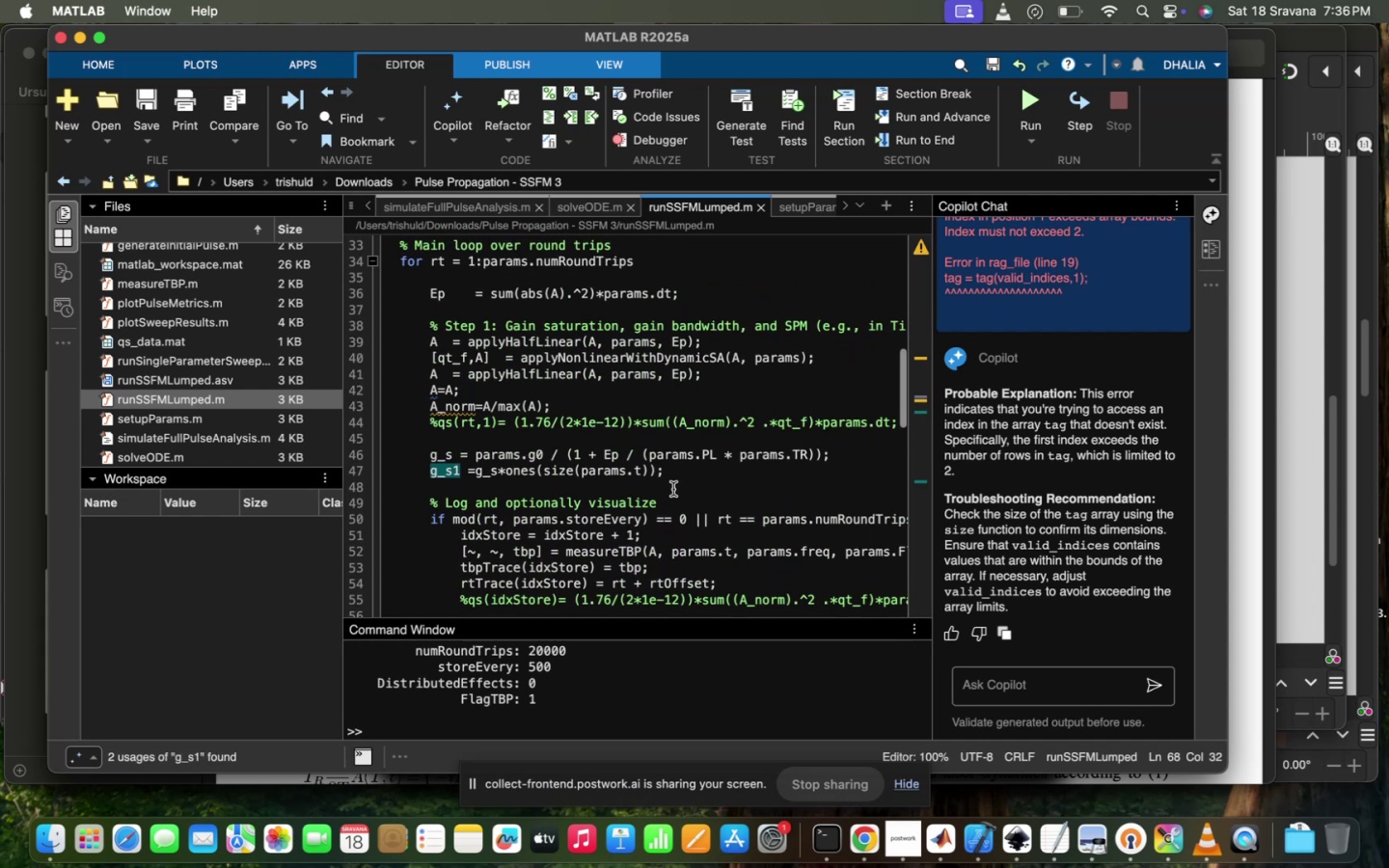 
left_click([678, 456])
 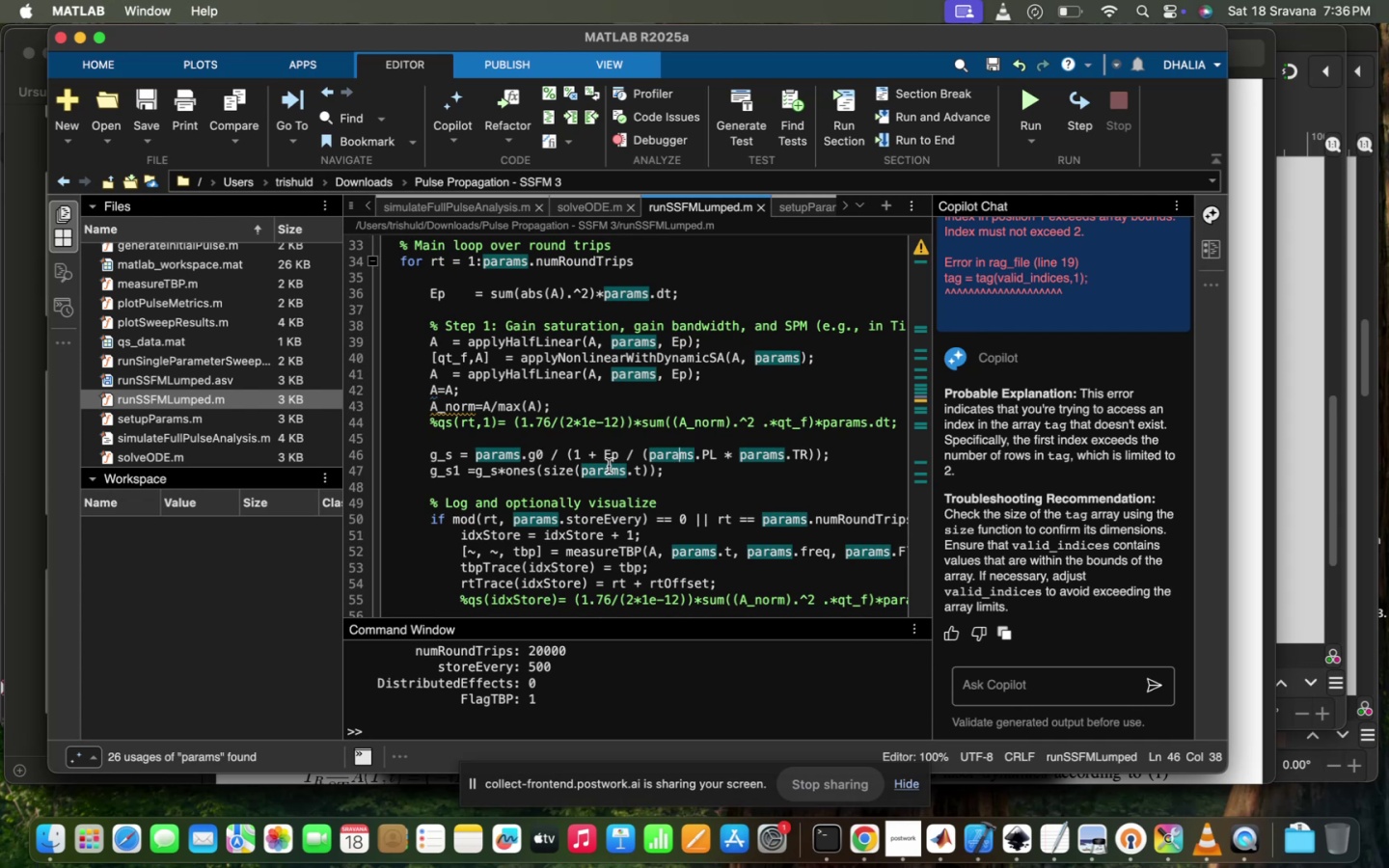 
left_click([609, 466])
 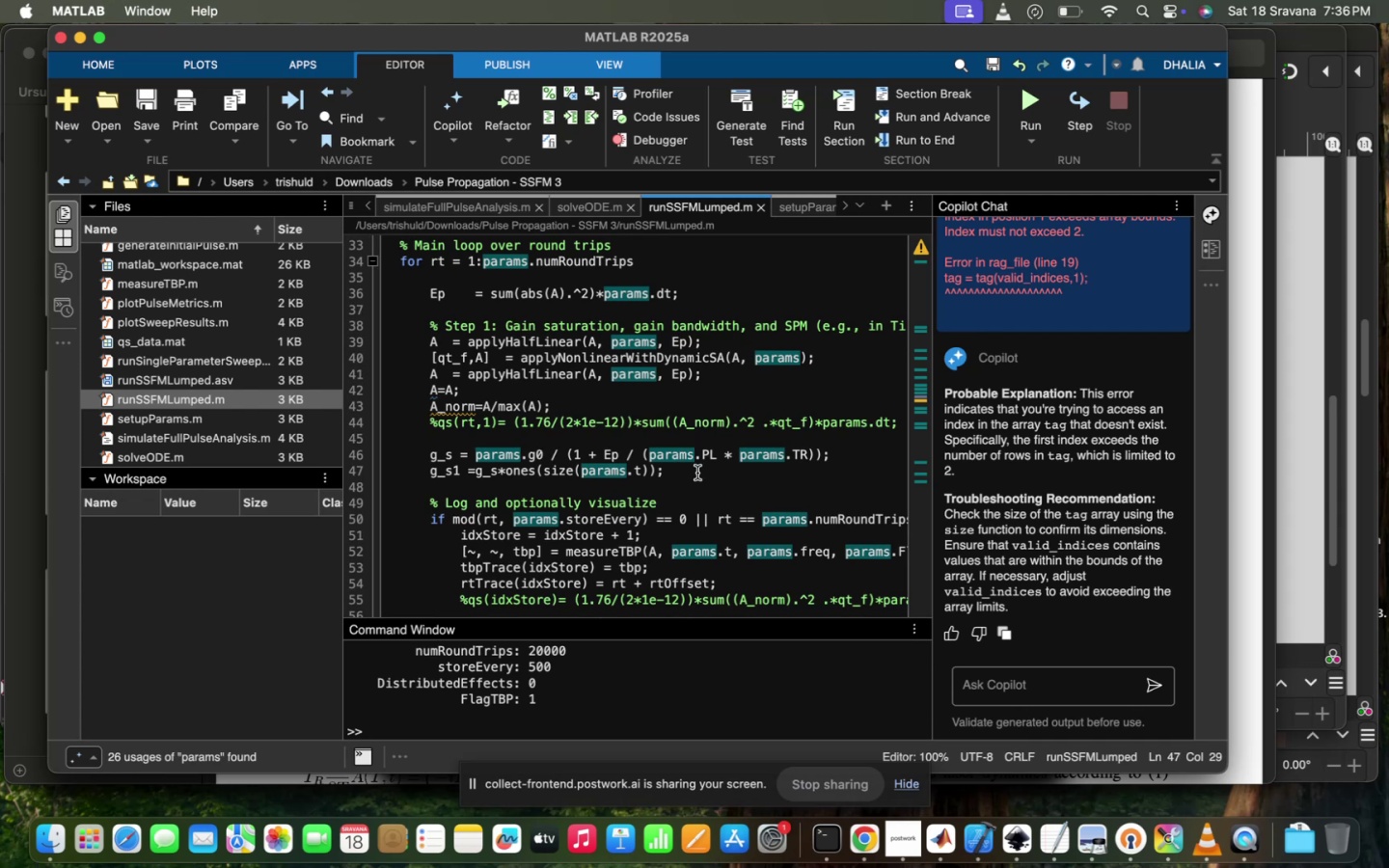 
left_click([697, 473])
 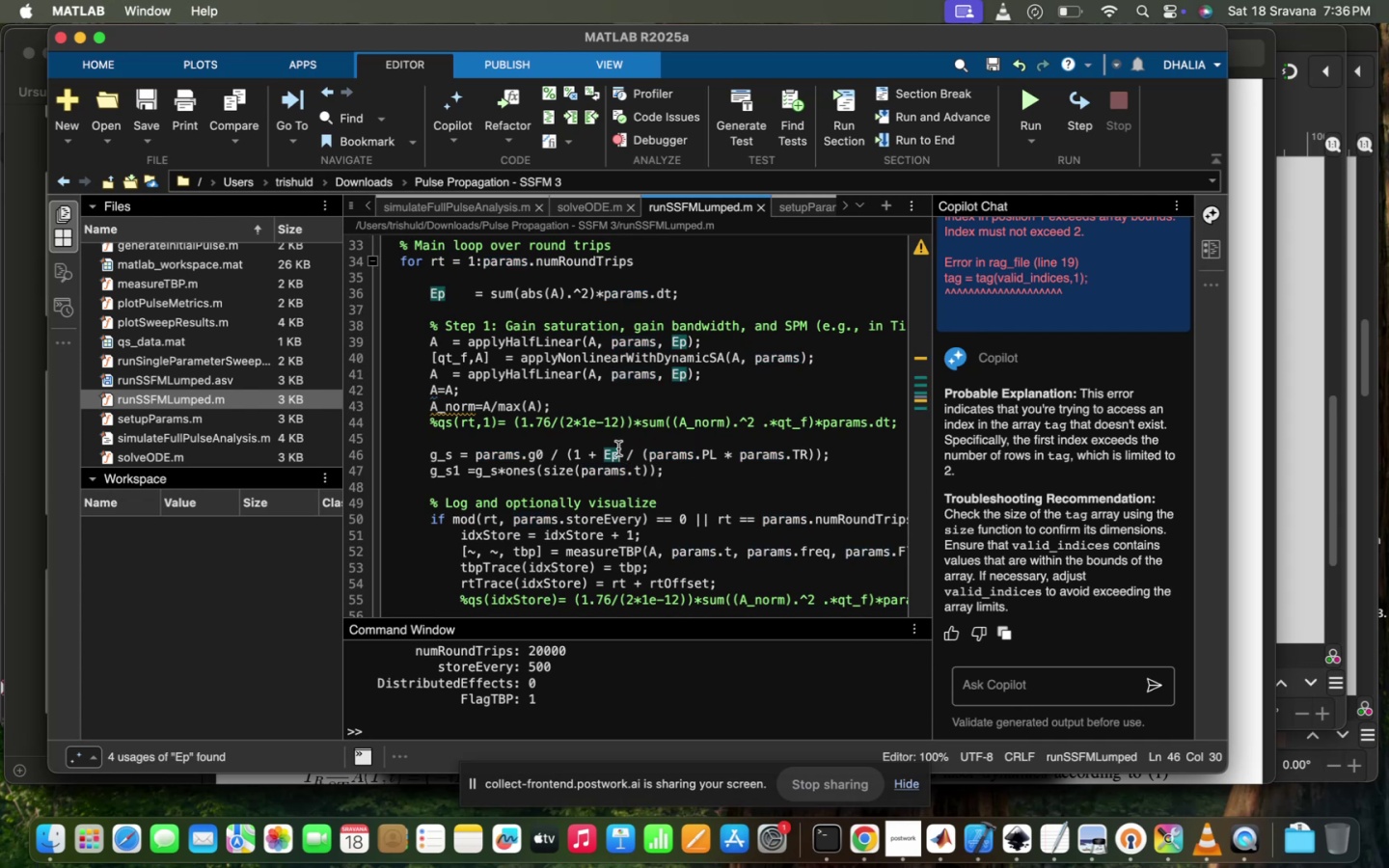 
left_click([613, 451])
 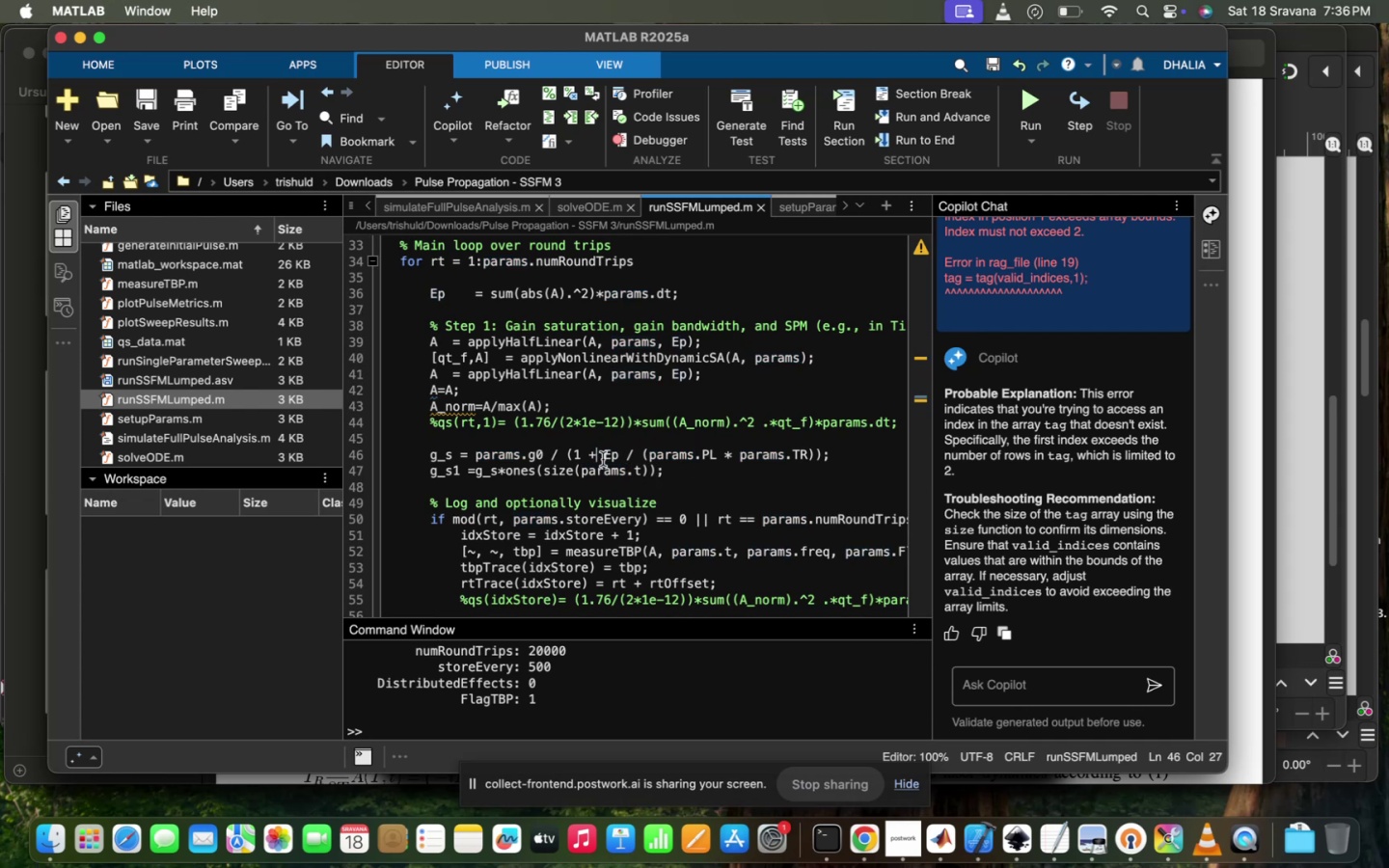 
left_click([636, 461])
 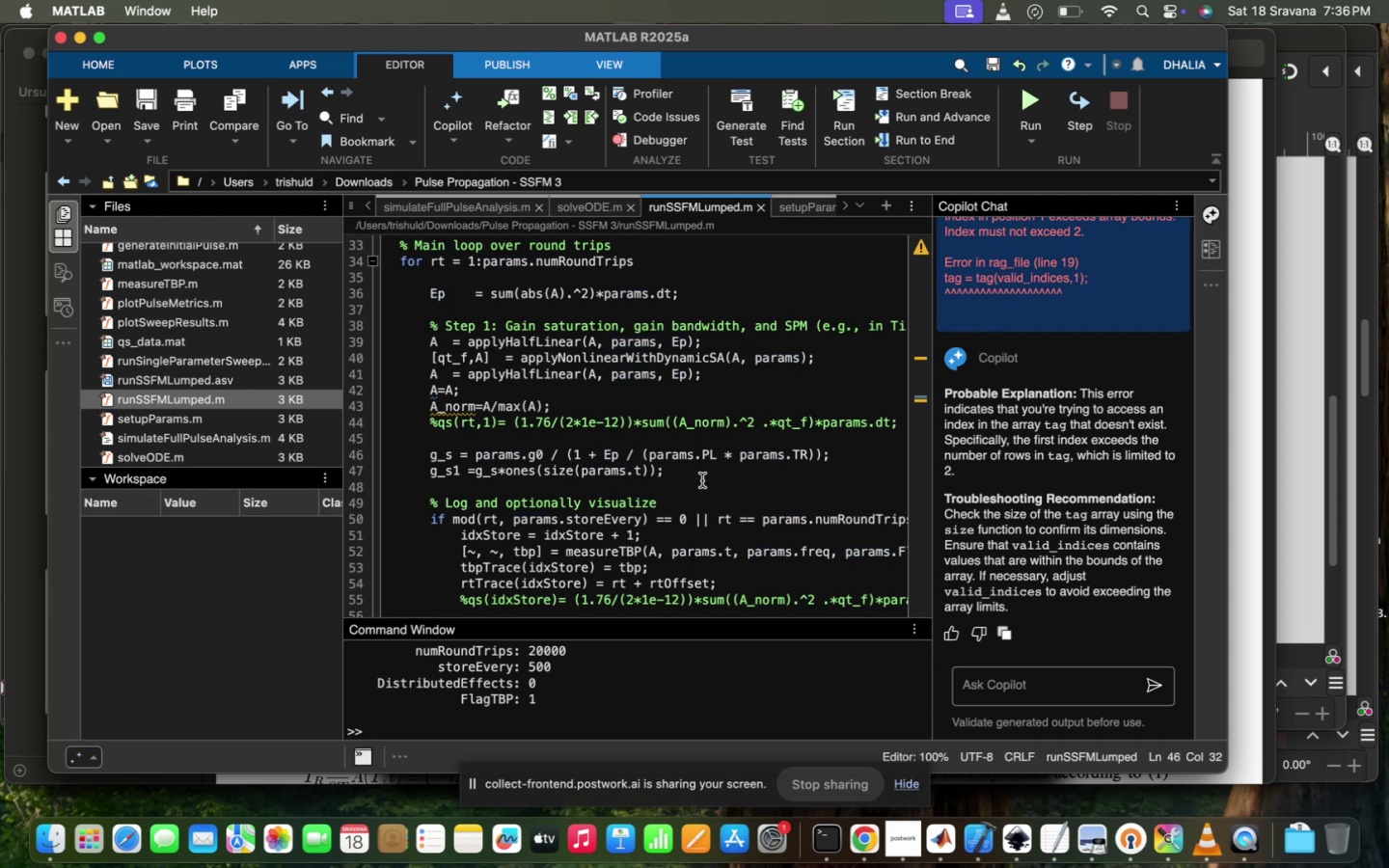 
left_click([702, 480])
 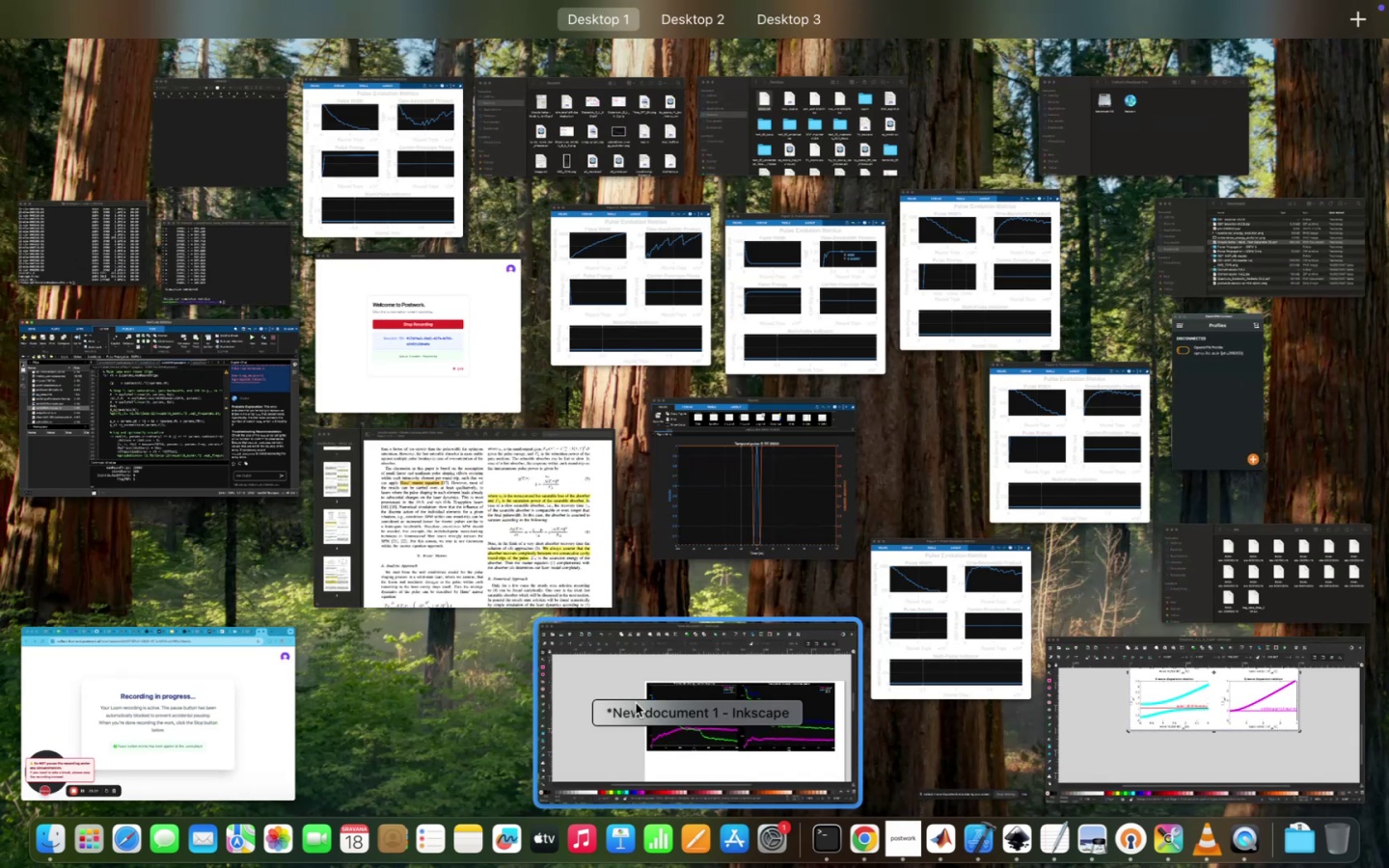 
left_click([967, 558])
 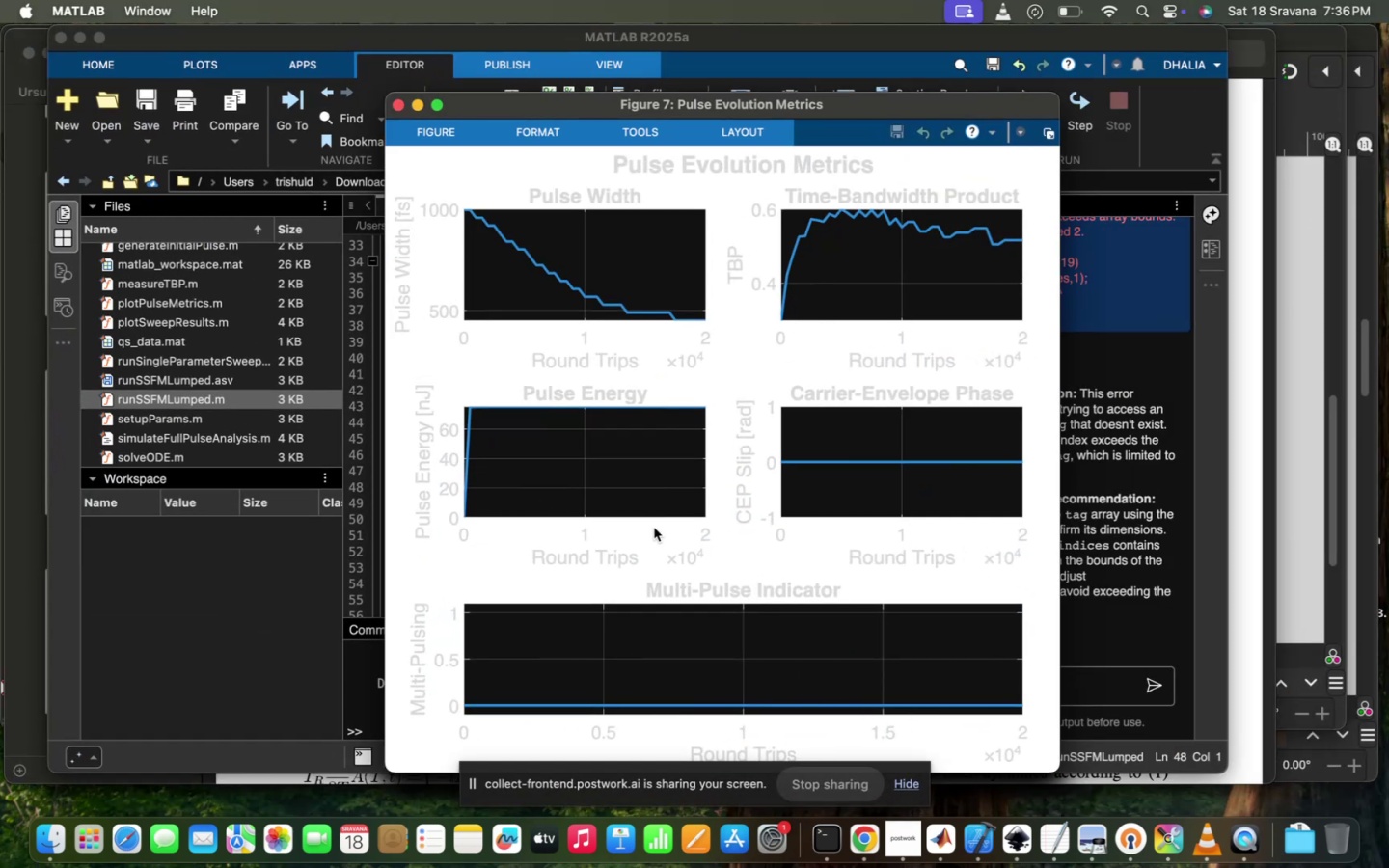 
left_click_drag(start_coordinate=[574, 476], to_coordinate=[585, 475])
 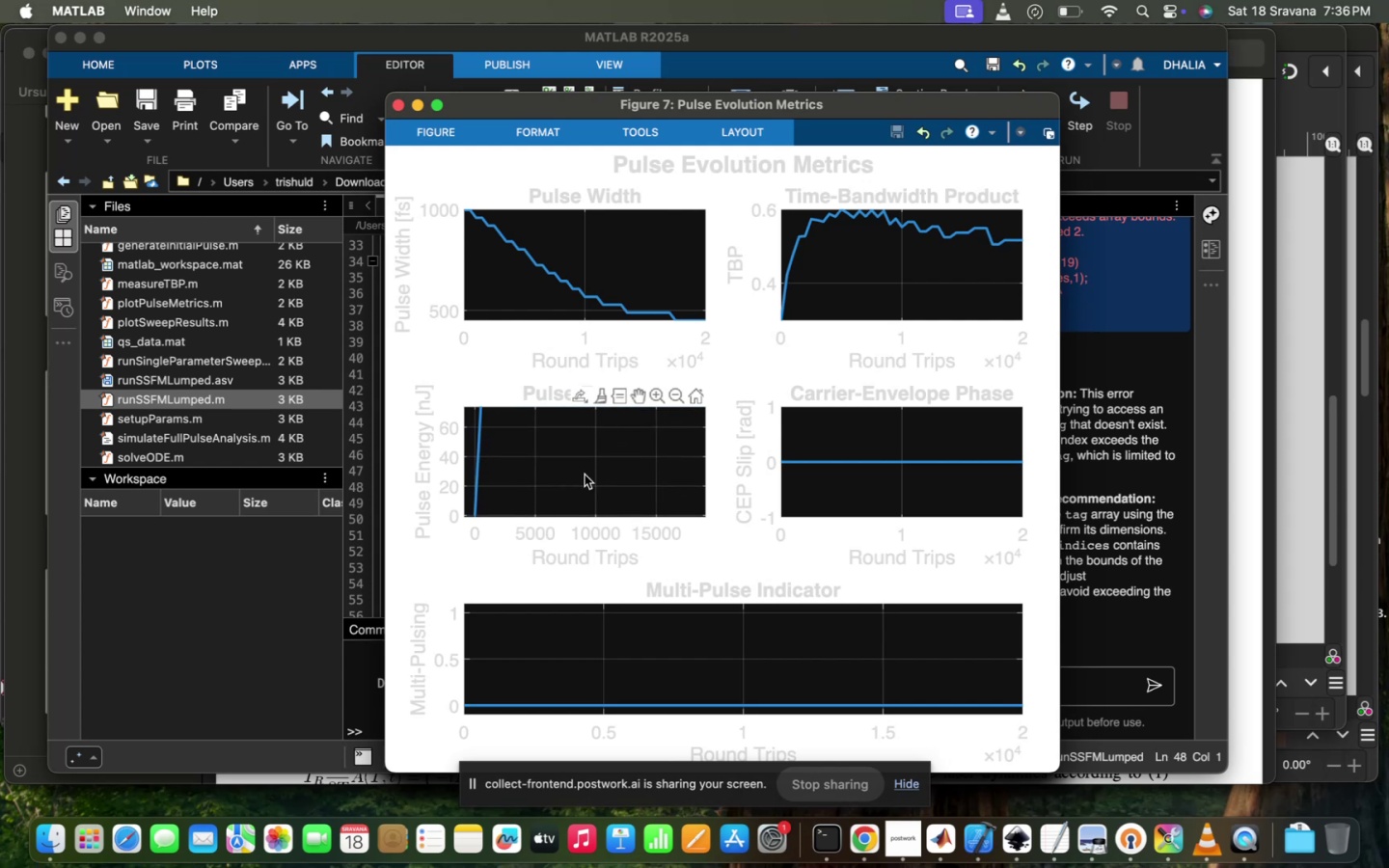 
scroll: coordinate [585, 475], scroll_direction: down, amount: 23.0
 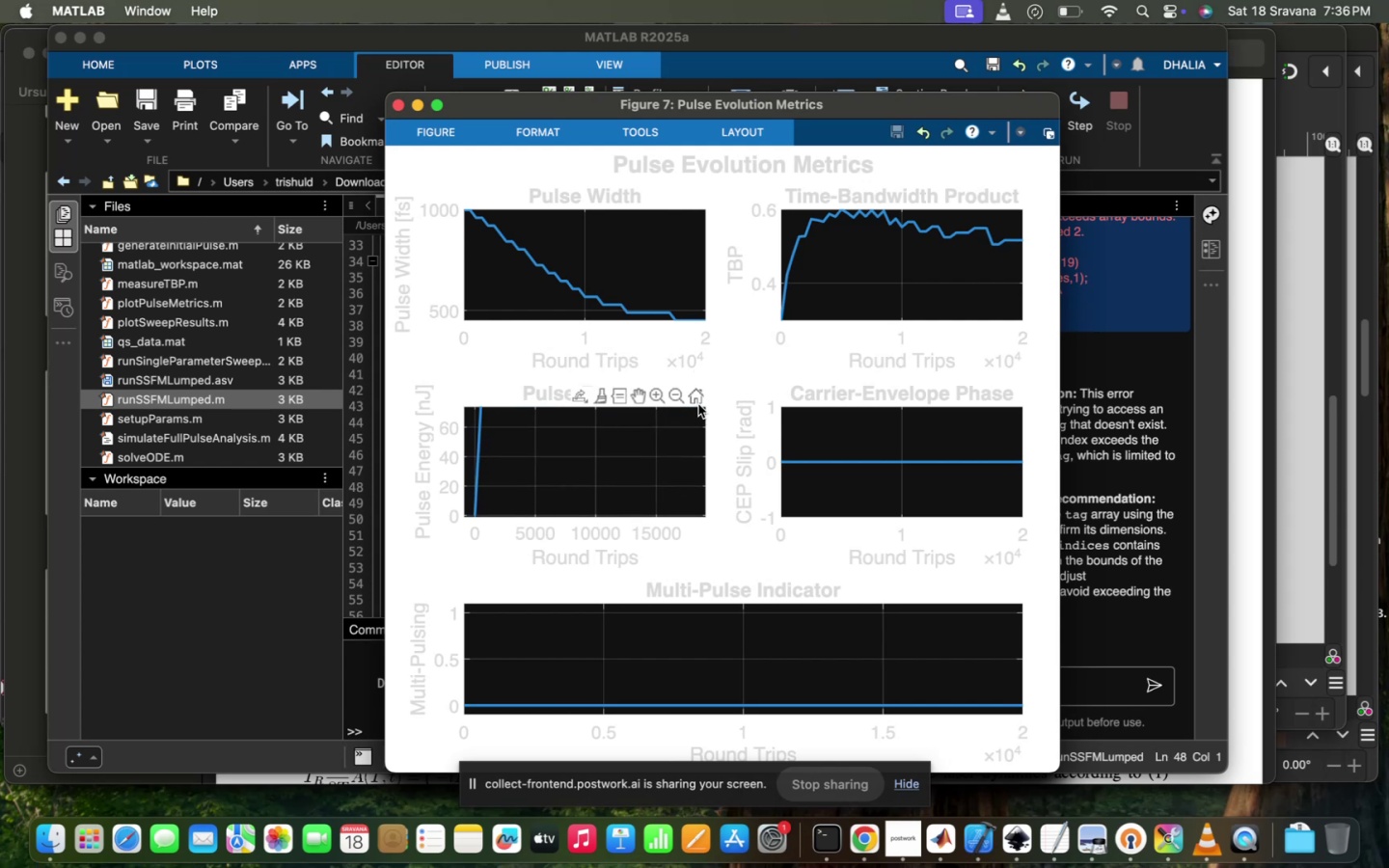 
left_click([698, 401])
 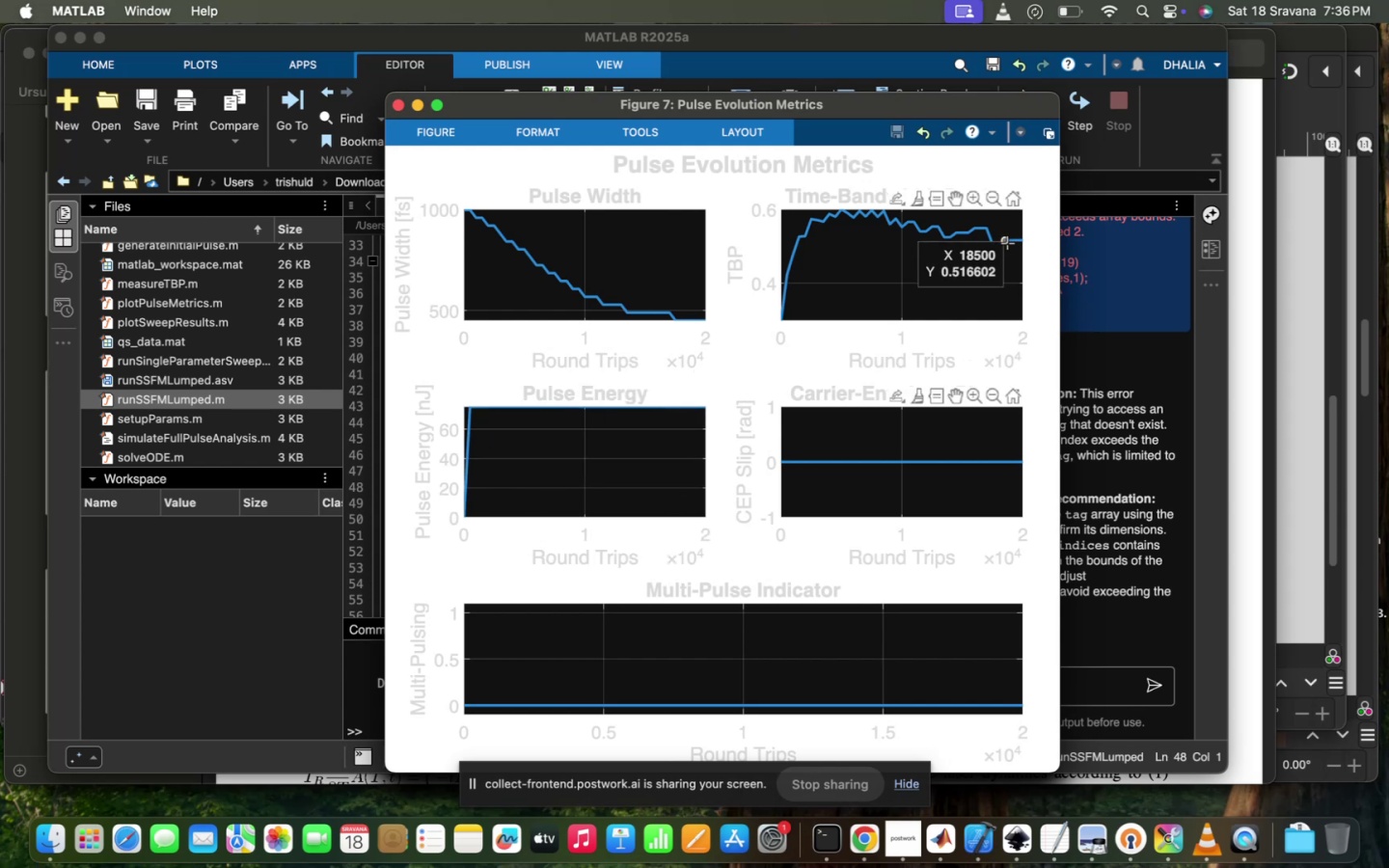 
left_click([372, 599])
 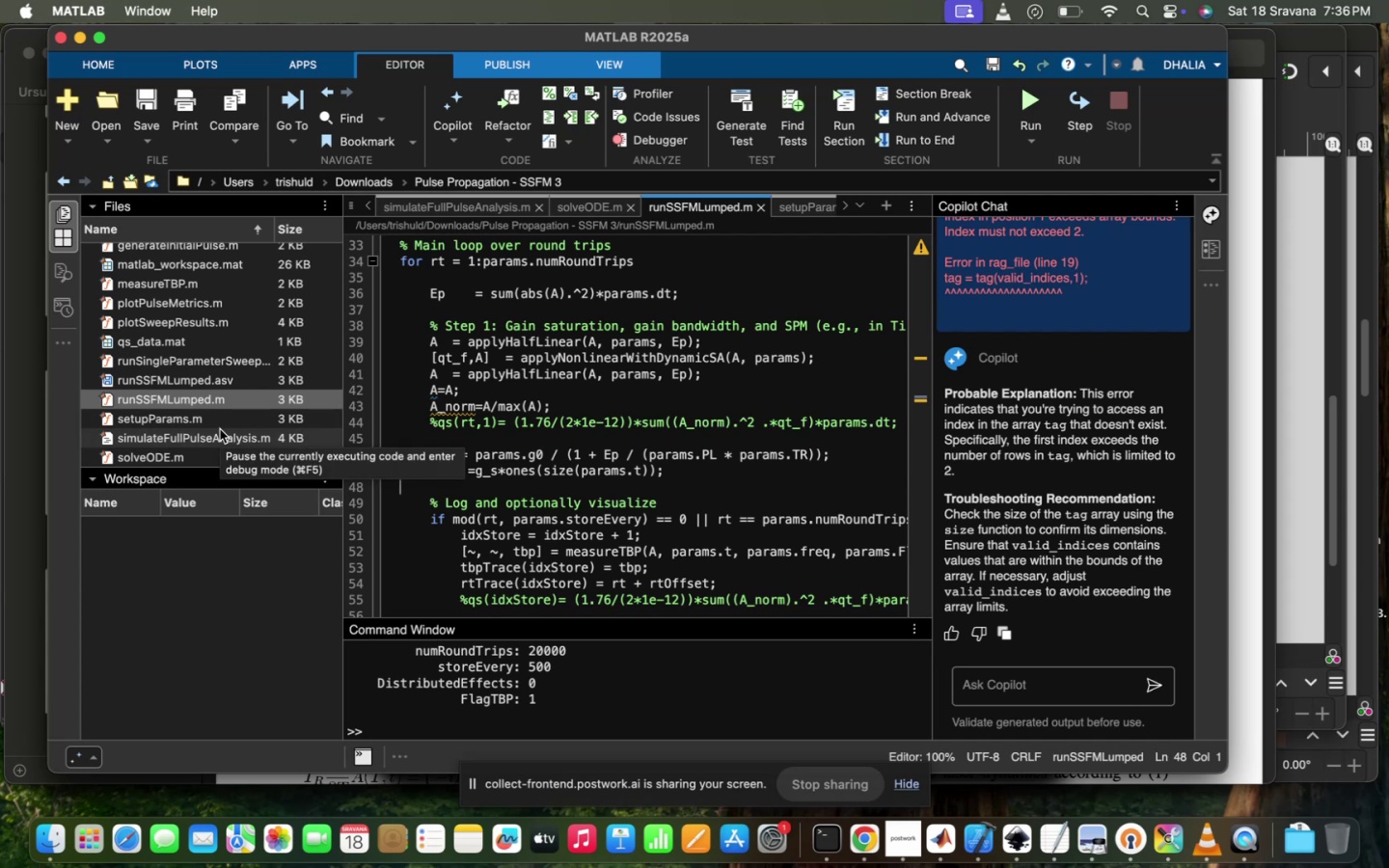 
double_click([220, 429])
 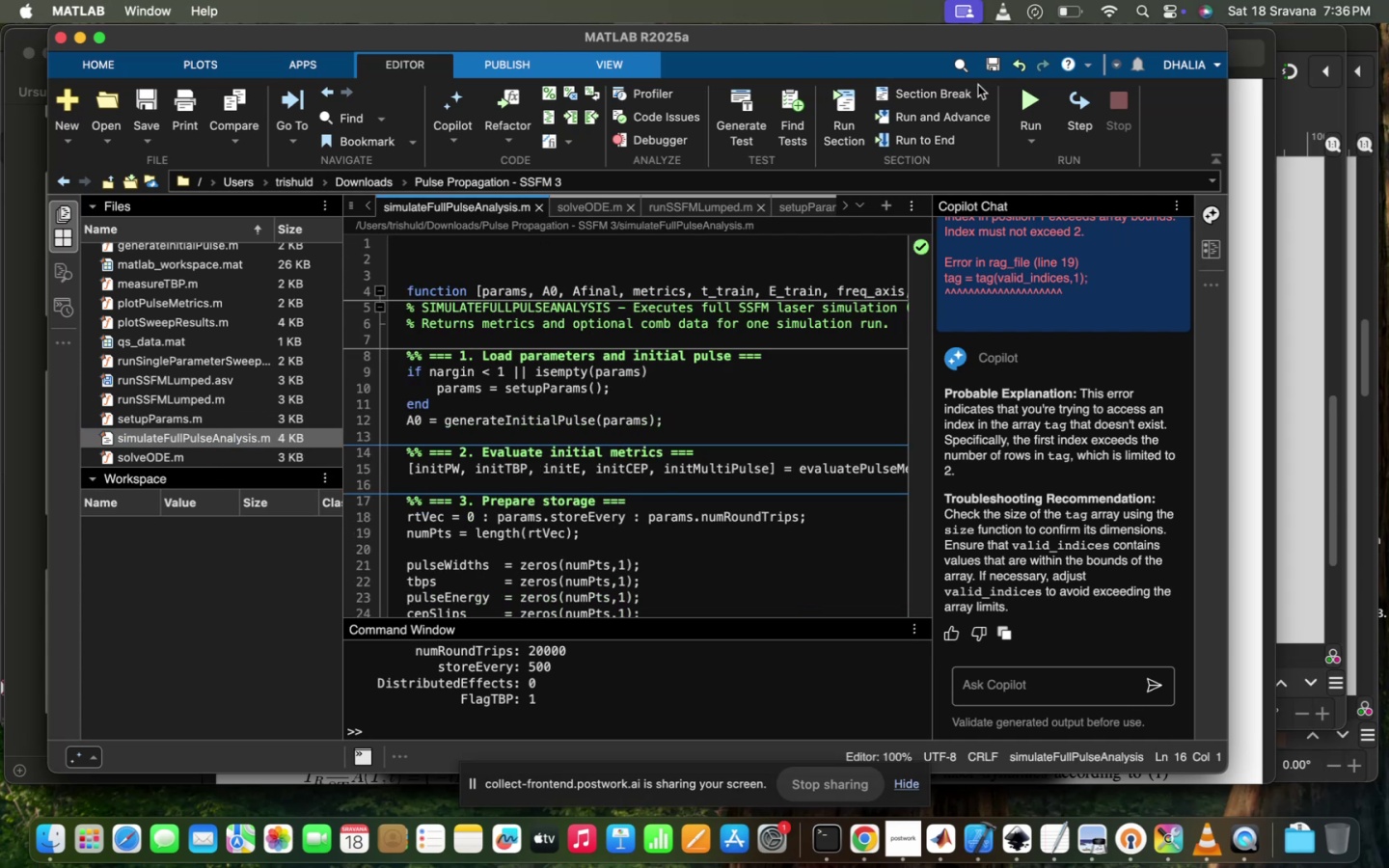 
left_click([1043, 94])
 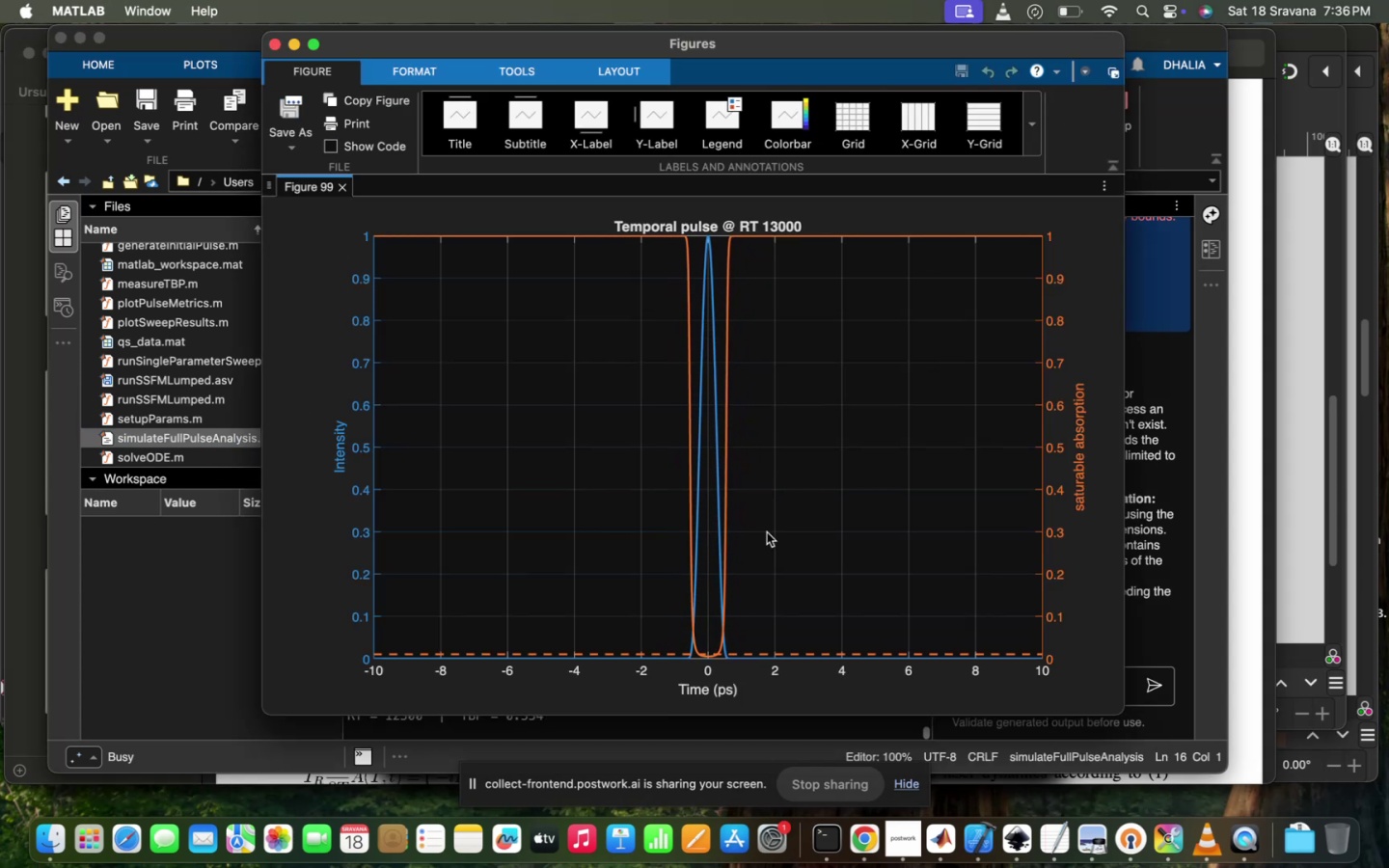 
wait(9.48)
 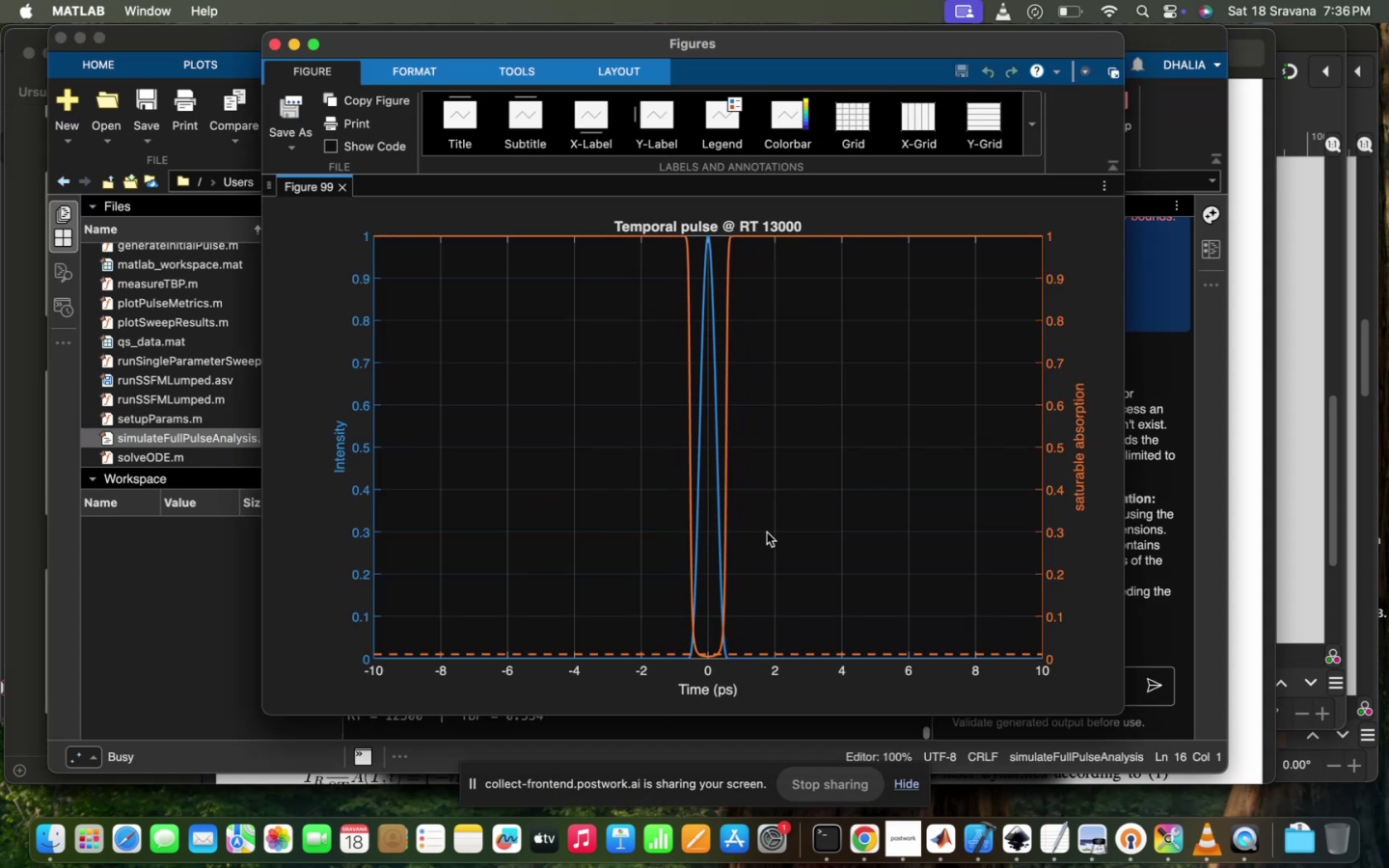 
left_click_drag(start_coordinate=[944, 363], to_coordinate=[885, 392])
 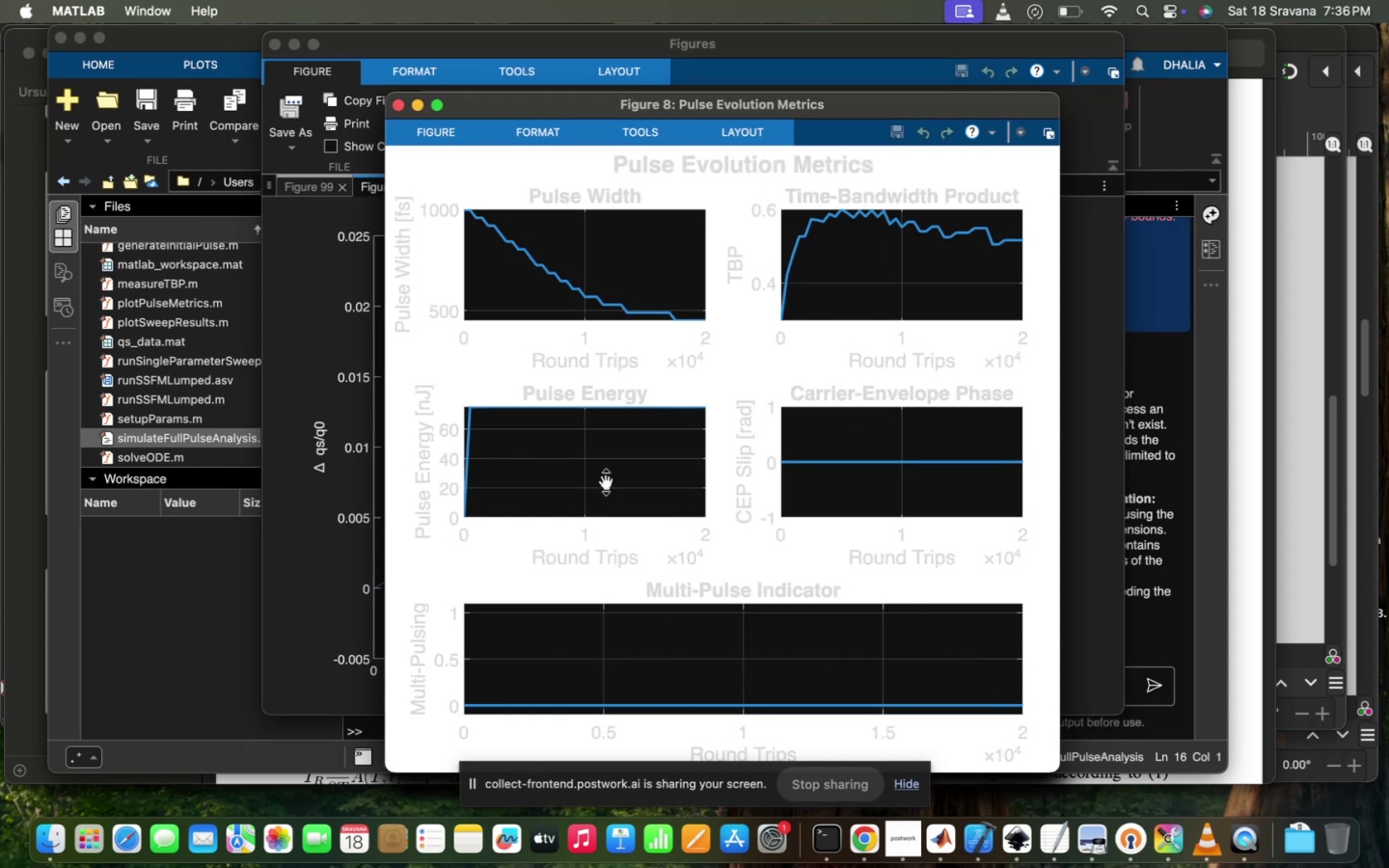 
left_click_drag(start_coordinate=[554, 485], to_coordinate=[573, 492])
 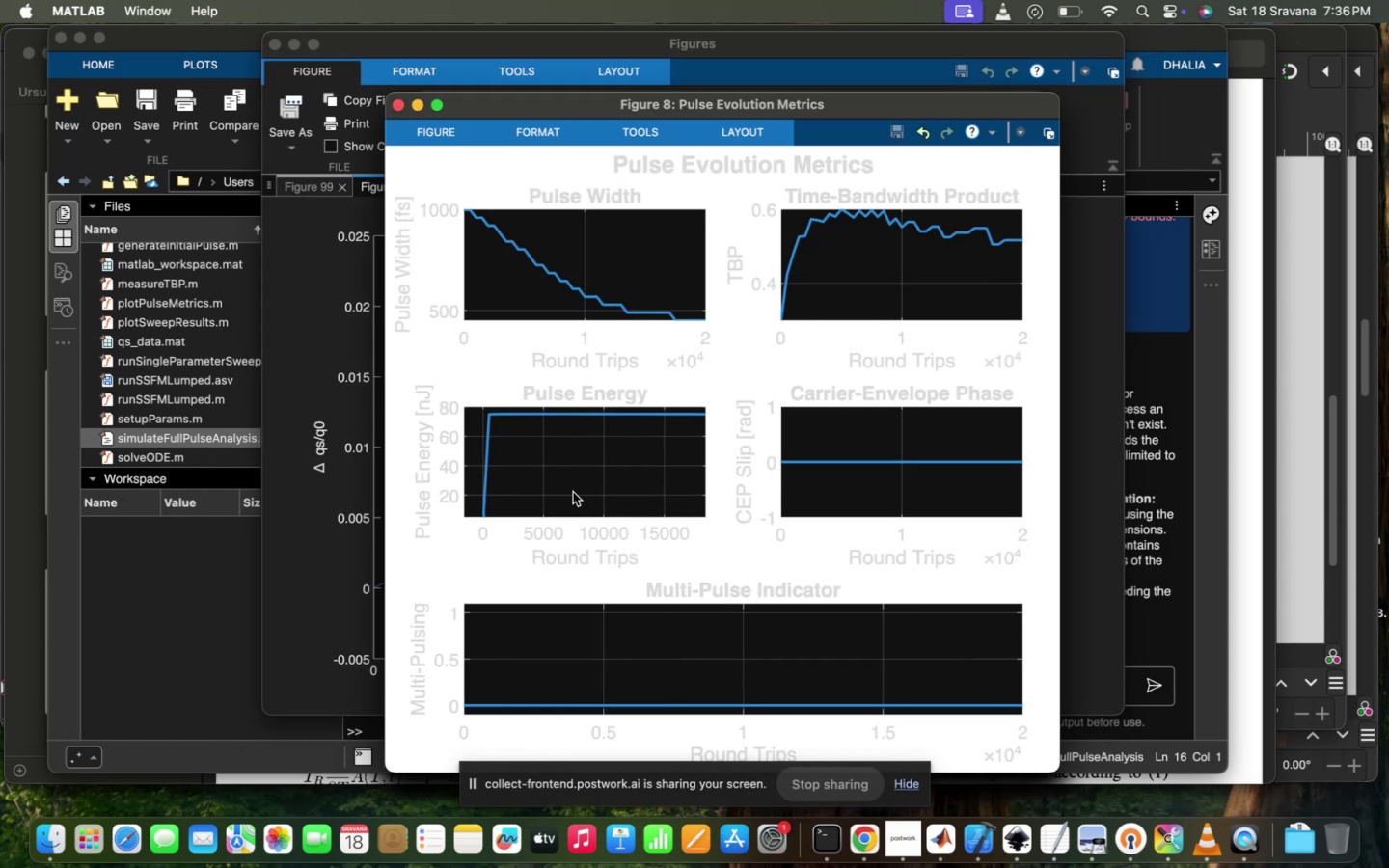 
left_click_drag(start_coordinate=[573, 492], to_coordinate=[553, 495])
 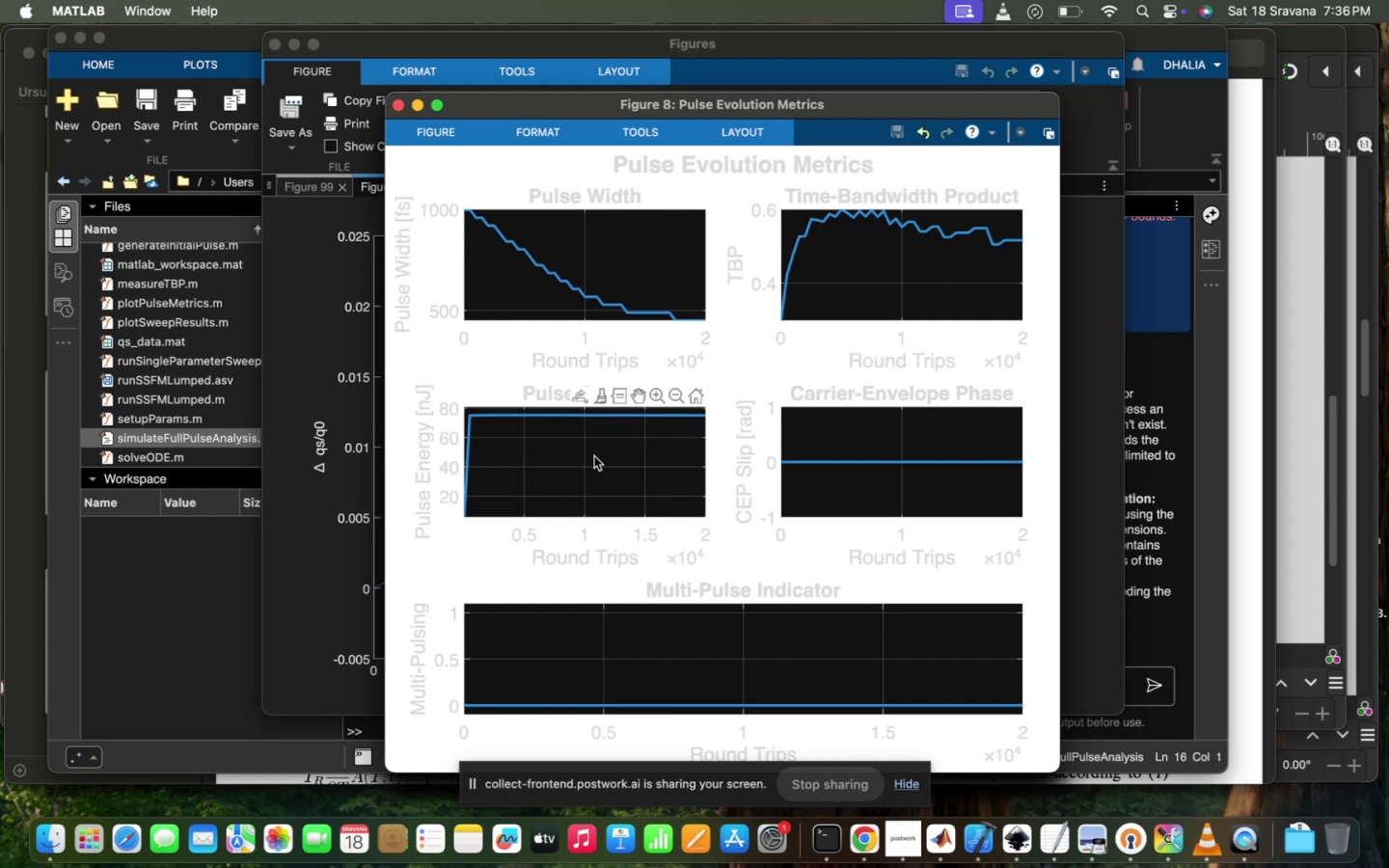 
left_click([602, 453])
 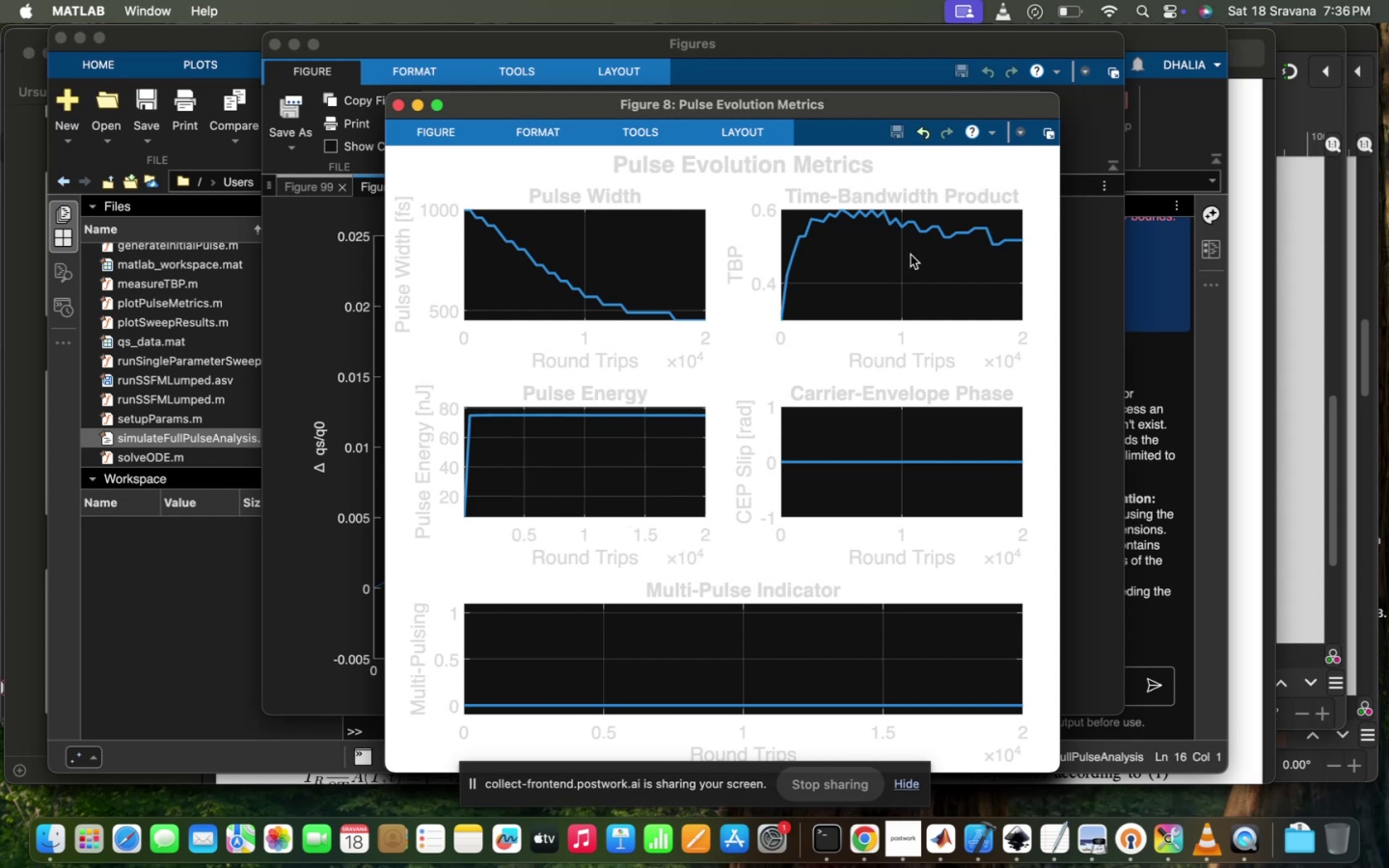 
left_click_drag(start_coordinate=[912, 256], to_coordinate=[870, 257])
 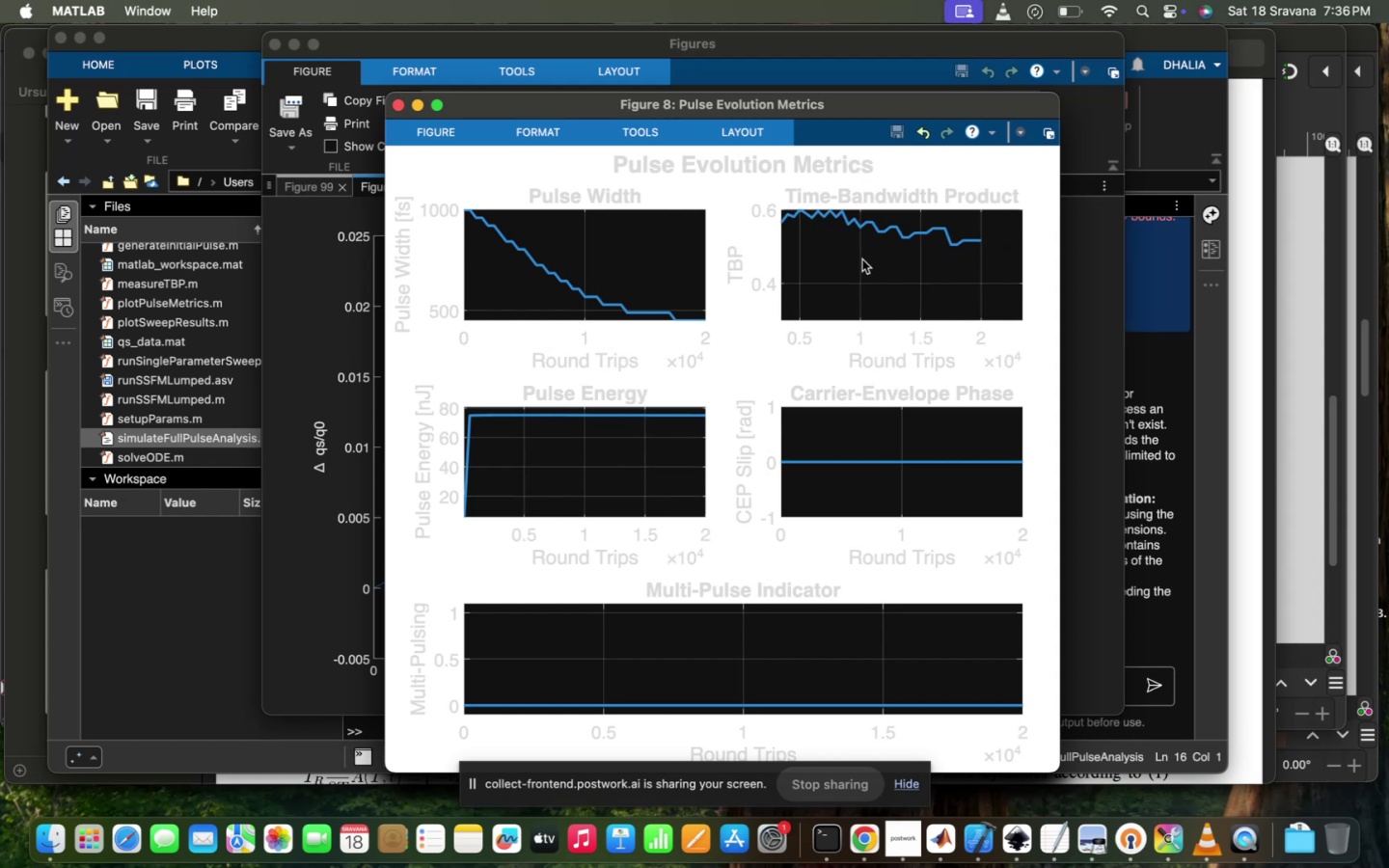 
left_click_drag(start_coordinate=[854, 266], to_coordinate=[846, 285])
 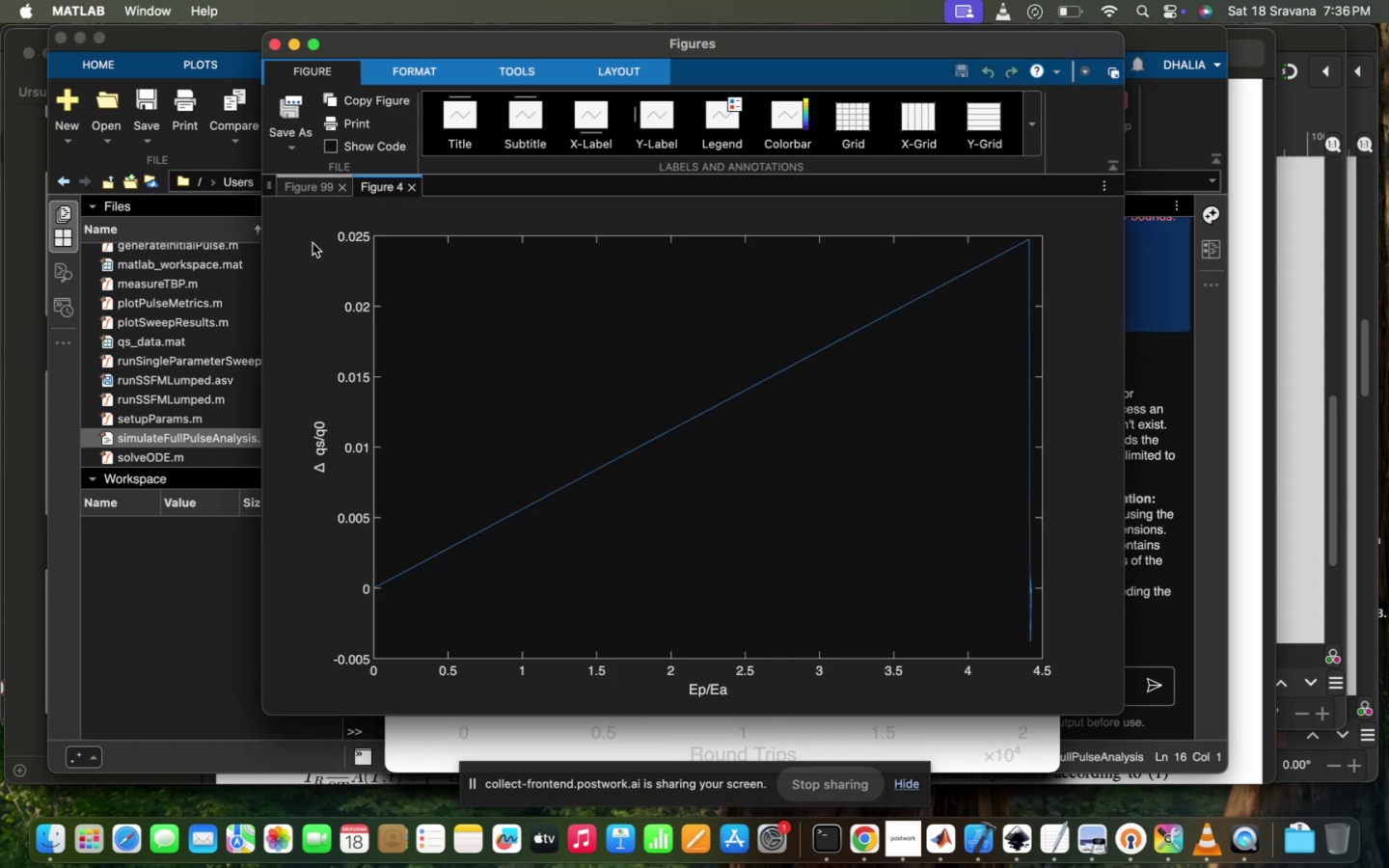 
left_click([308, 189])
 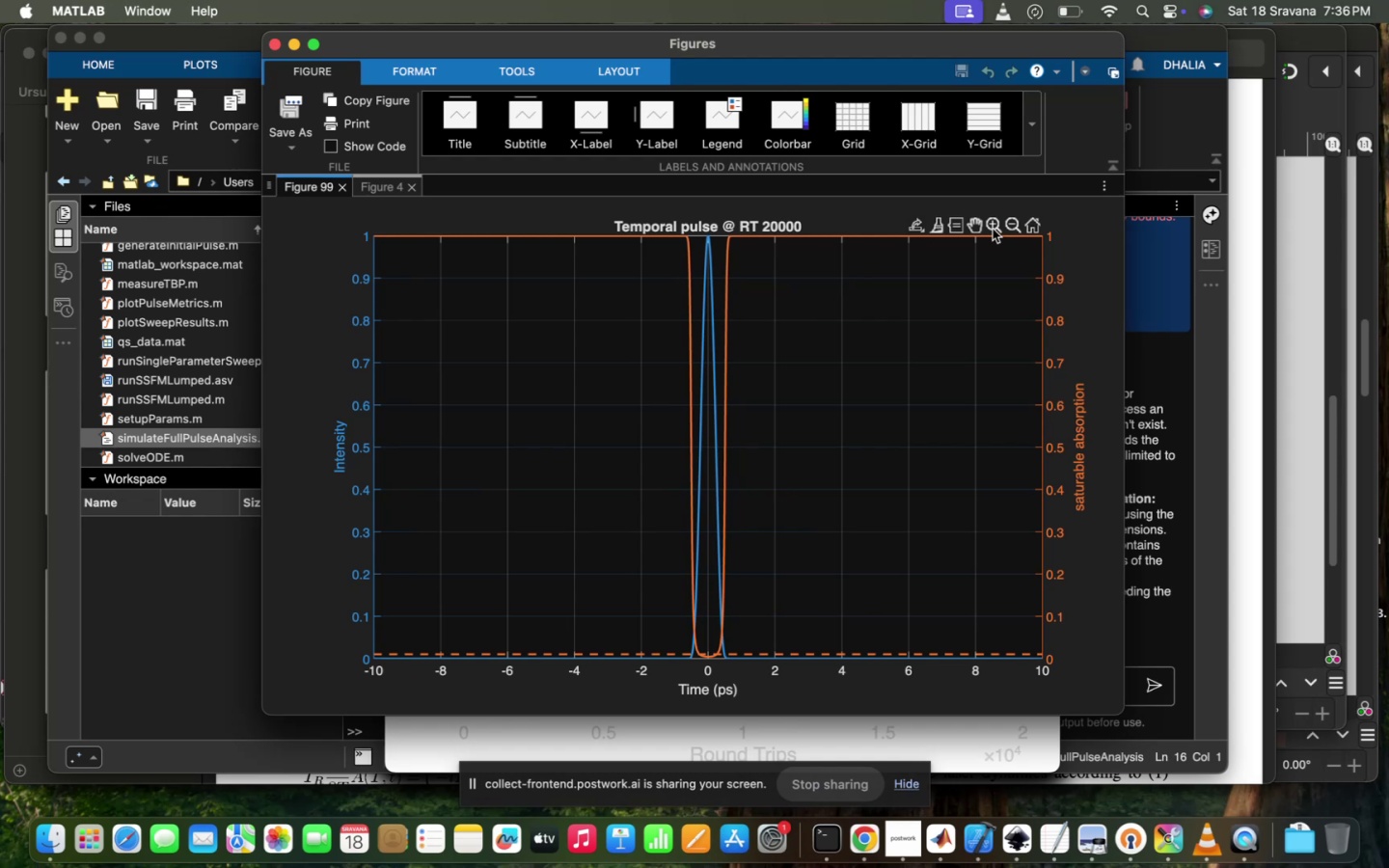 
left_click_drag(start_coordinate=[855, 246], to_coordinate=[514, 719])
 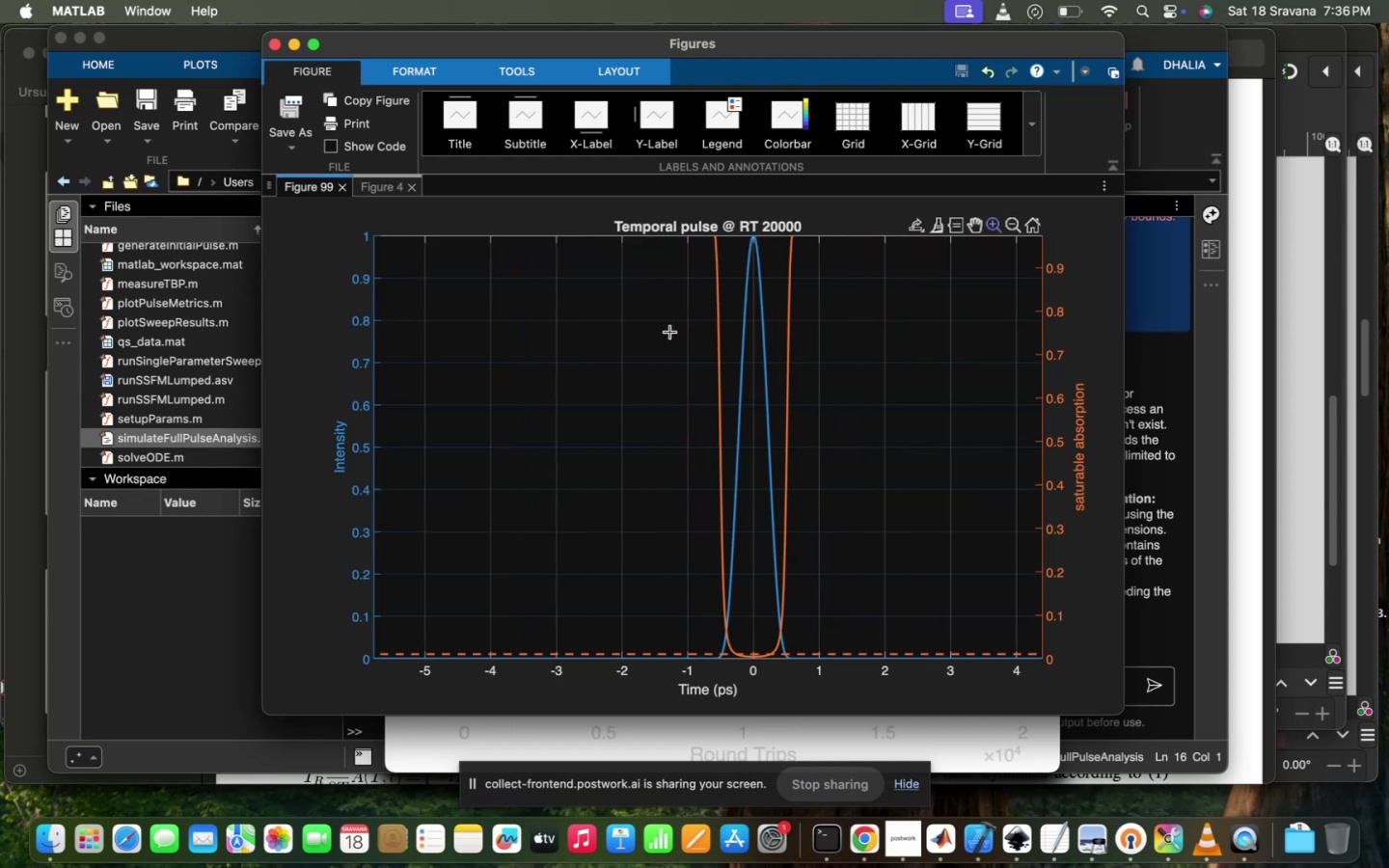 
left_click_drag(start_coordinate=[552, 313], to_coordinate=[911, 695])
 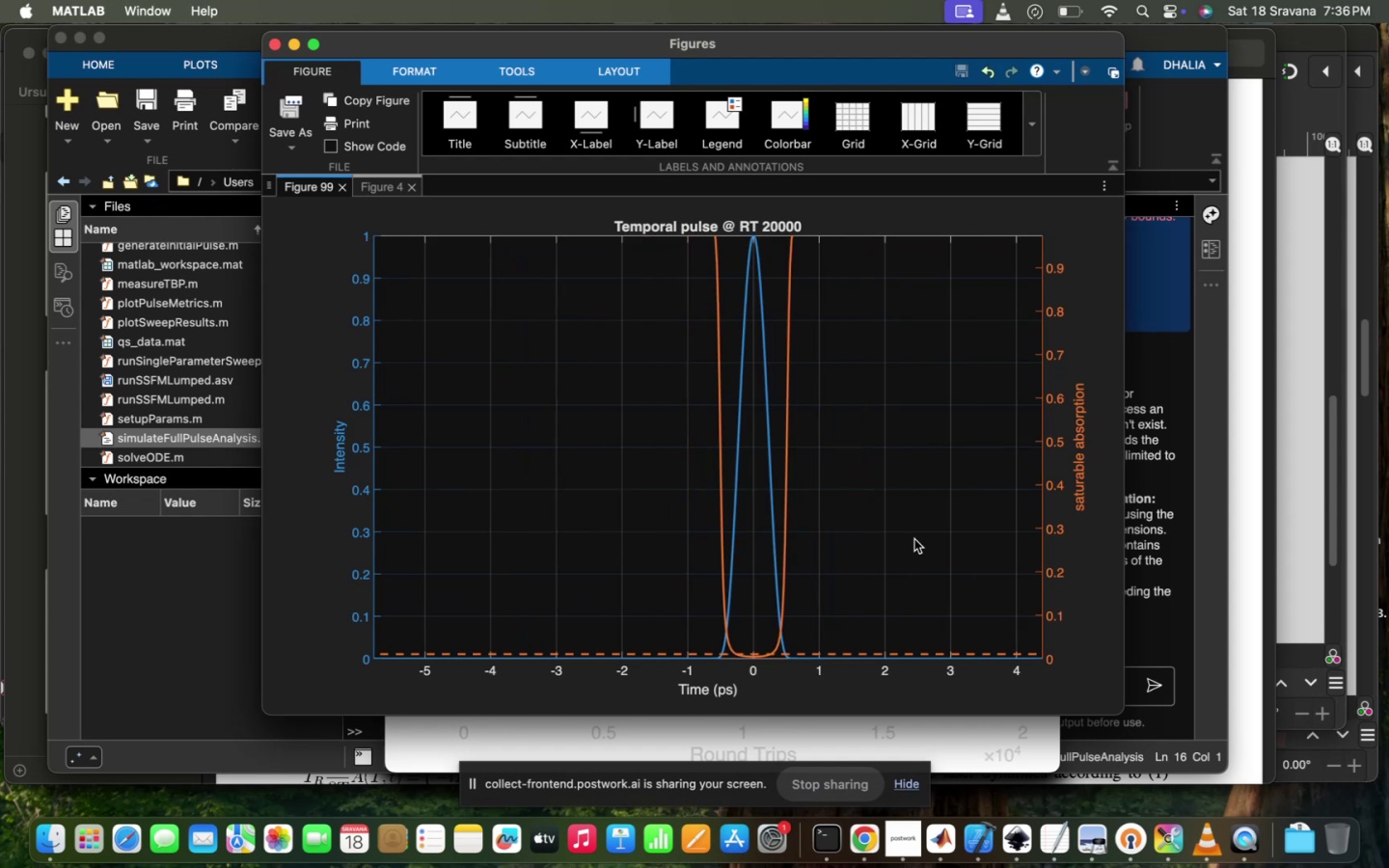 
scroll: coordinate [914, 539], scroll_direction: up, amount: 53.0
 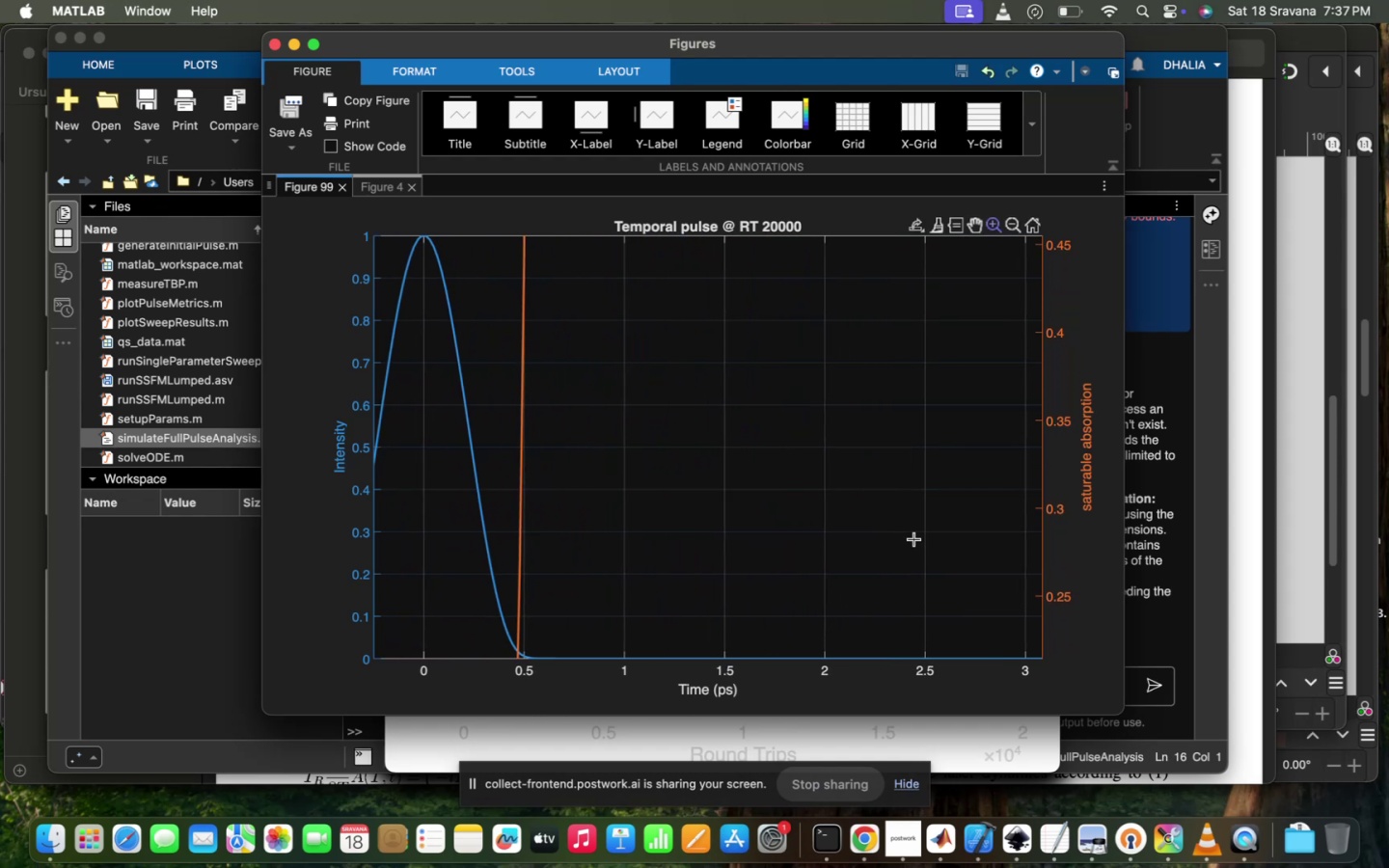 
scroll: coordinate [914, 539], scroll_direction: down, amount: 336.0
 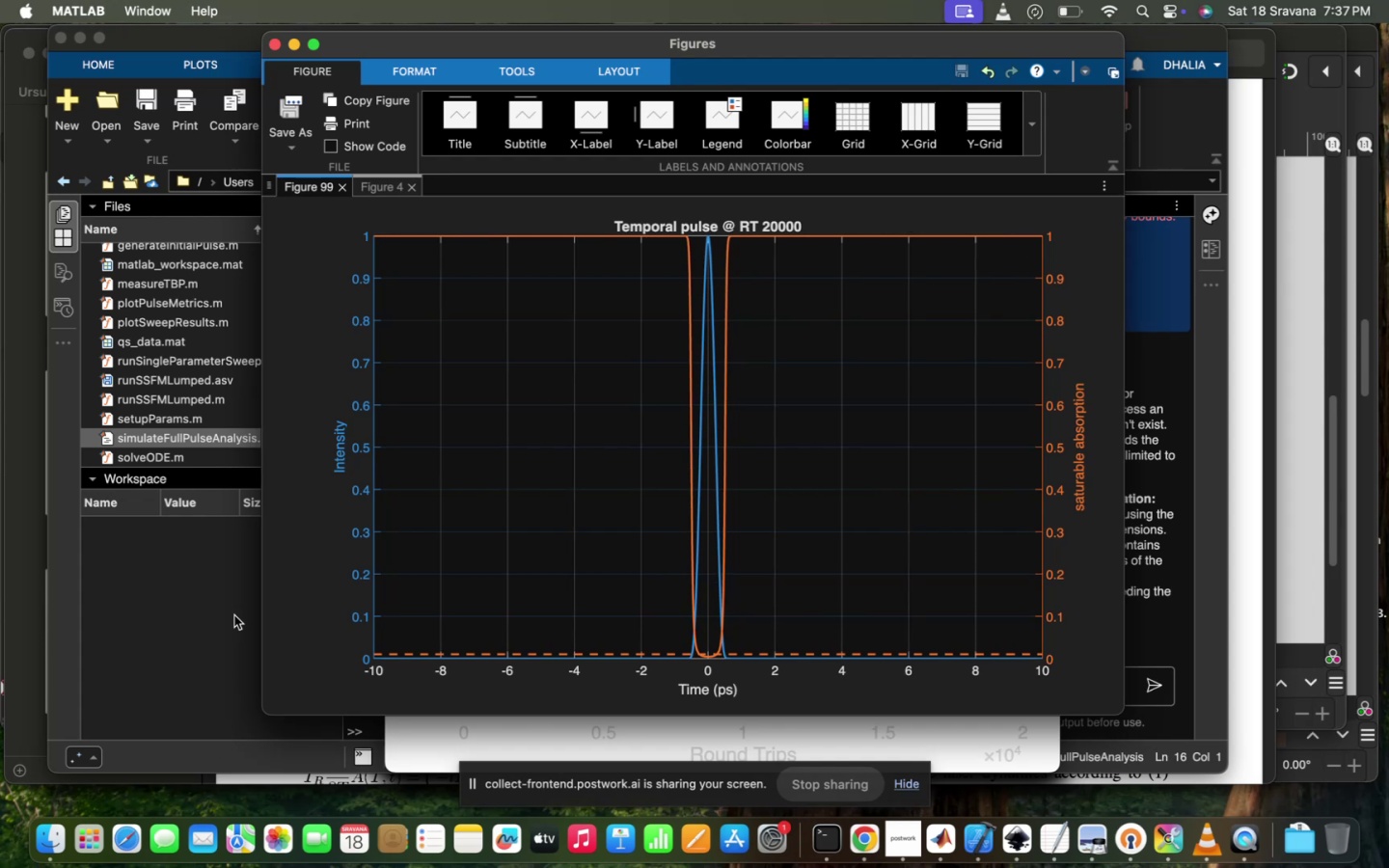 
left_click([243, 597])
 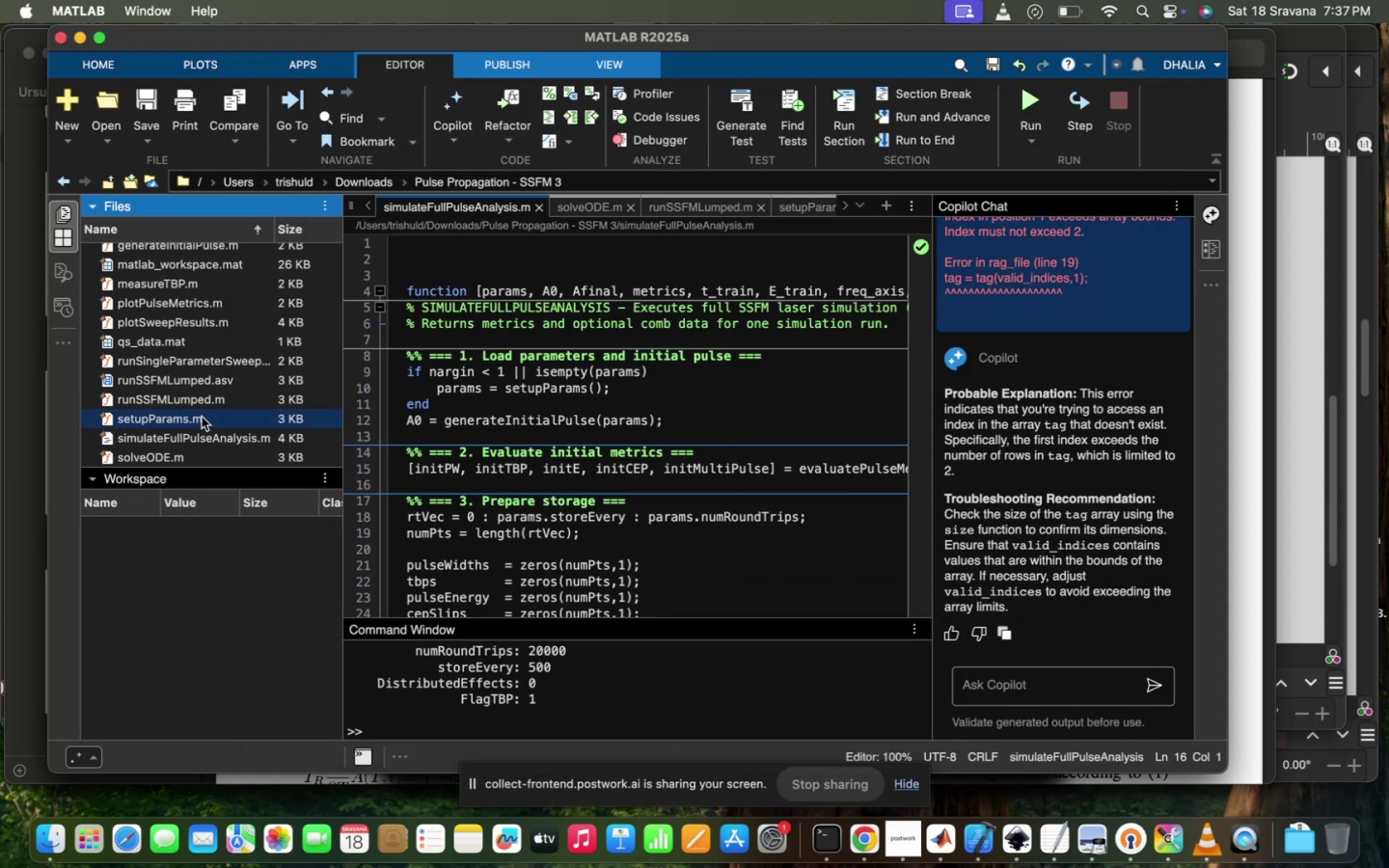 
double_click([220, 405])
 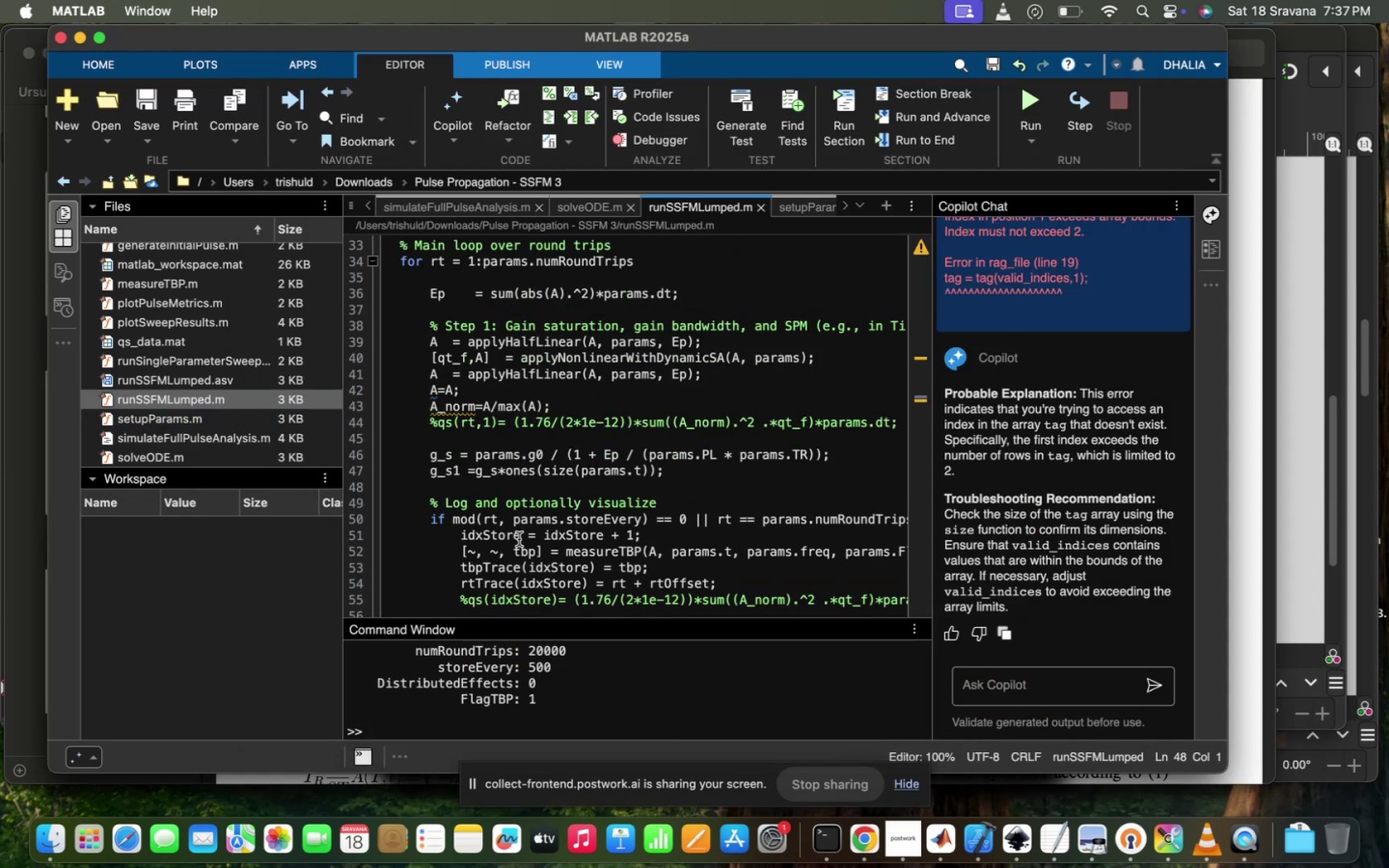 
scroll: coordinate [519, 539], scroll_direction: down, amount: 11.0
 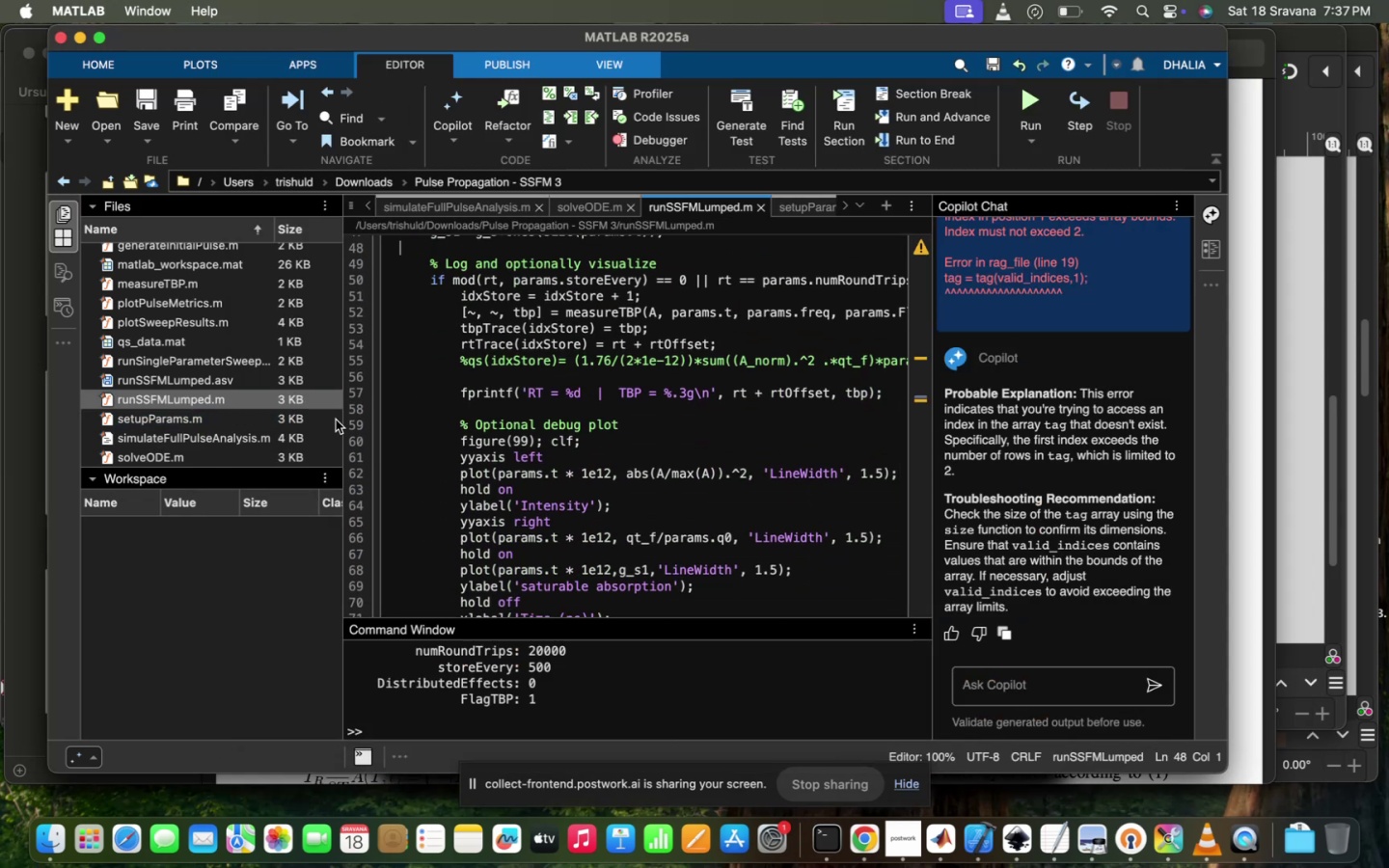 
double_click([270, 434])
 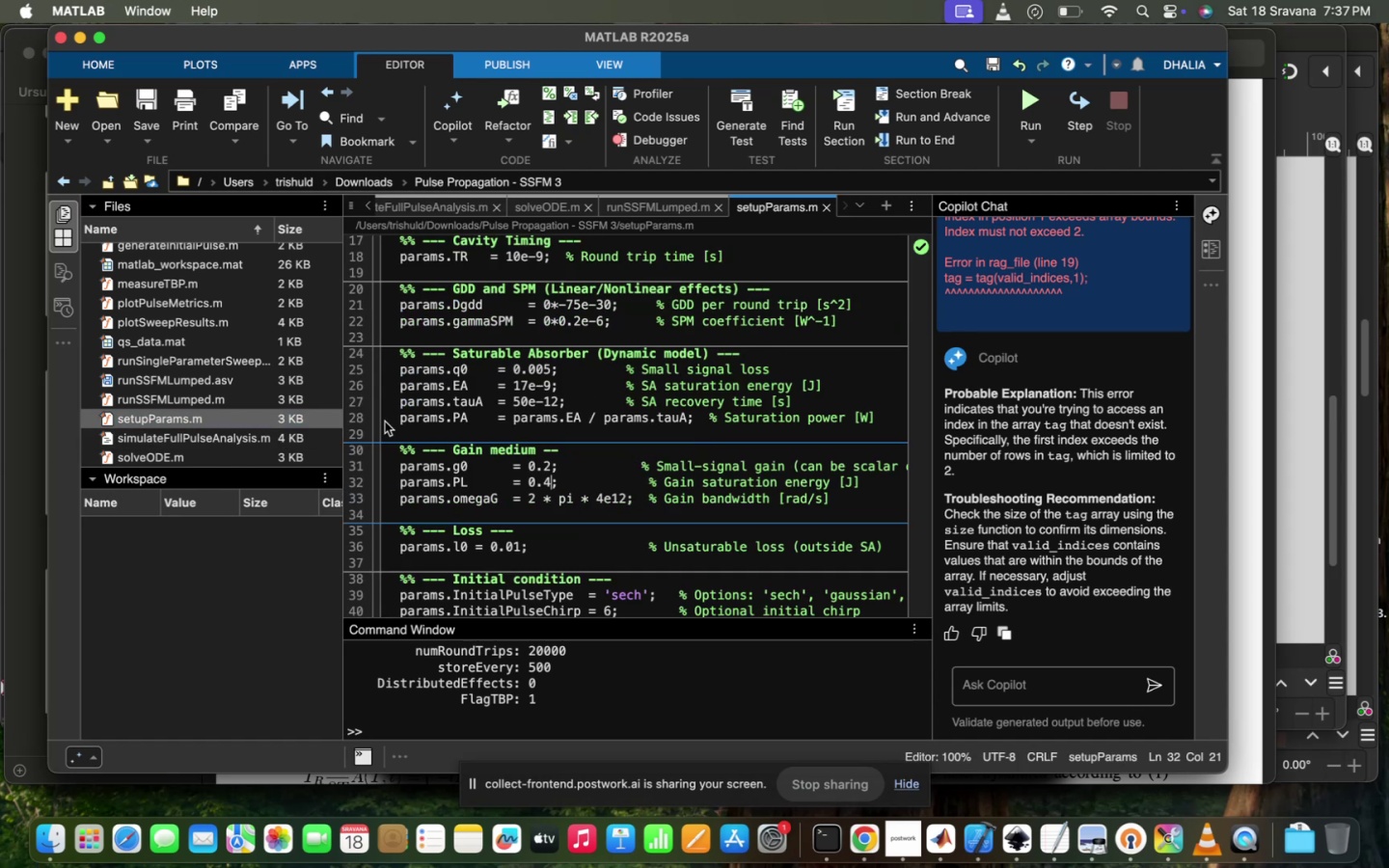 
left_click([555, 376])
 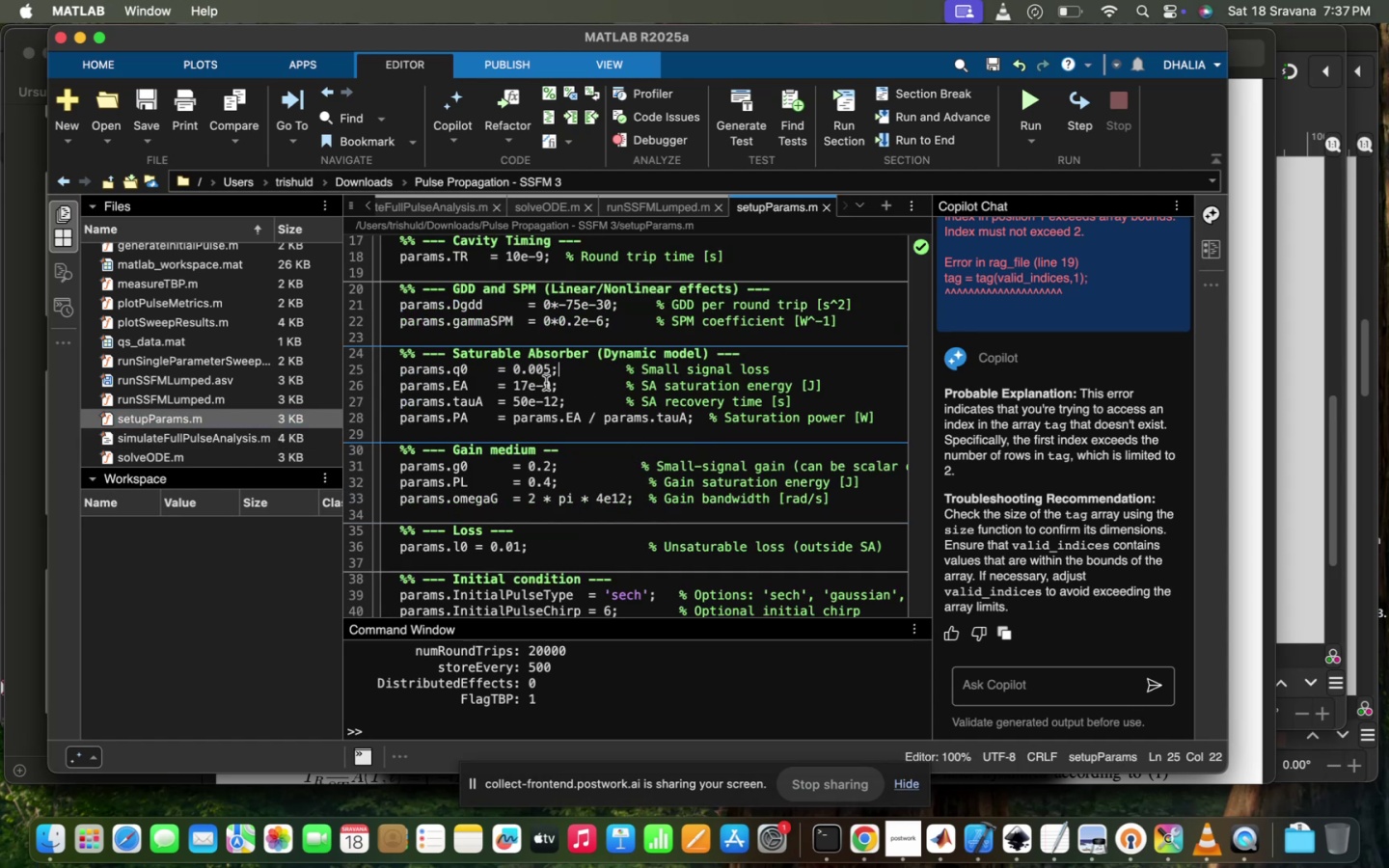 
left_click([545, 384])
 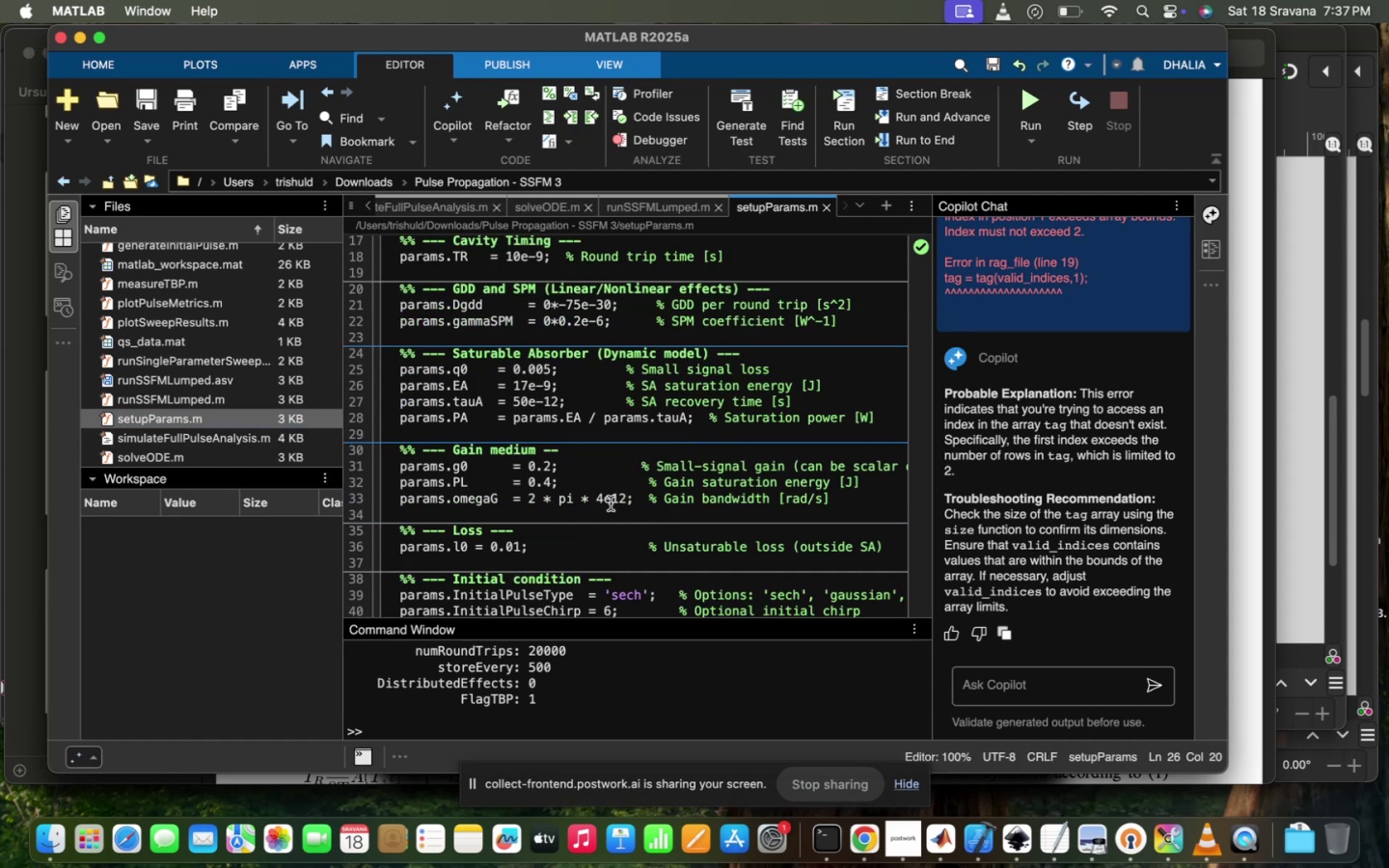 
scroll: coordinate [611, 503], scroll_direction: up, amount: 17.0
 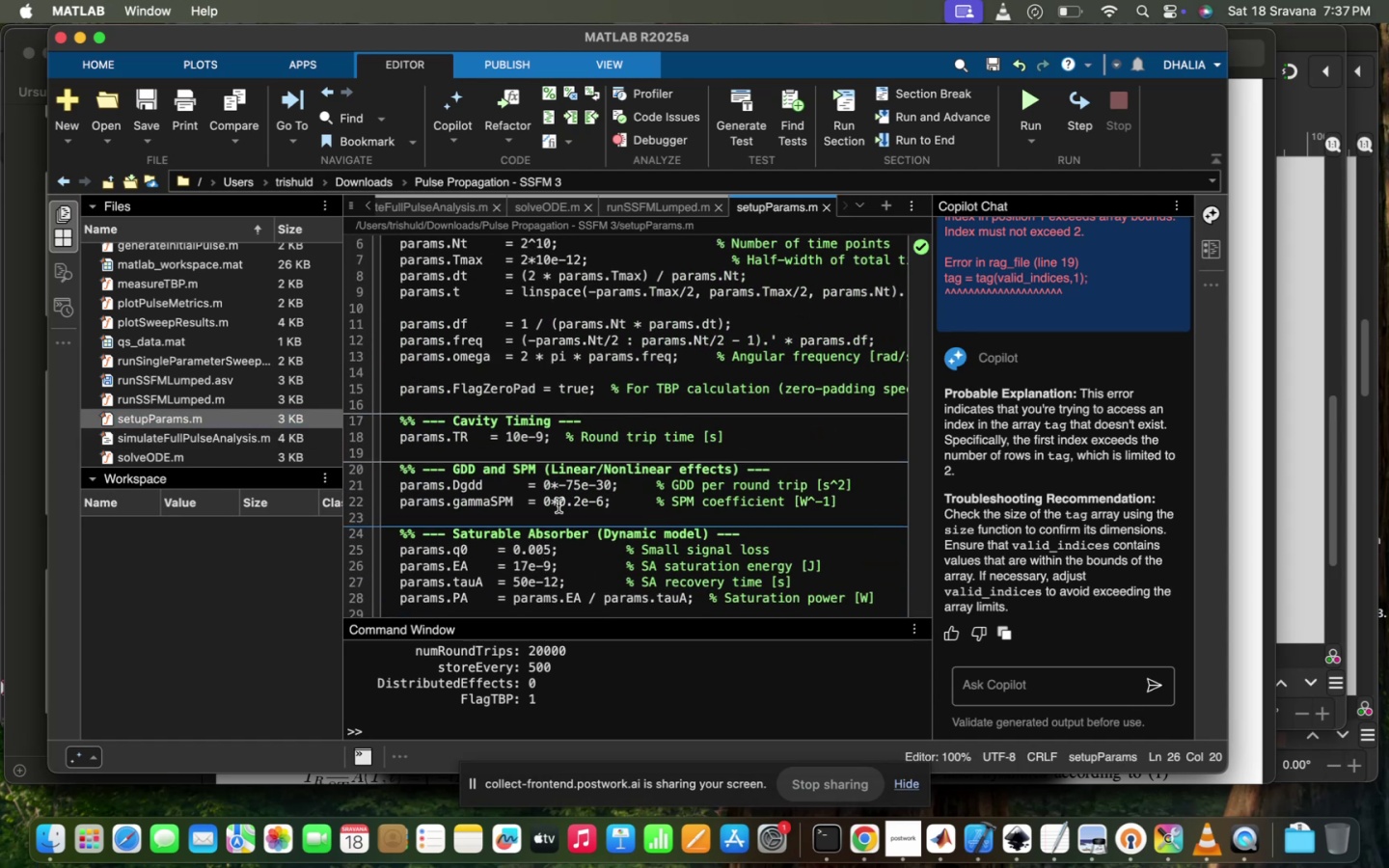 
scroll: coordinate [541, 597], scroll_direction: down, amount: 8.0
 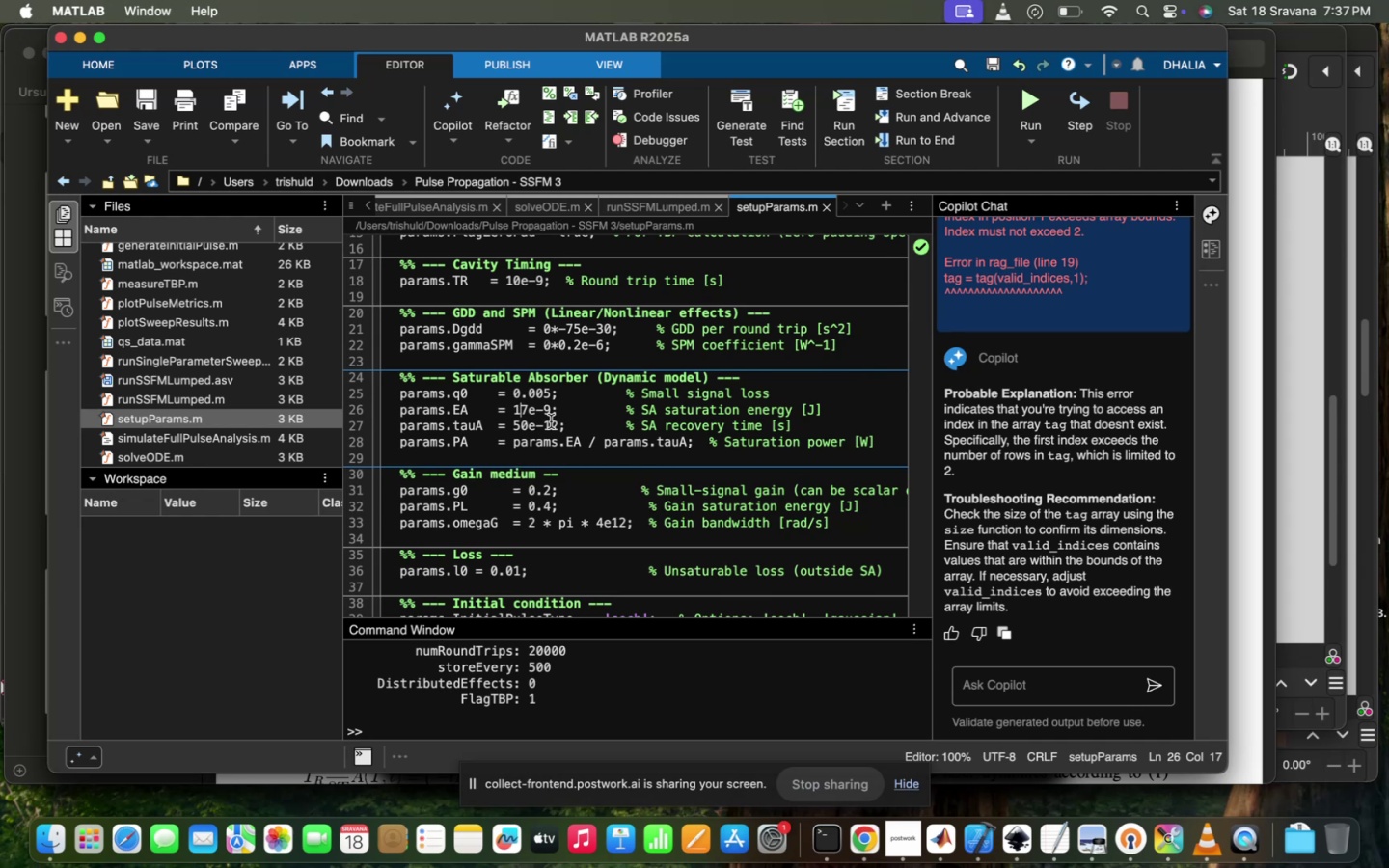 
wait(5.1)
 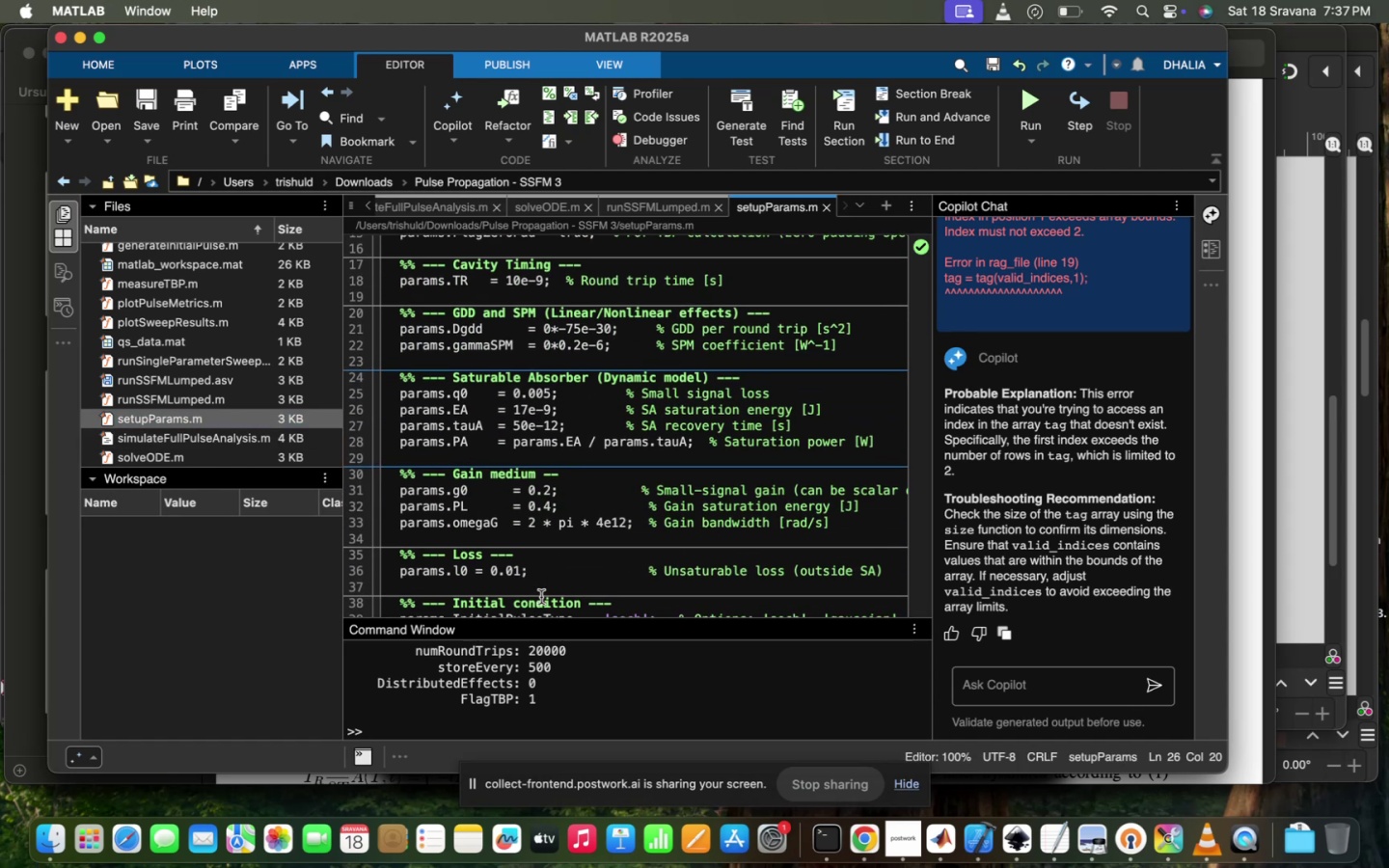 
left_click([544, 388])
 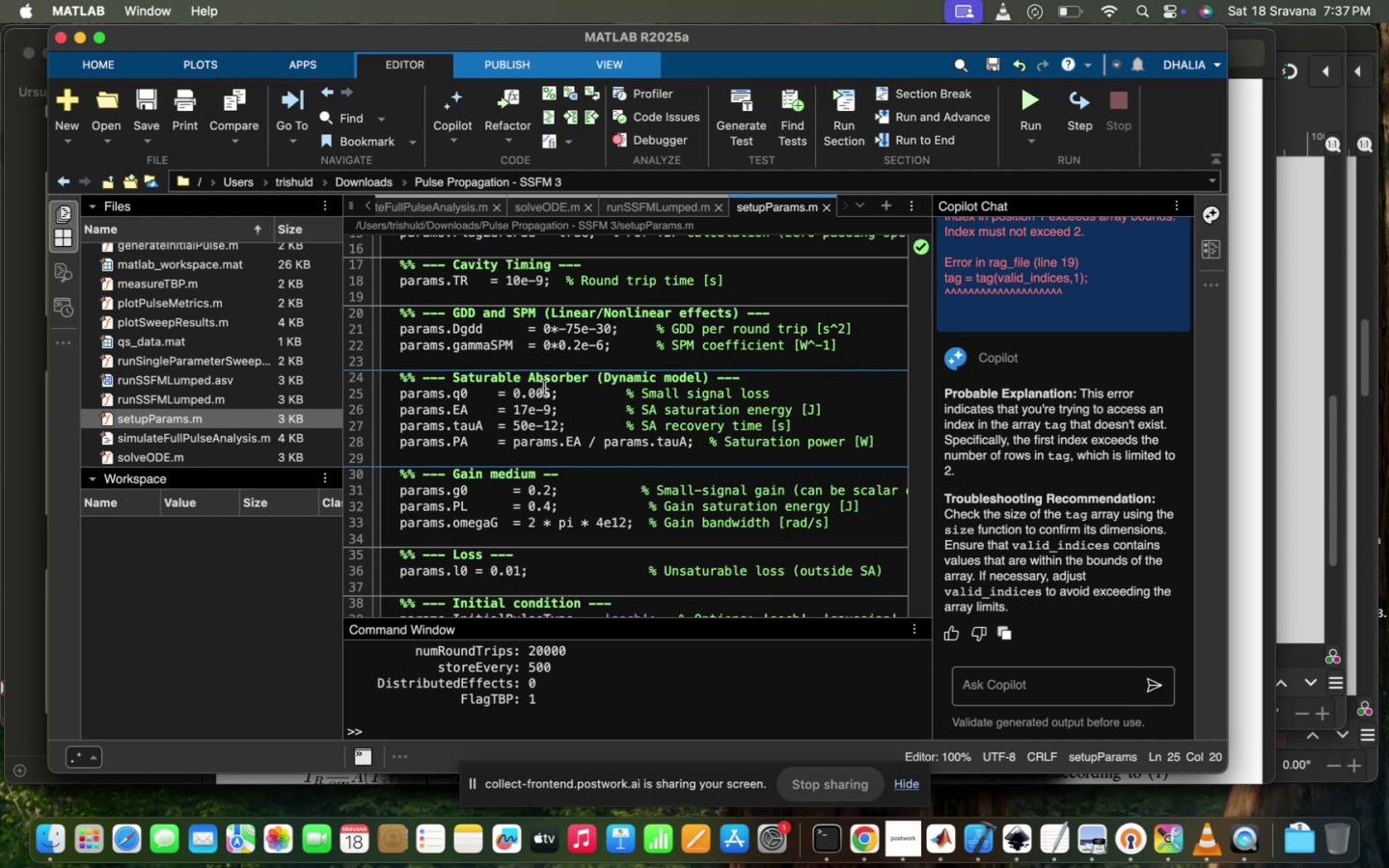 
key(Backspace)
 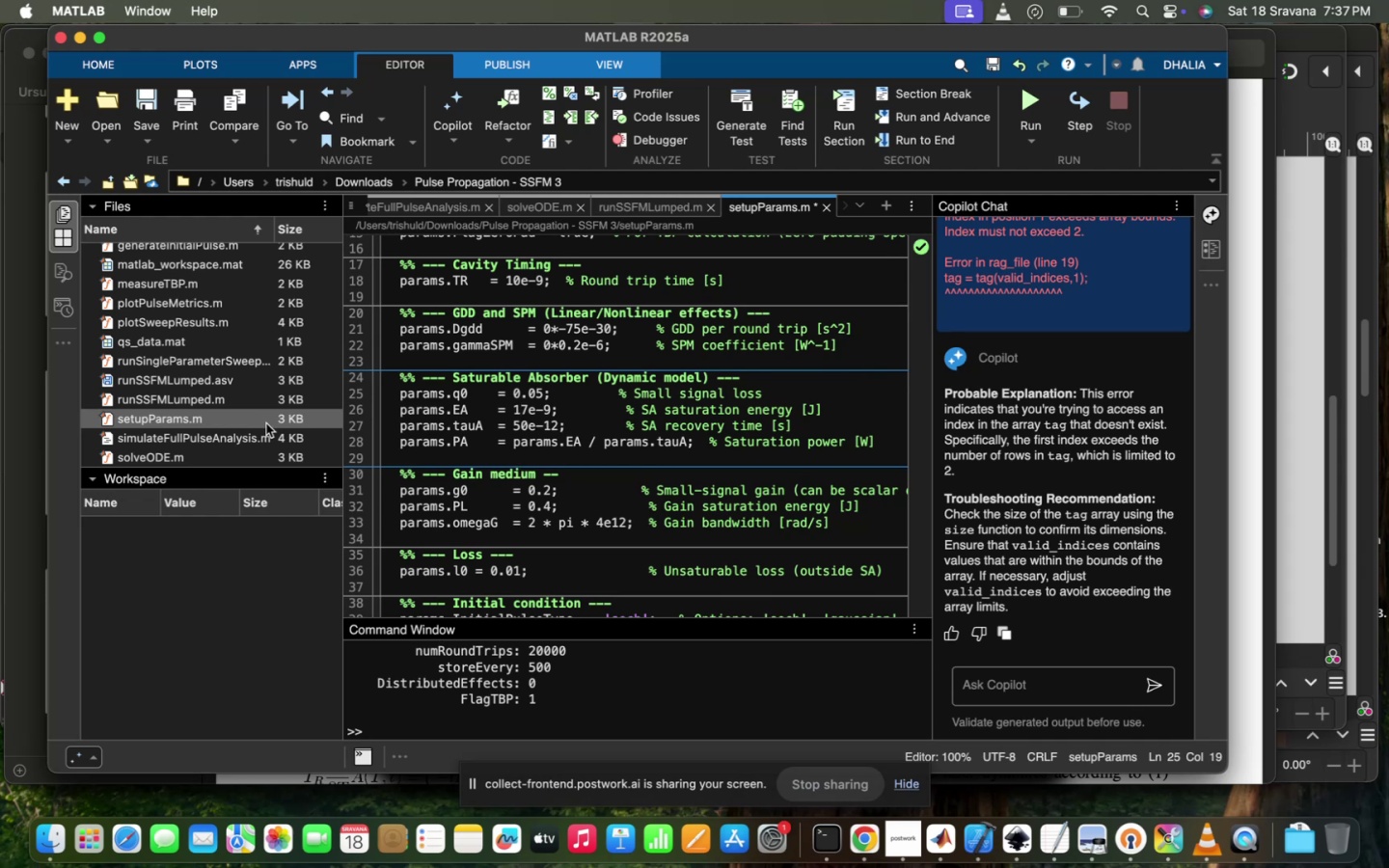 
double_click([259, 435])
 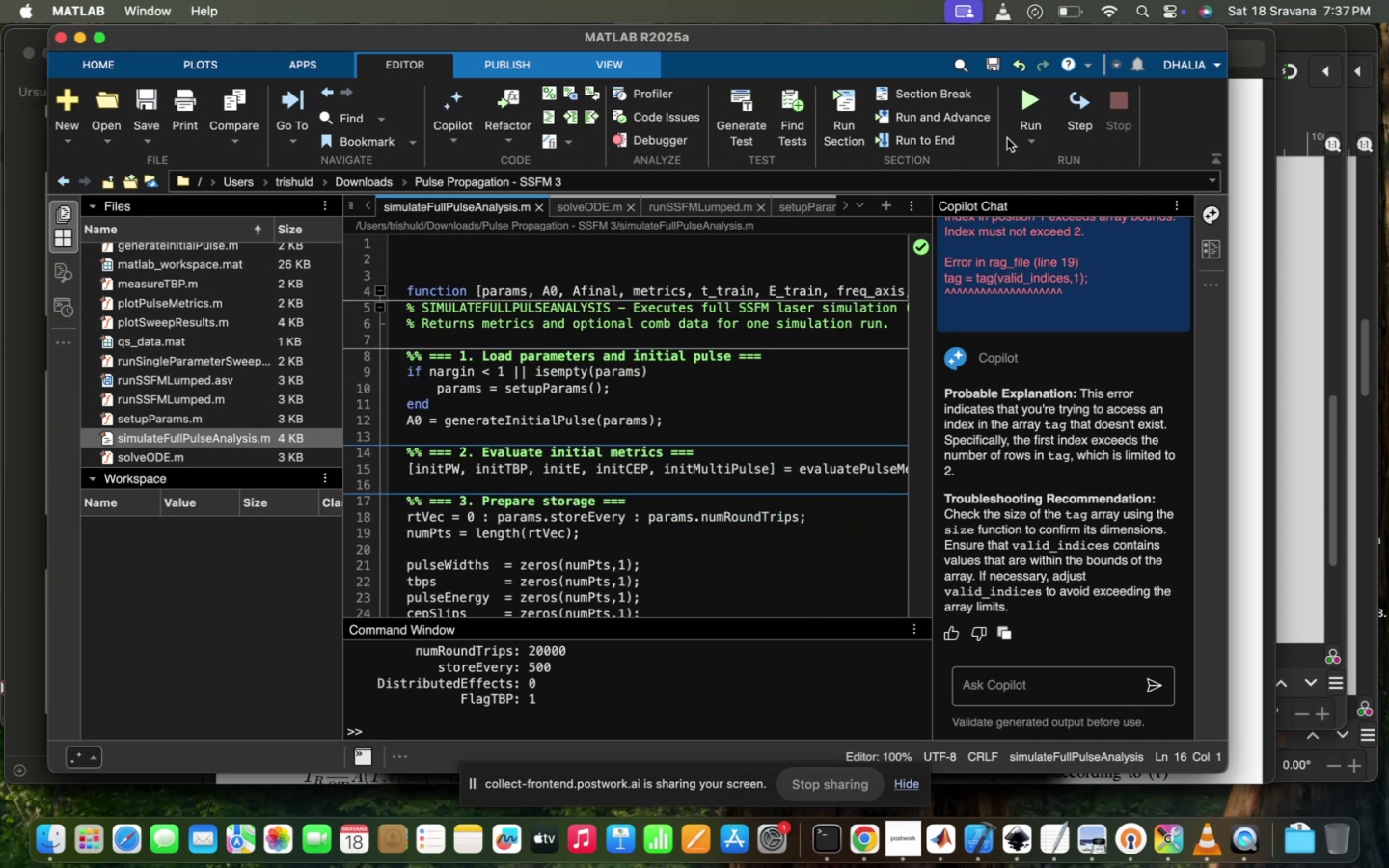 
left_click([1023, 103])
 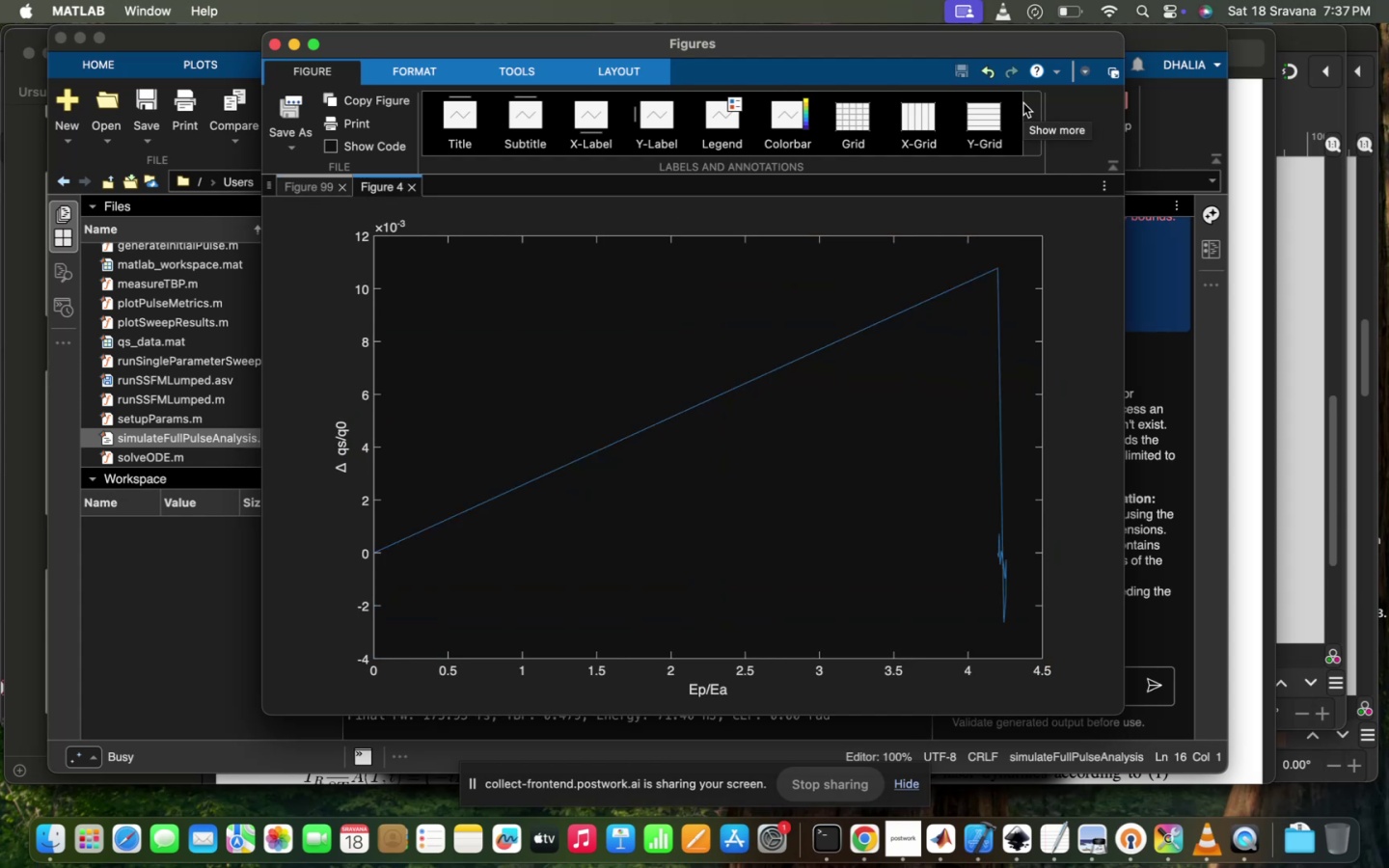 
wait(12.8)
 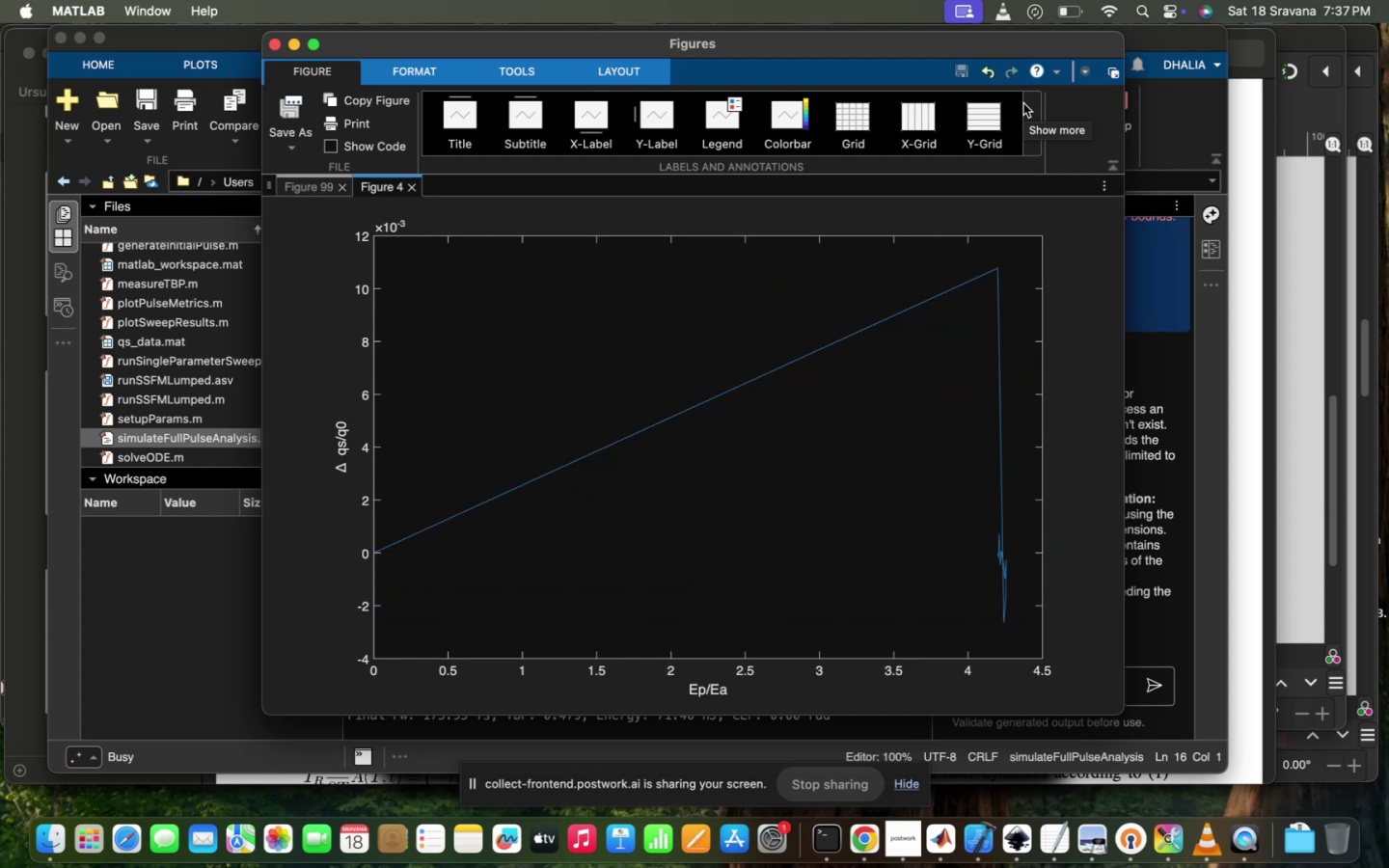 
left_click([943, 261])
 